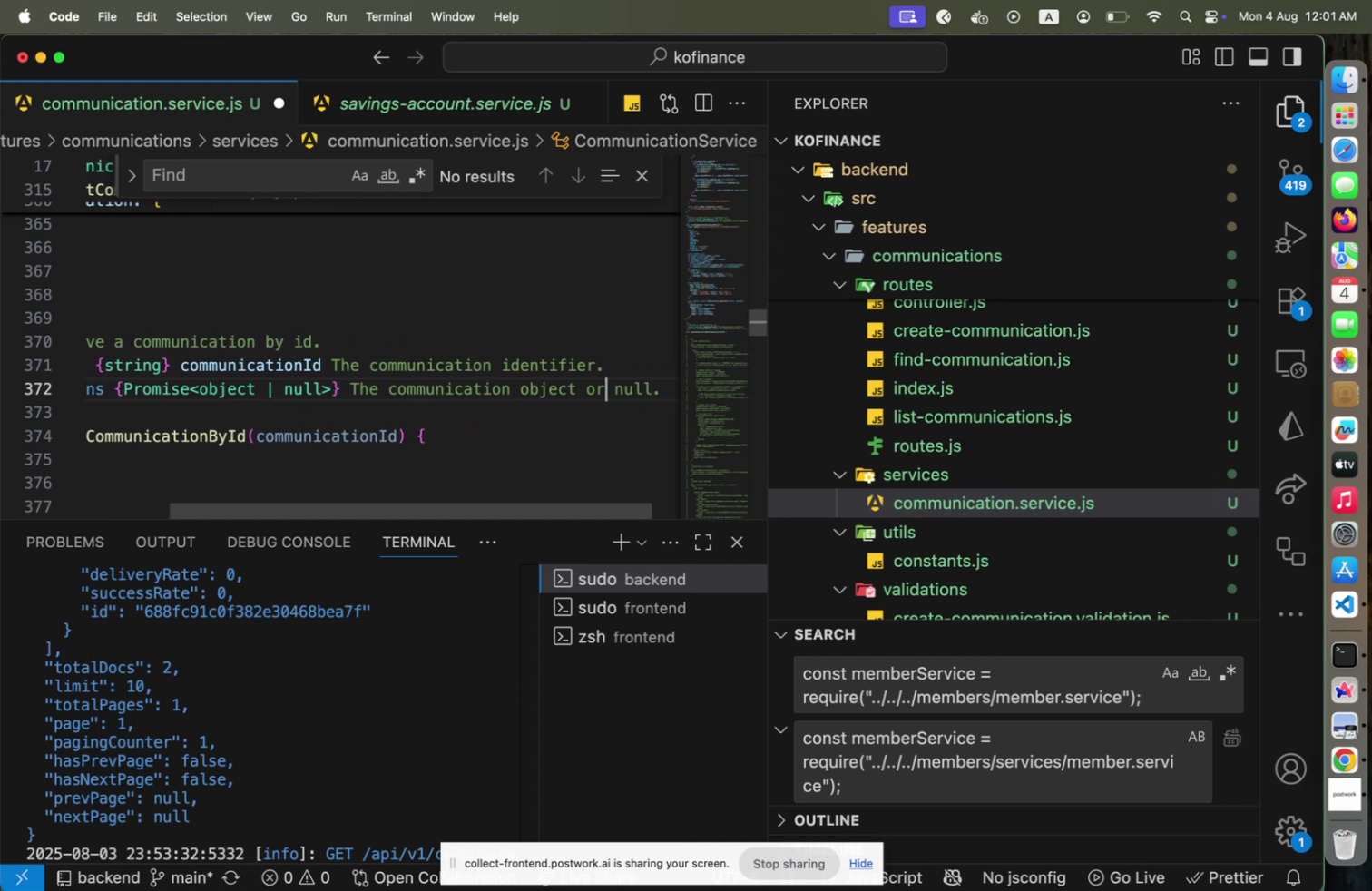 
key(ArrowDown)
 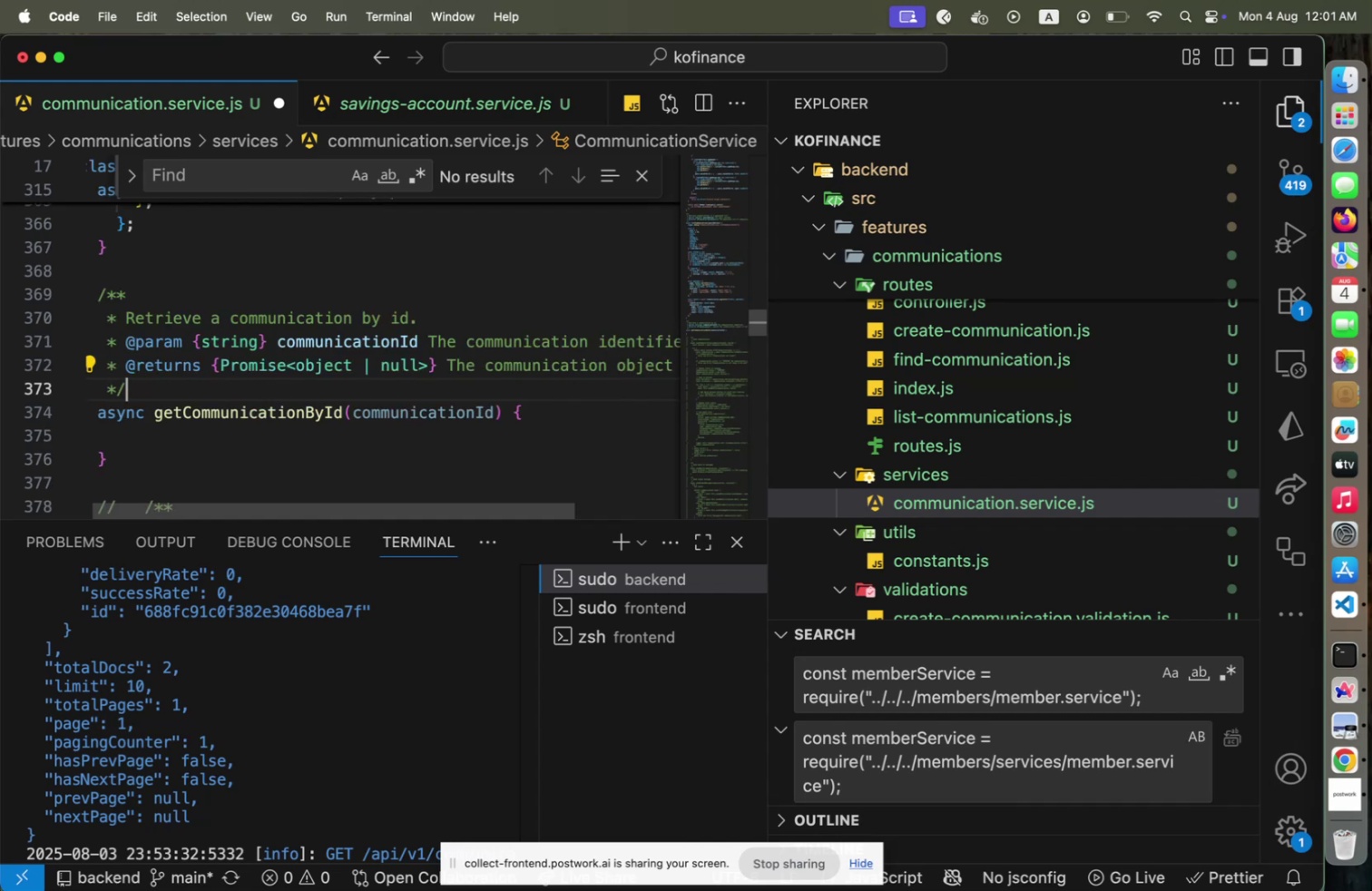 
key(Home)
 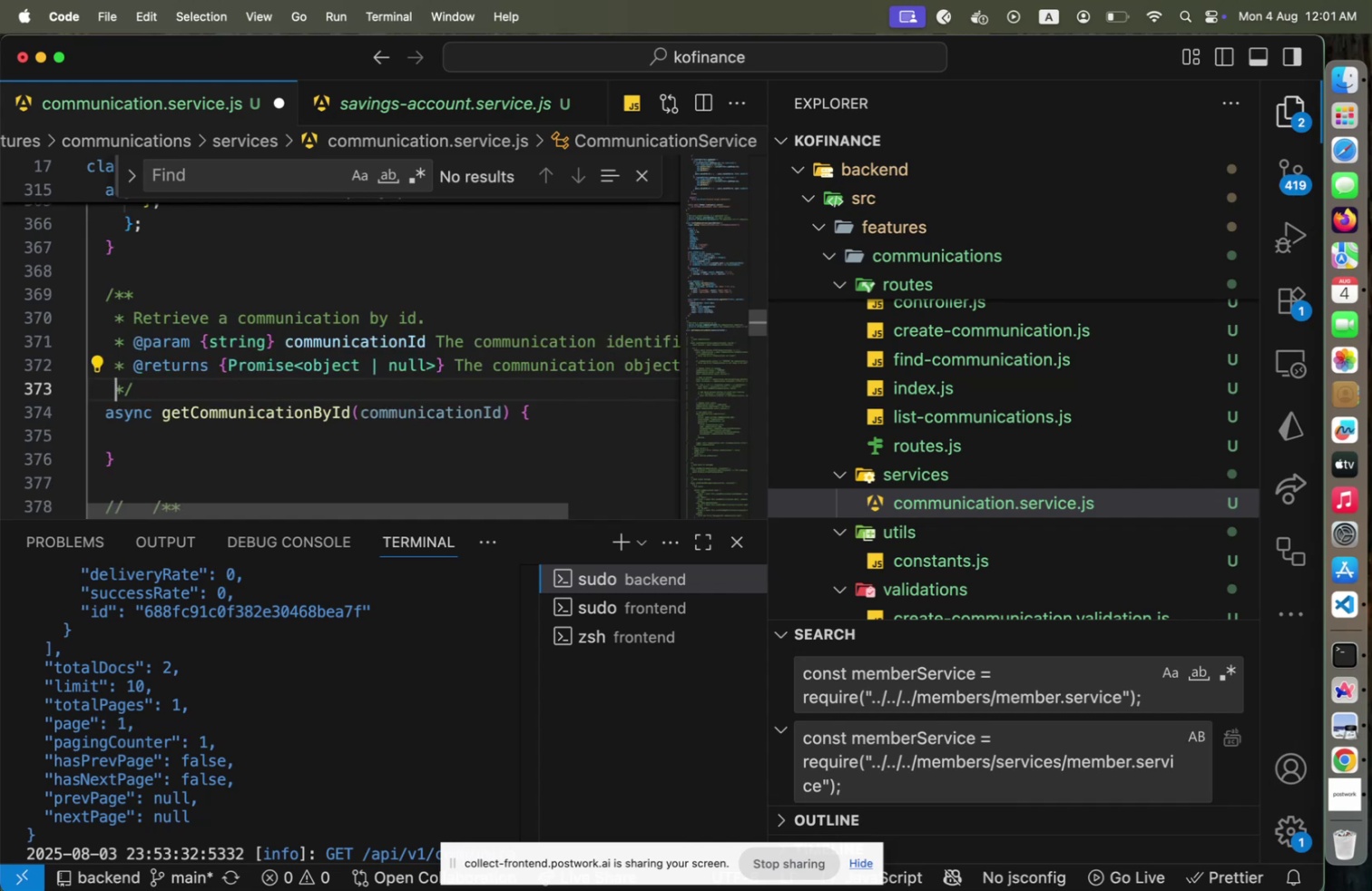 
key(ArrowUp)
 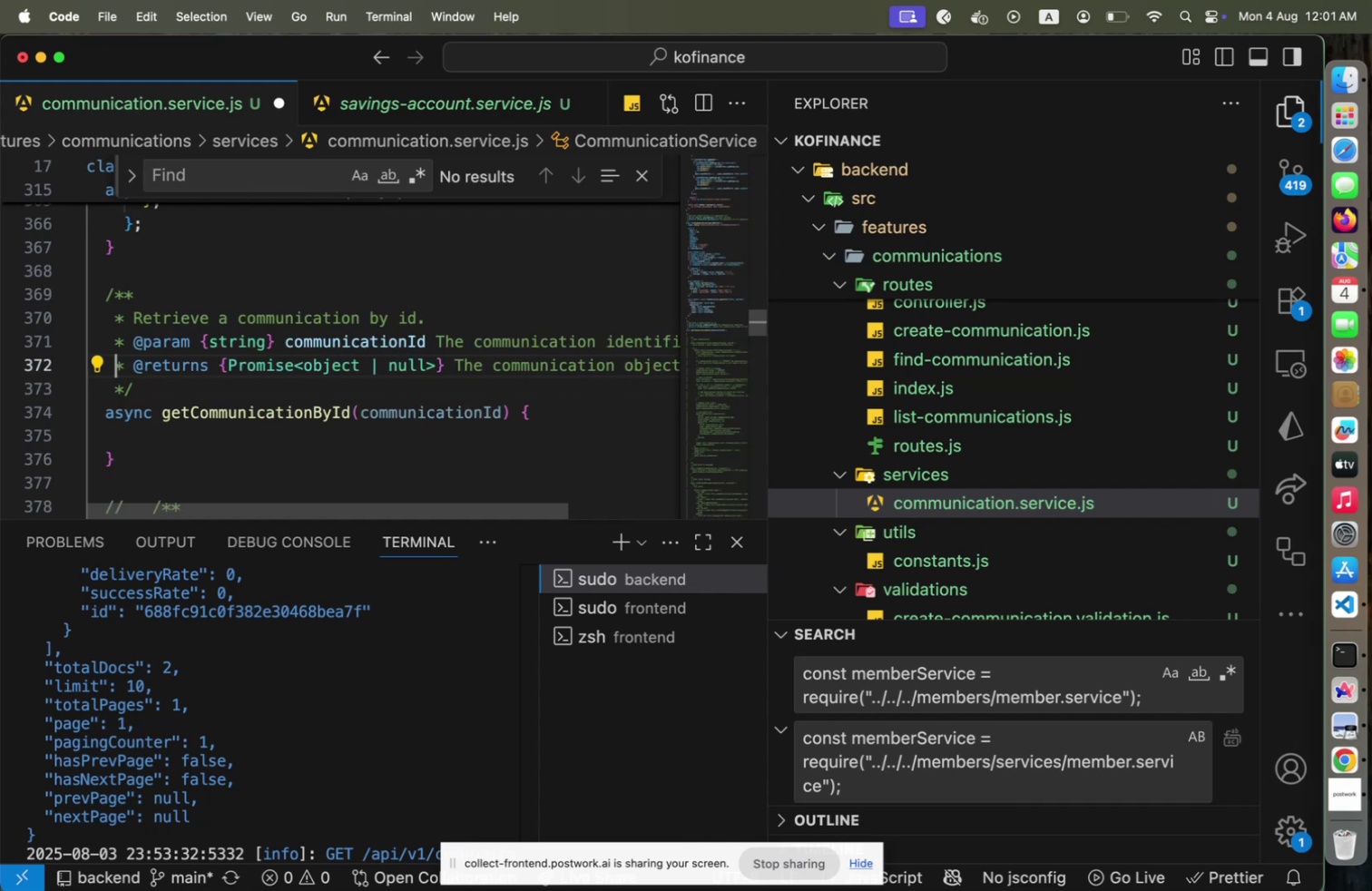 
key(End)
 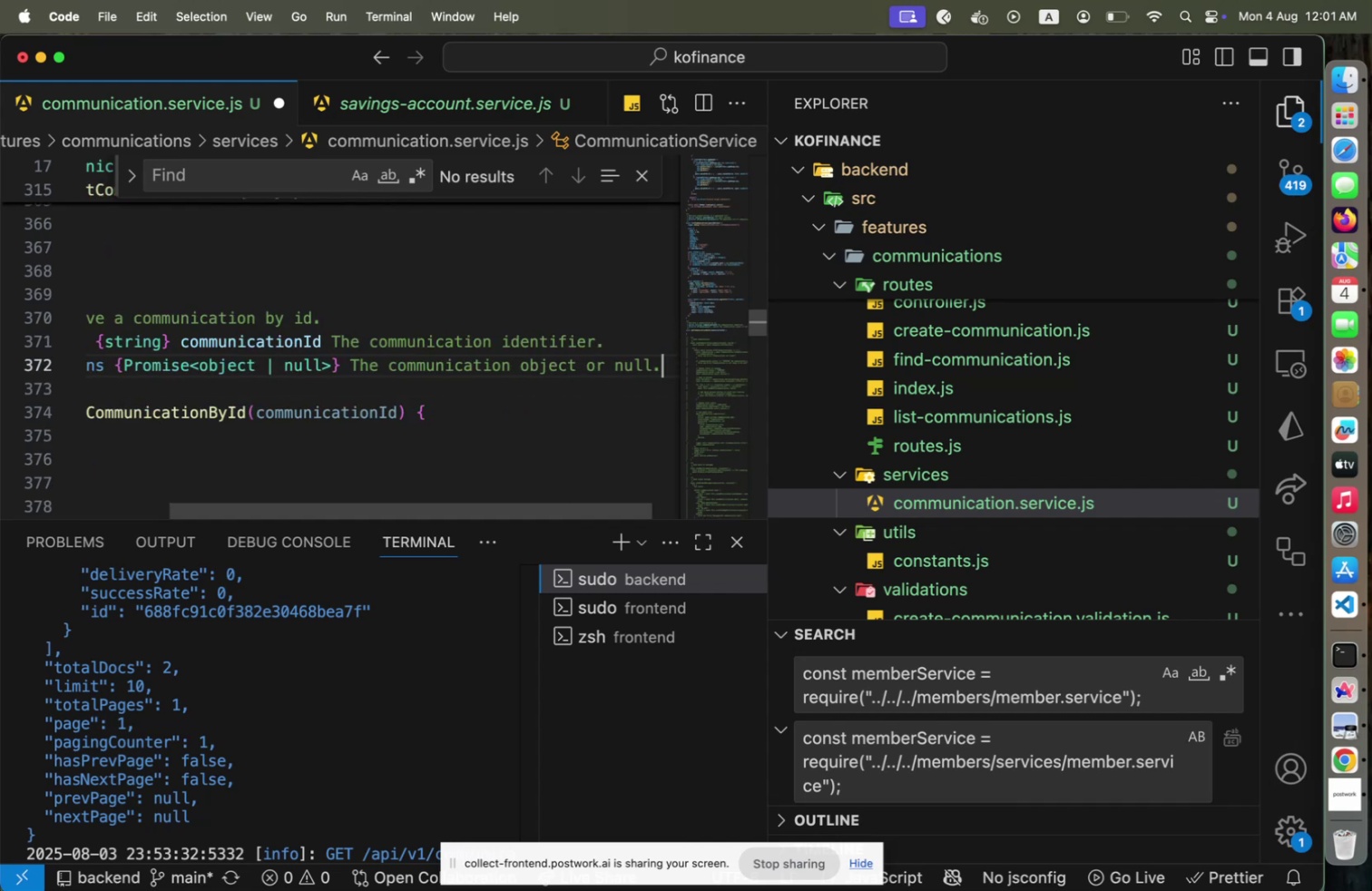 
hold_key(key=ArrowLeft, duration=1.51)
 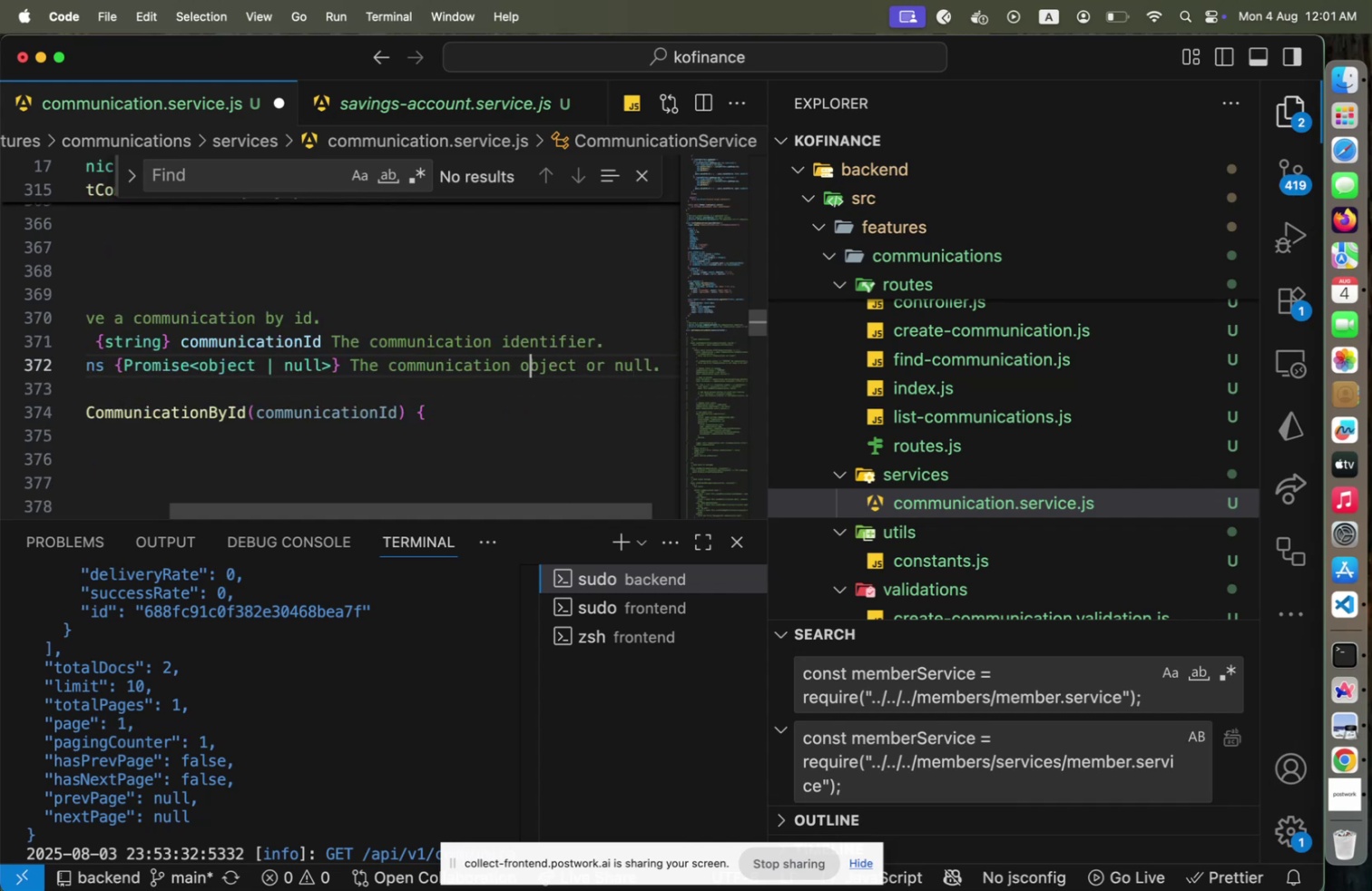 
key(ArrowLeft)
 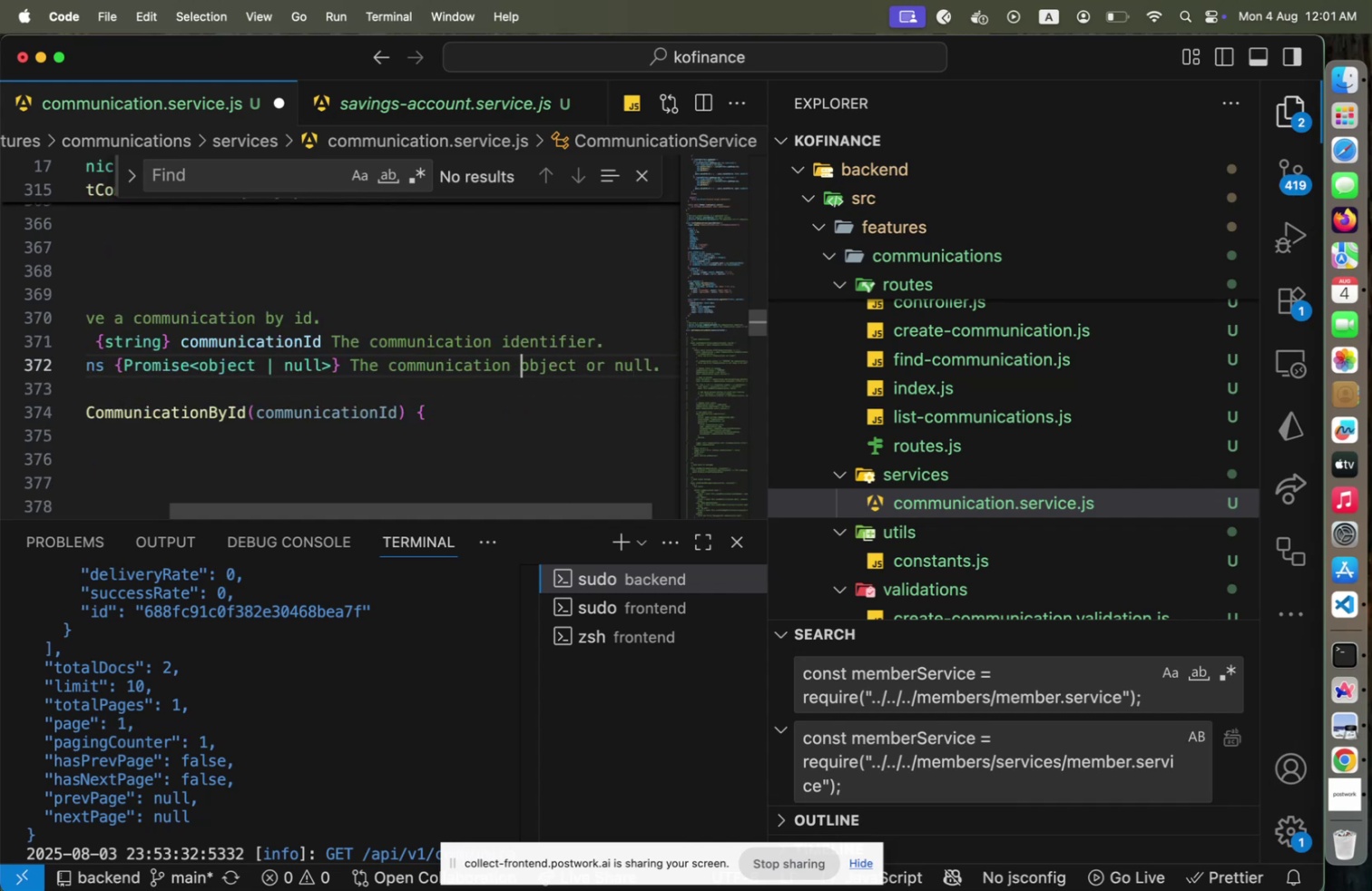 
type(found [End])
 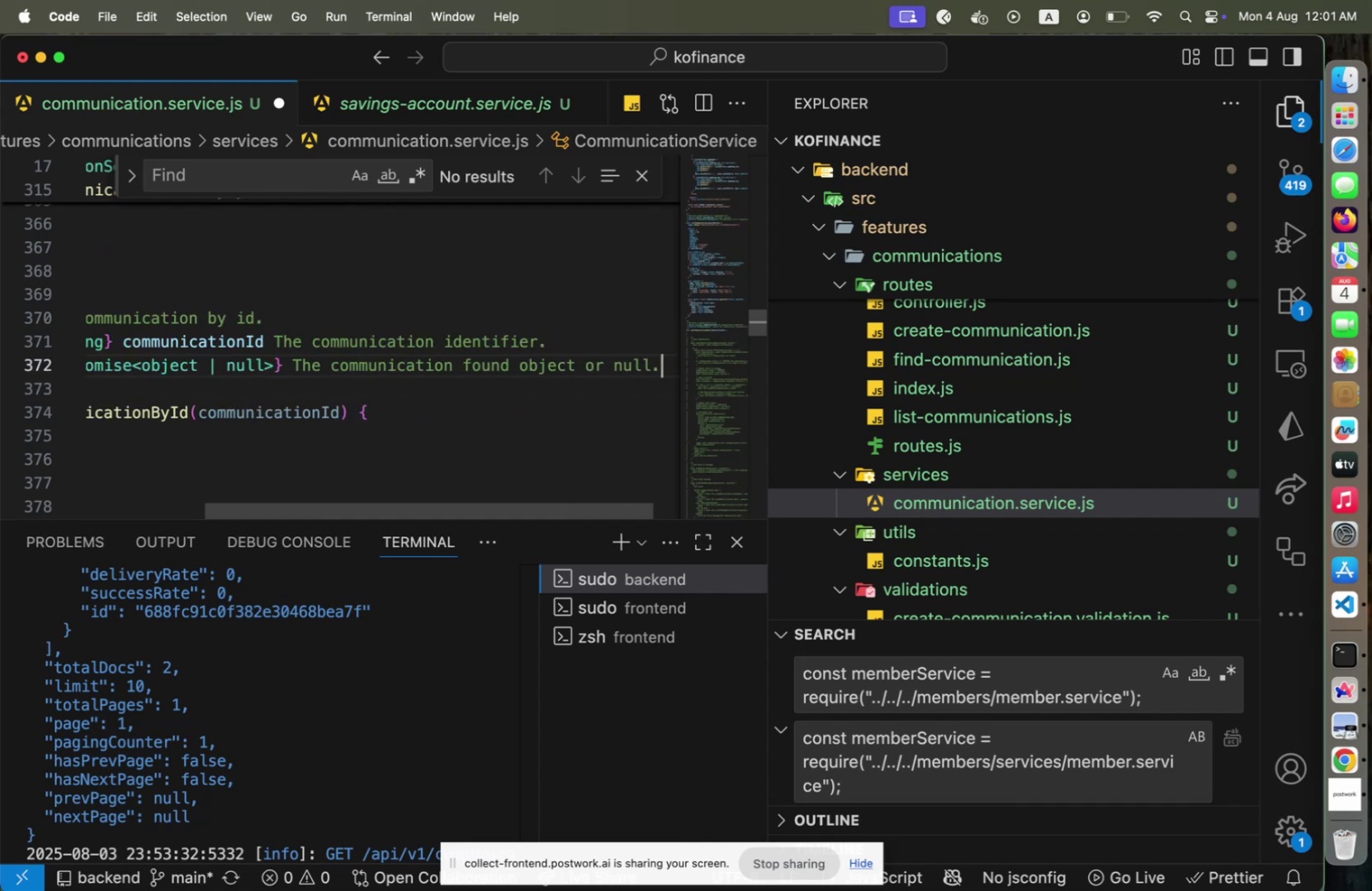 
key(ArrowDown)
 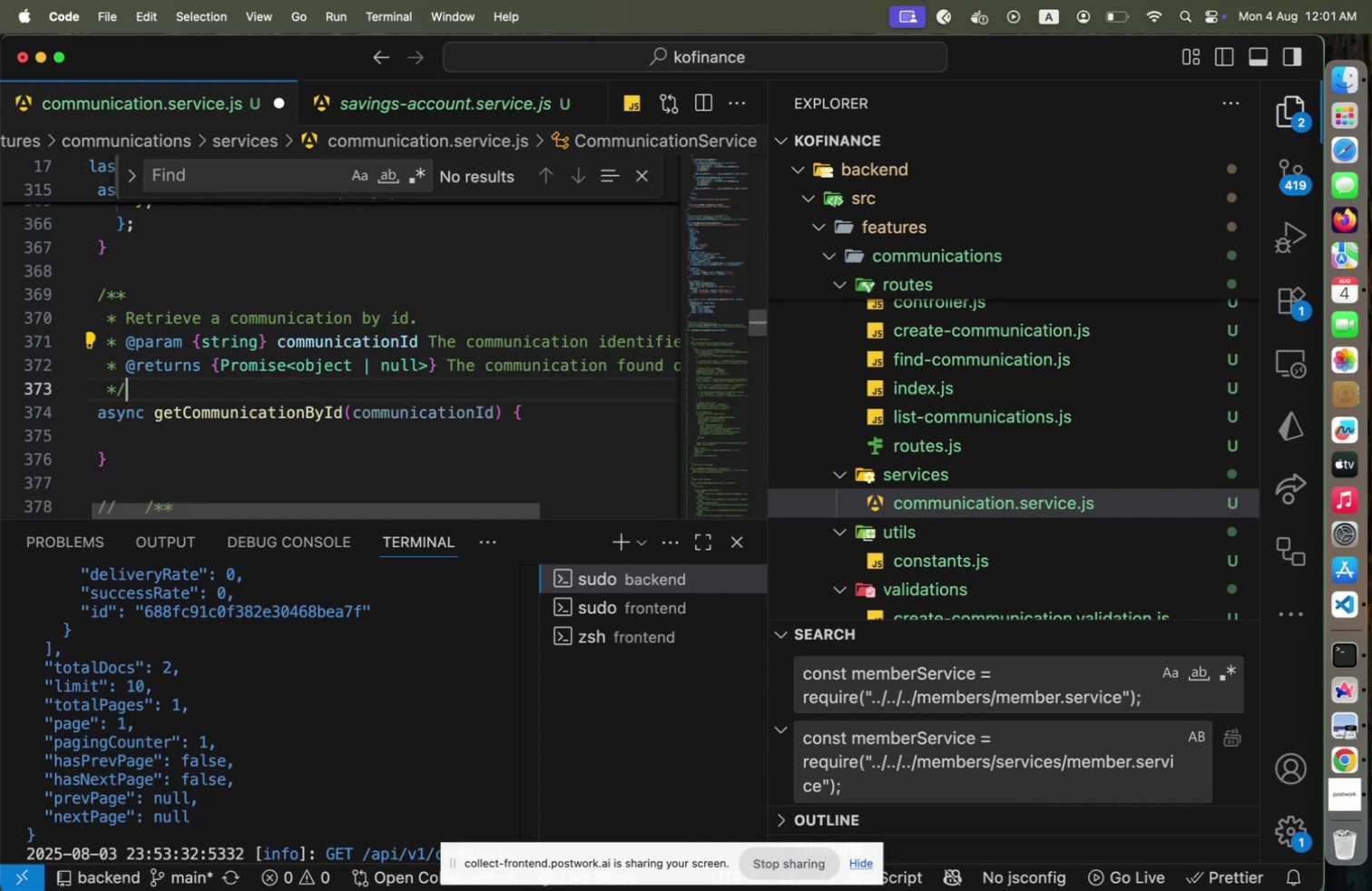 
key(Home)
 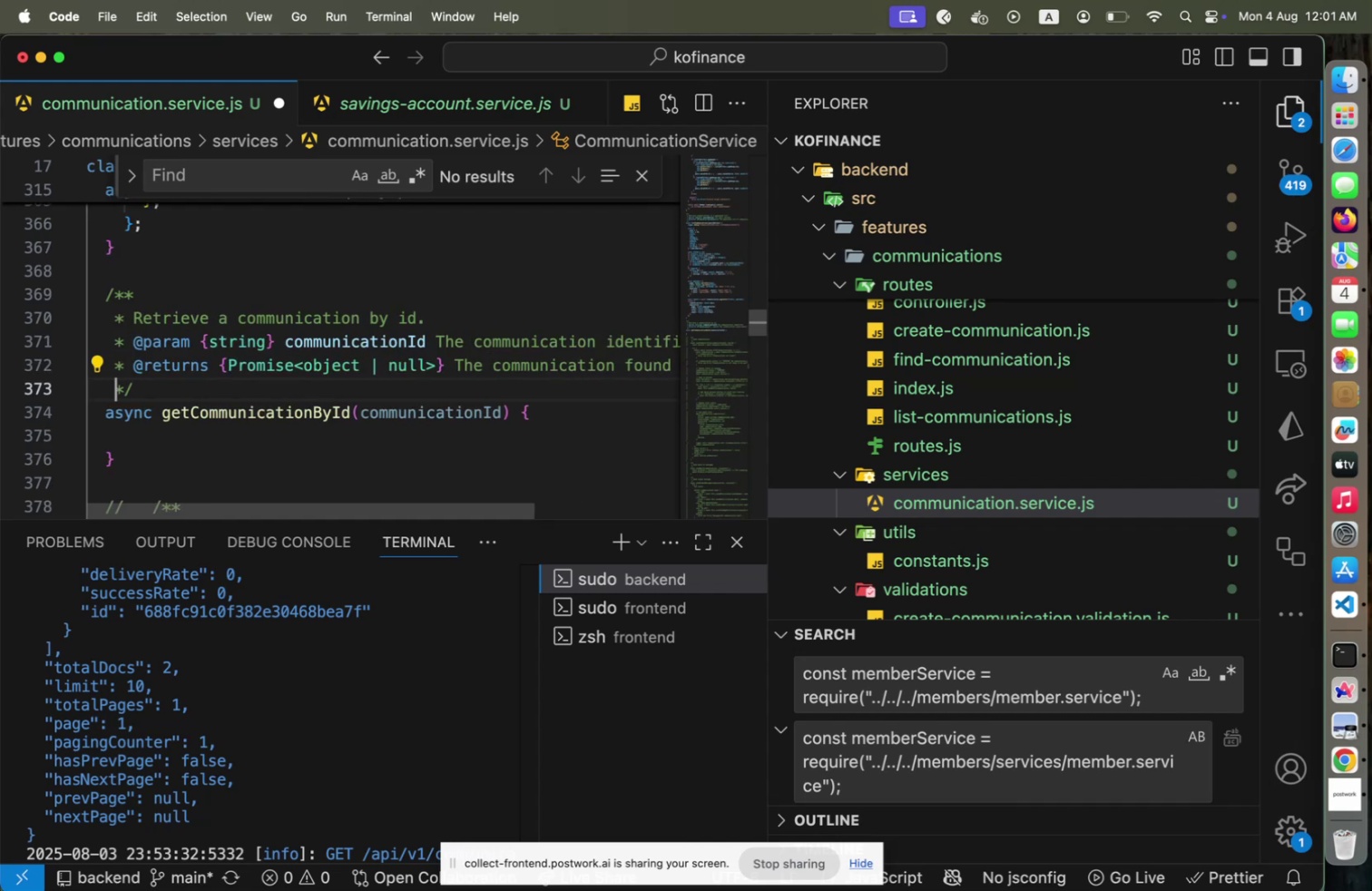 
key(ArrowUp)
 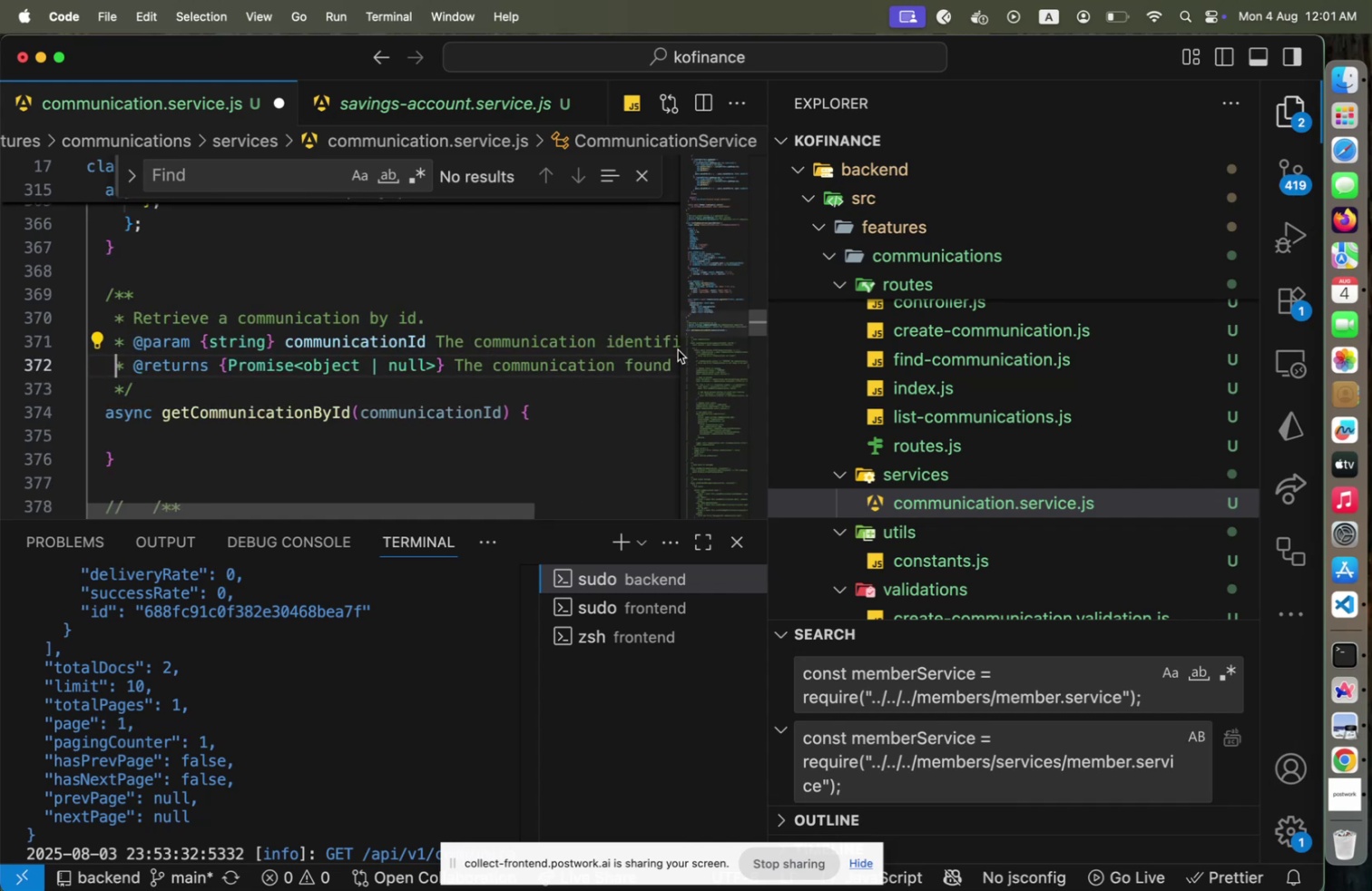 
double_click([653, 358])
 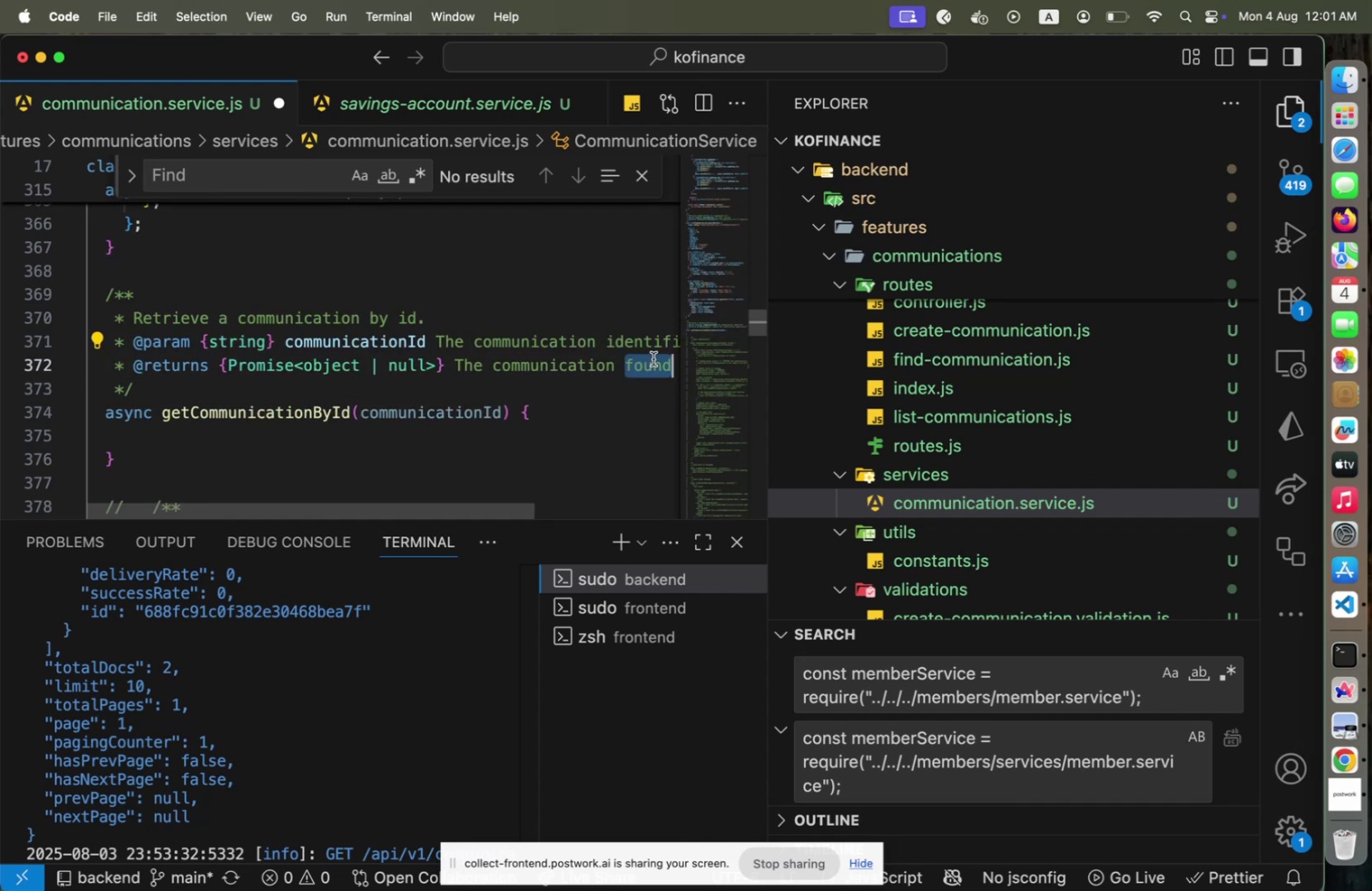 
type(matched)
 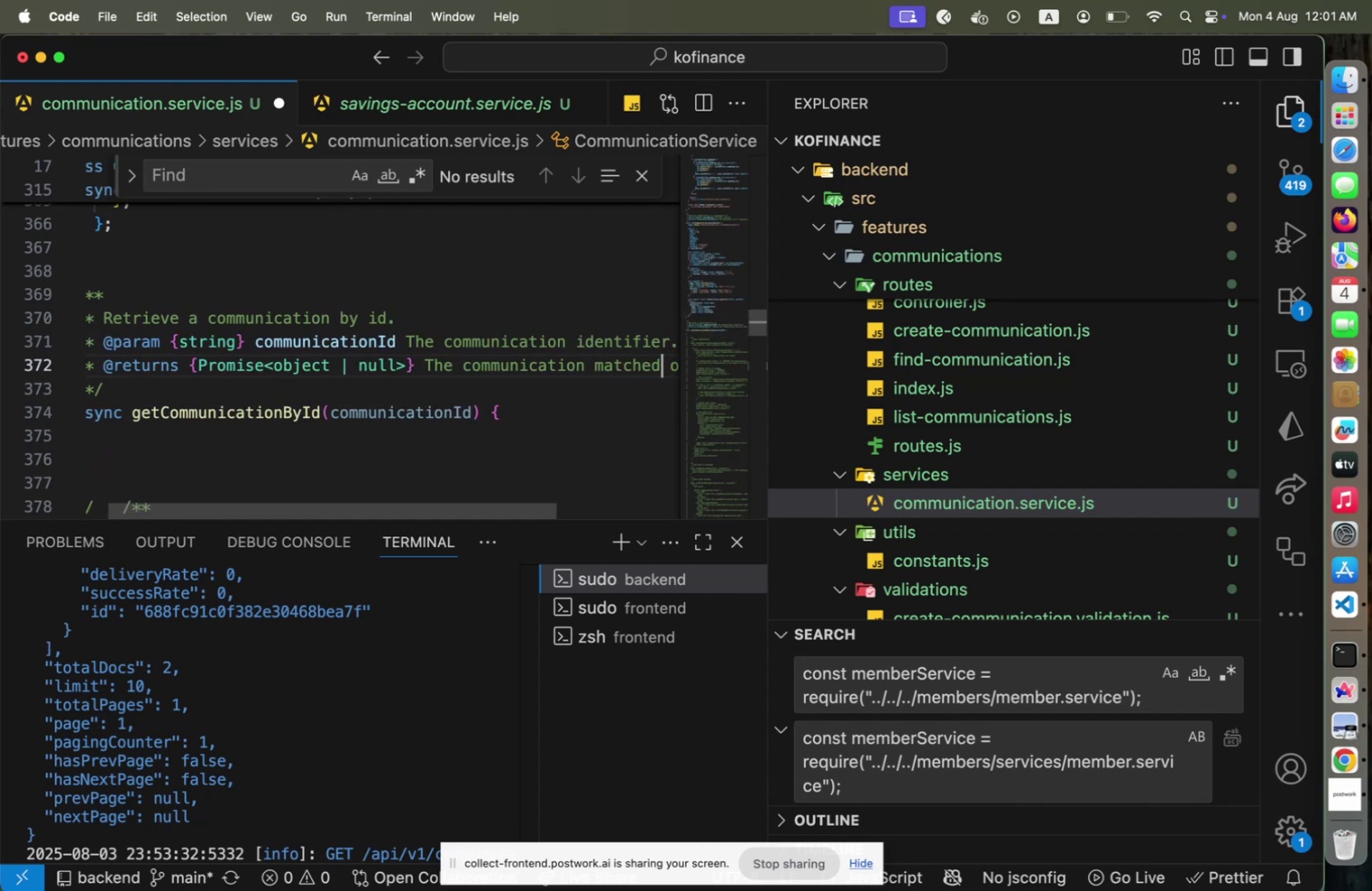 
key(ArrowRight)
 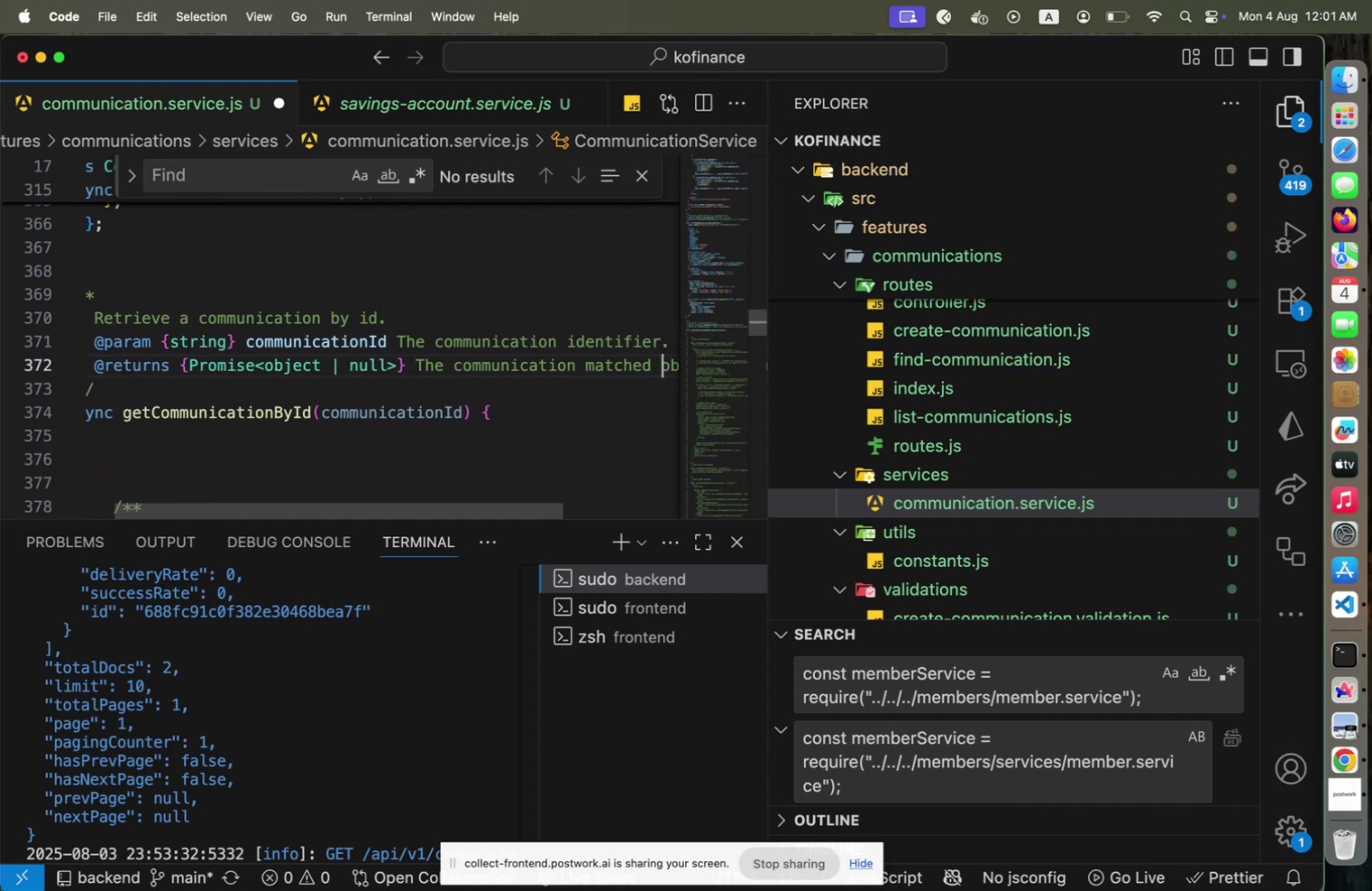 
key(End)
 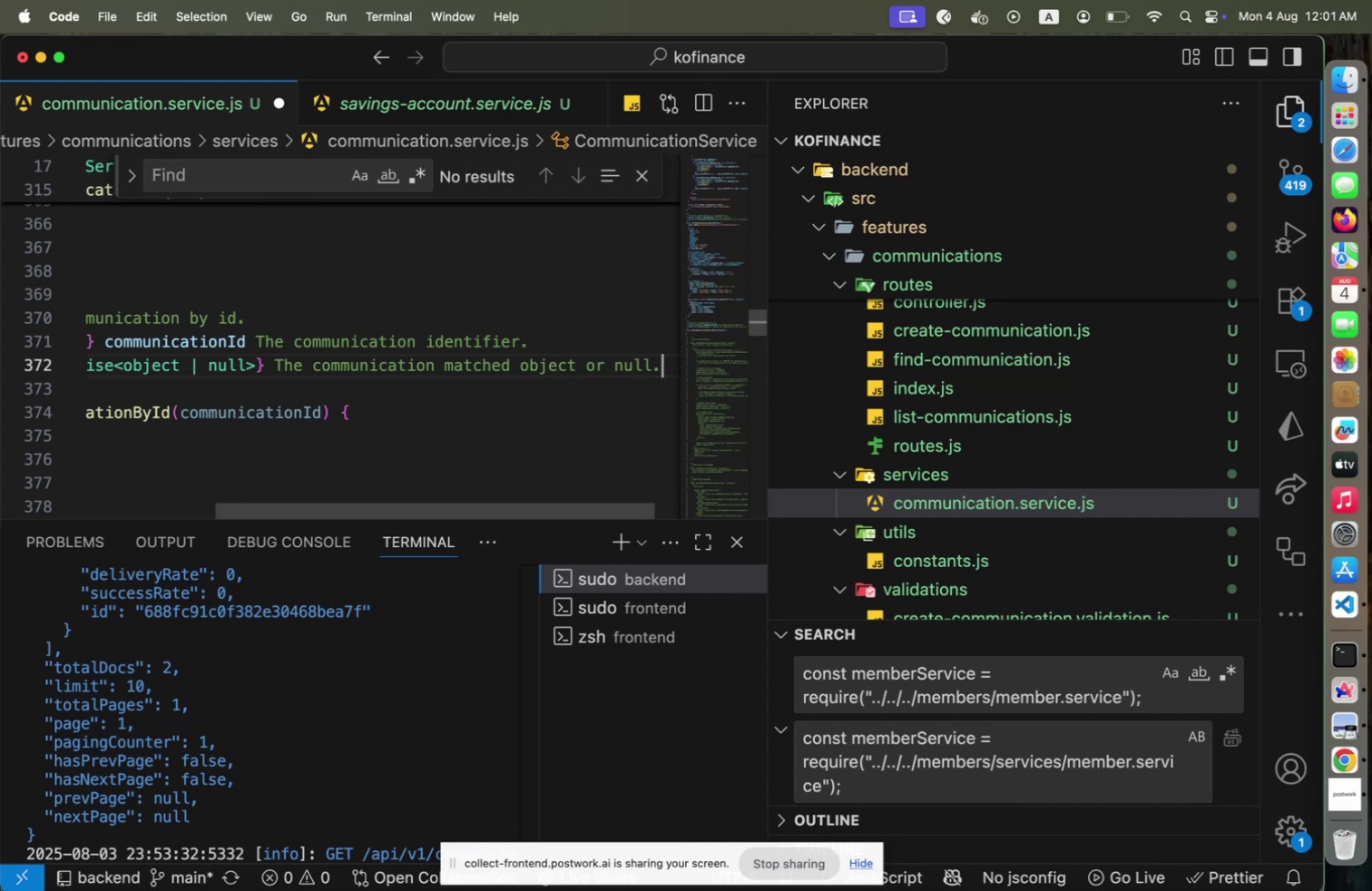 
key(ArrowDown)
 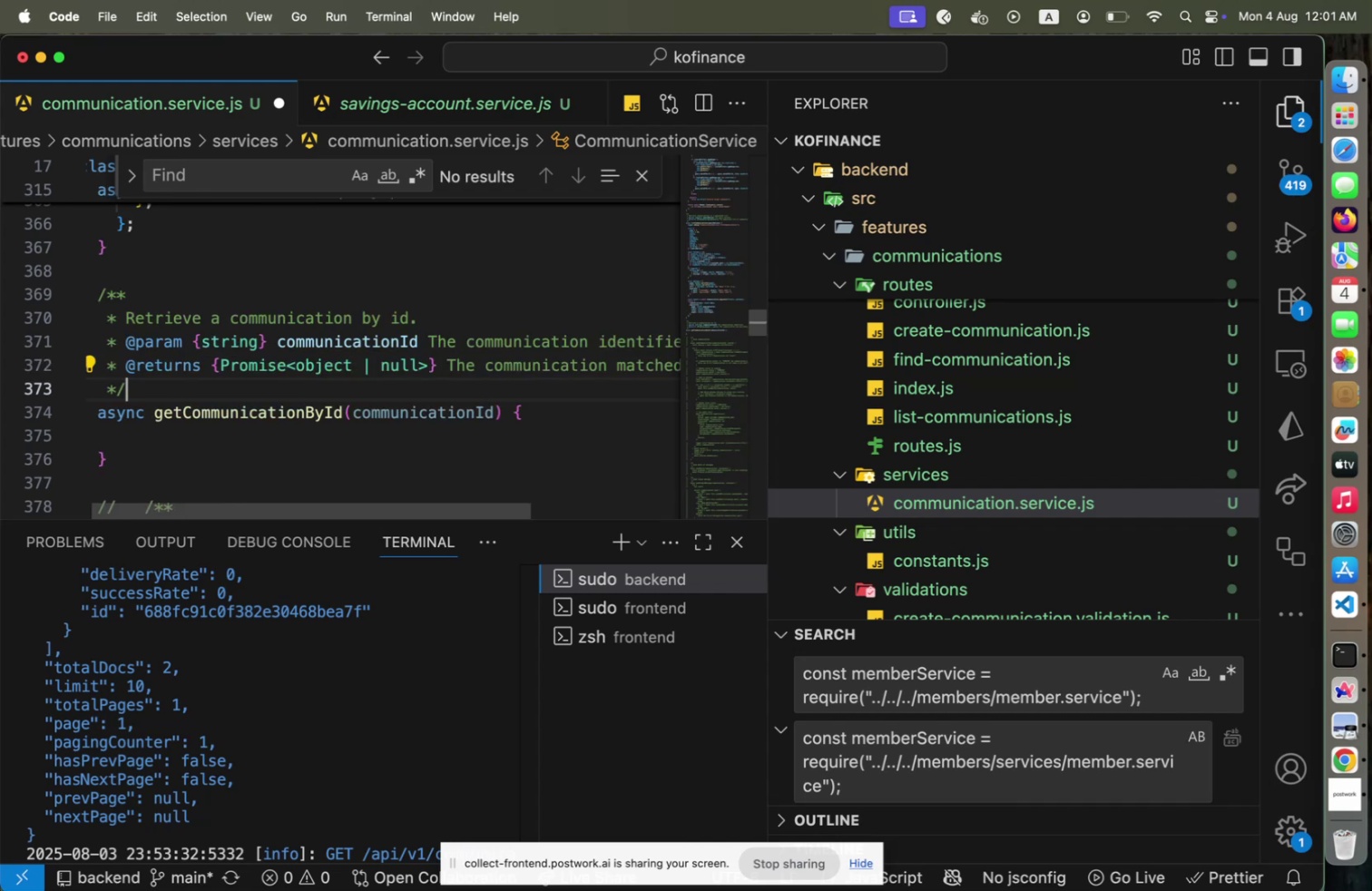 
key(Home)
 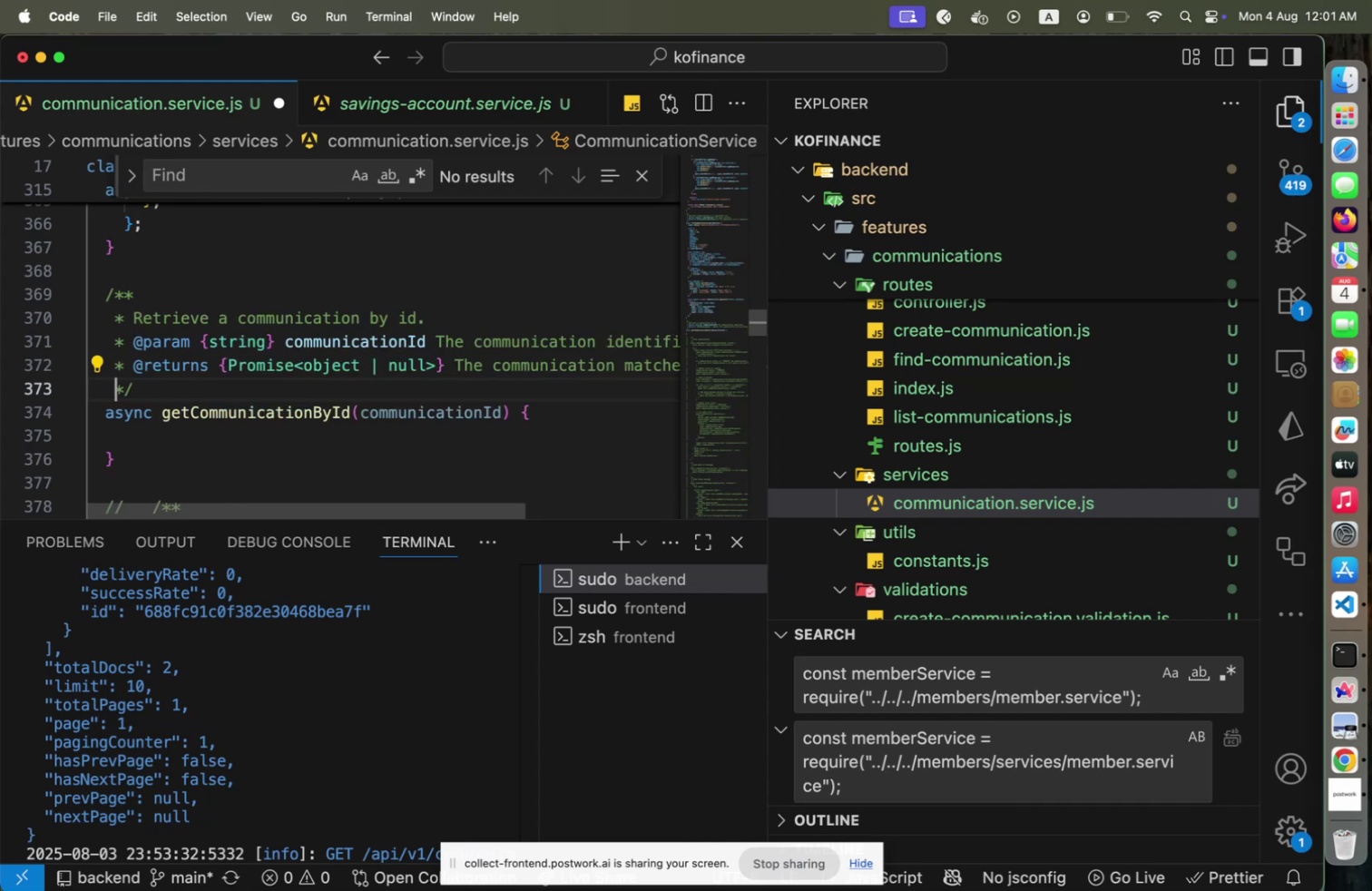 
key(ArrowDown)
 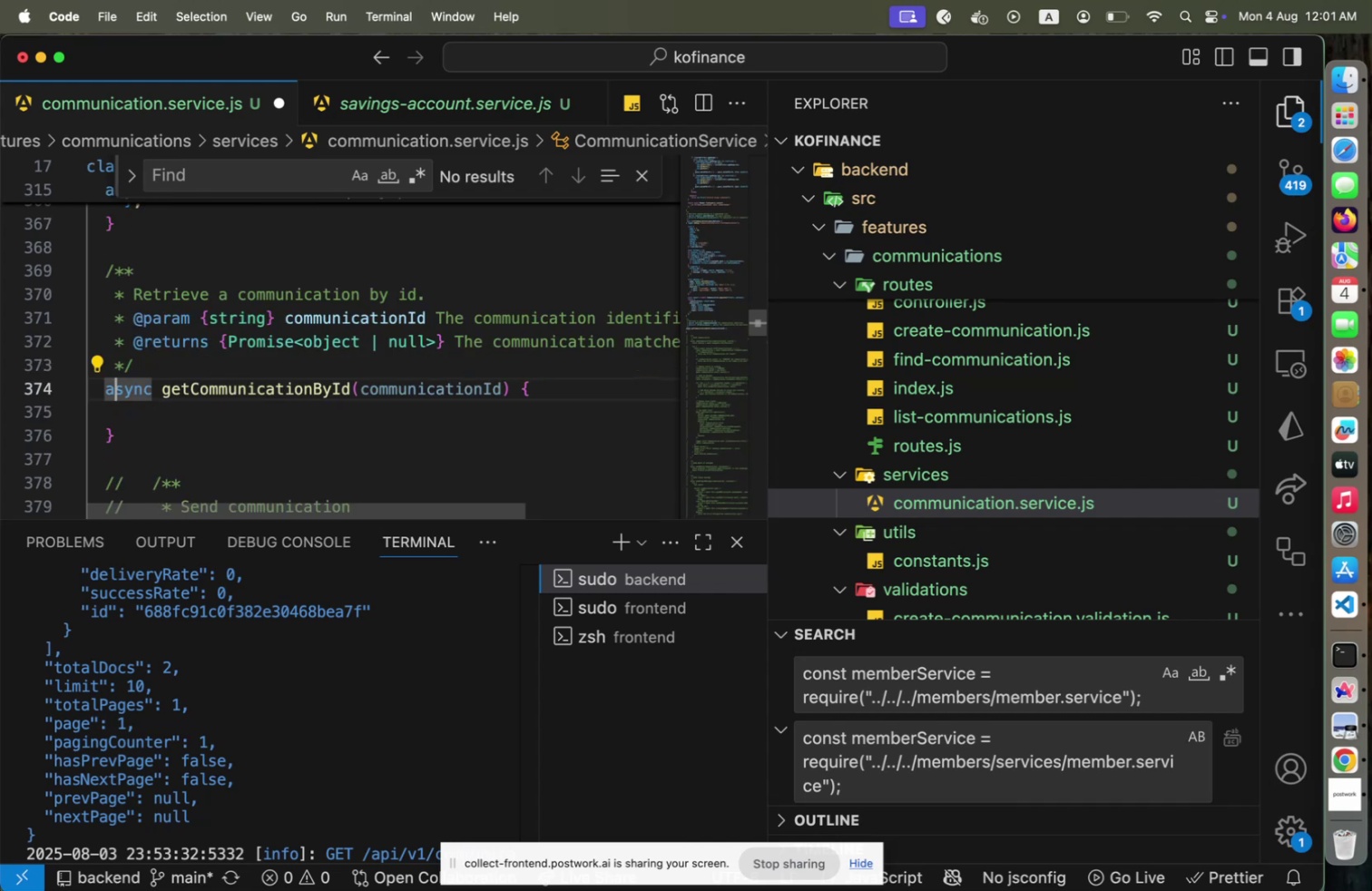 
key(Alt+Shift+F)
 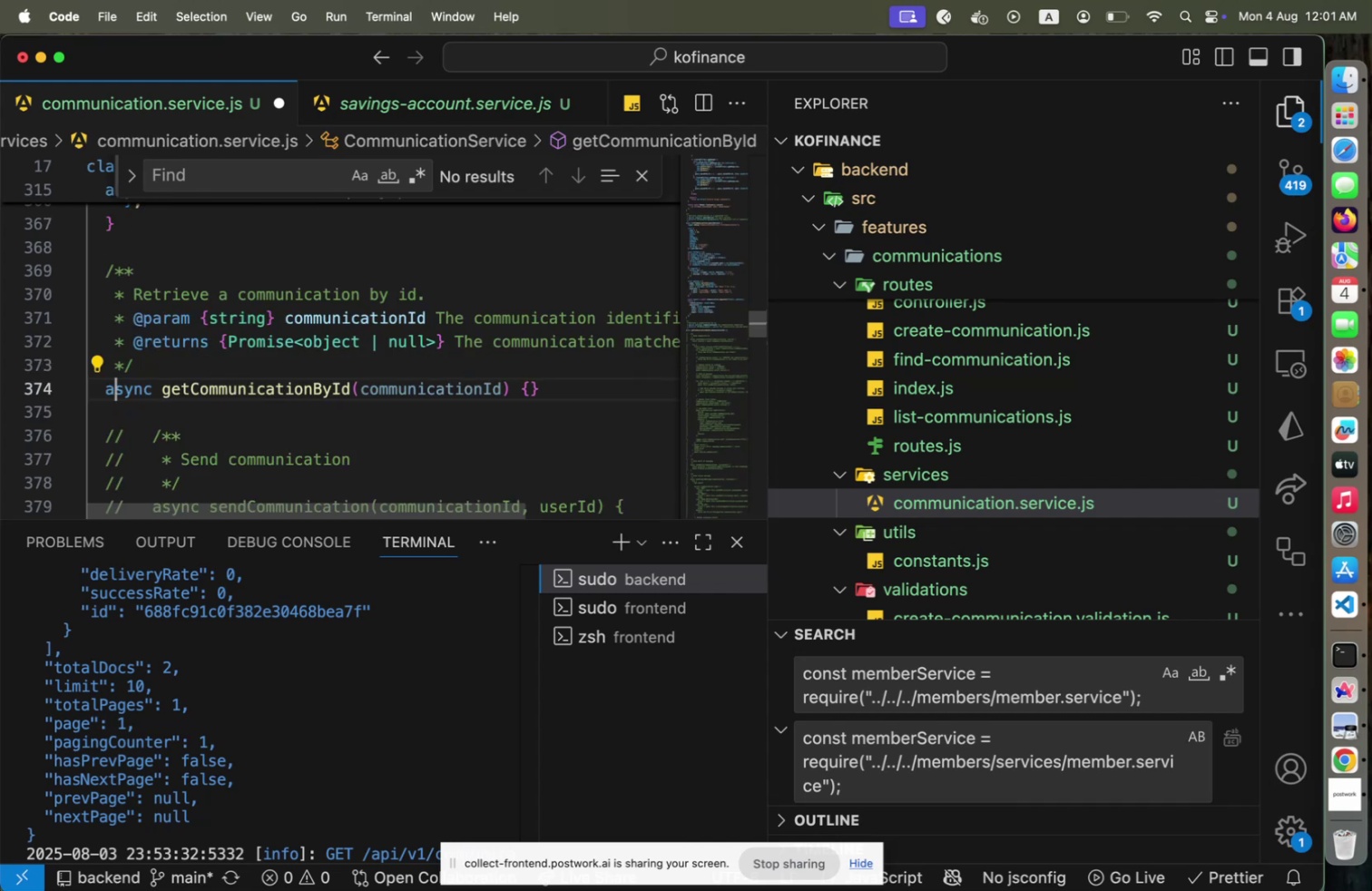 
key(End)
 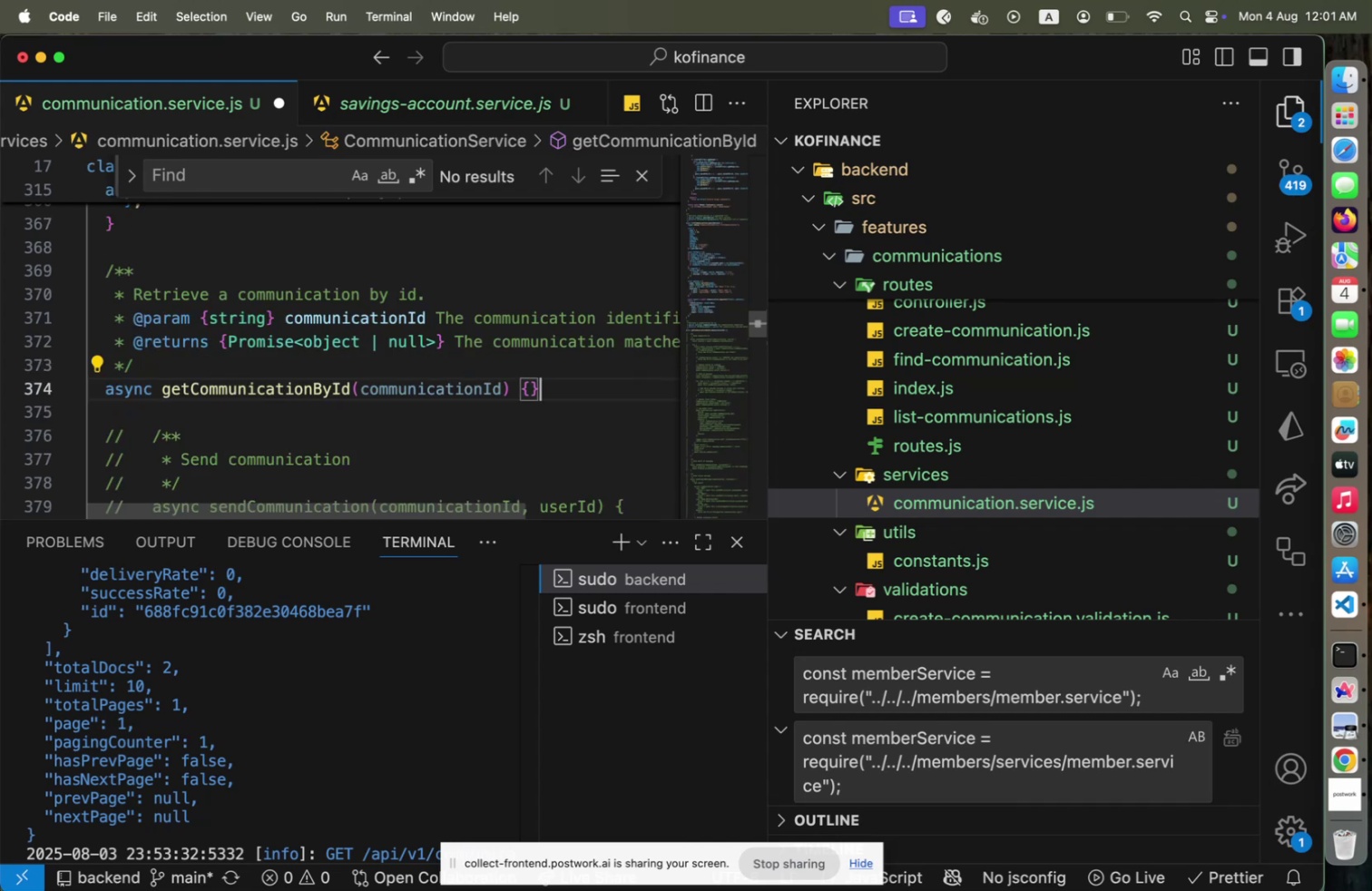 
key(ArrowLeft)
 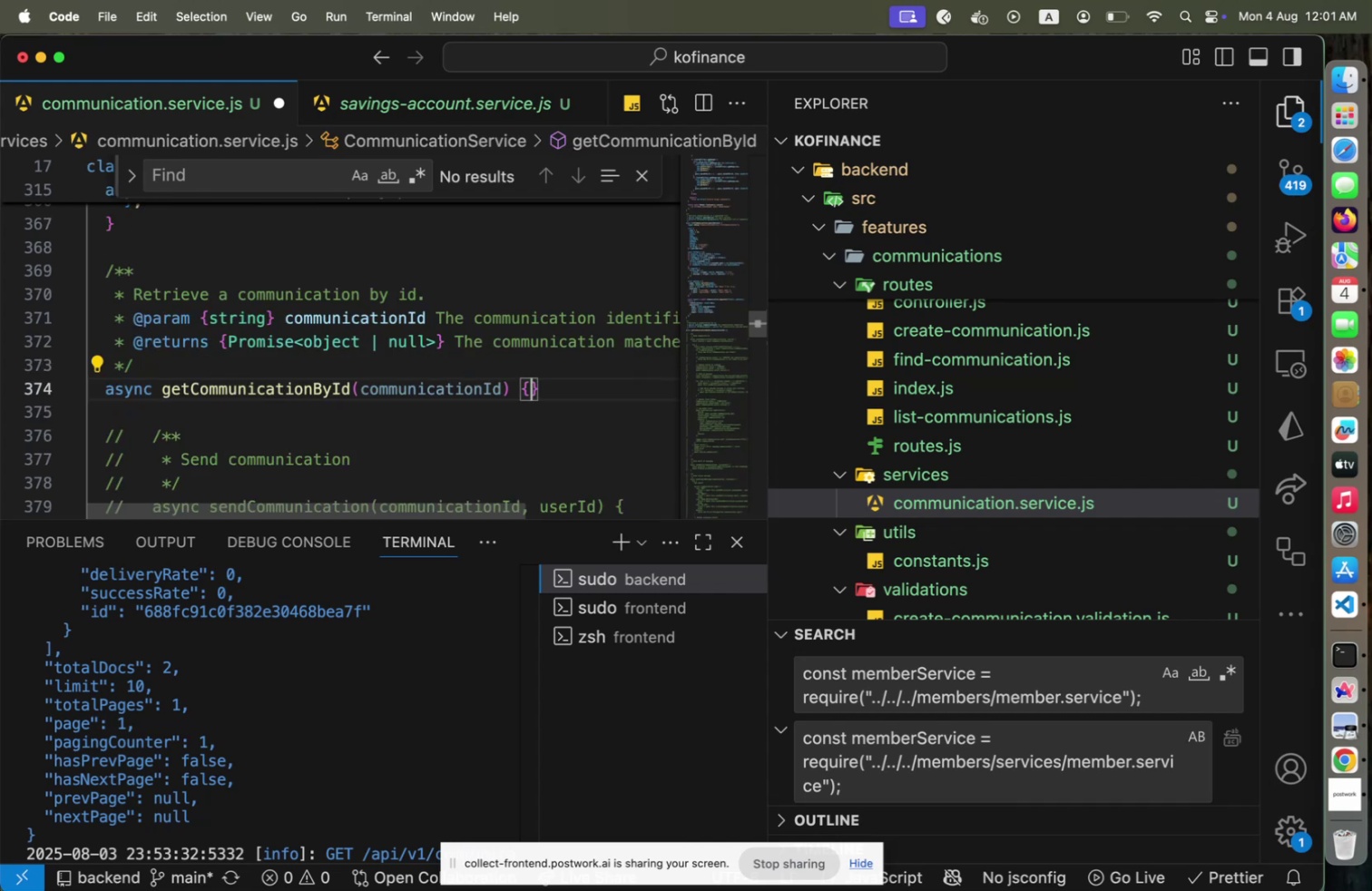 
key(Enter)
 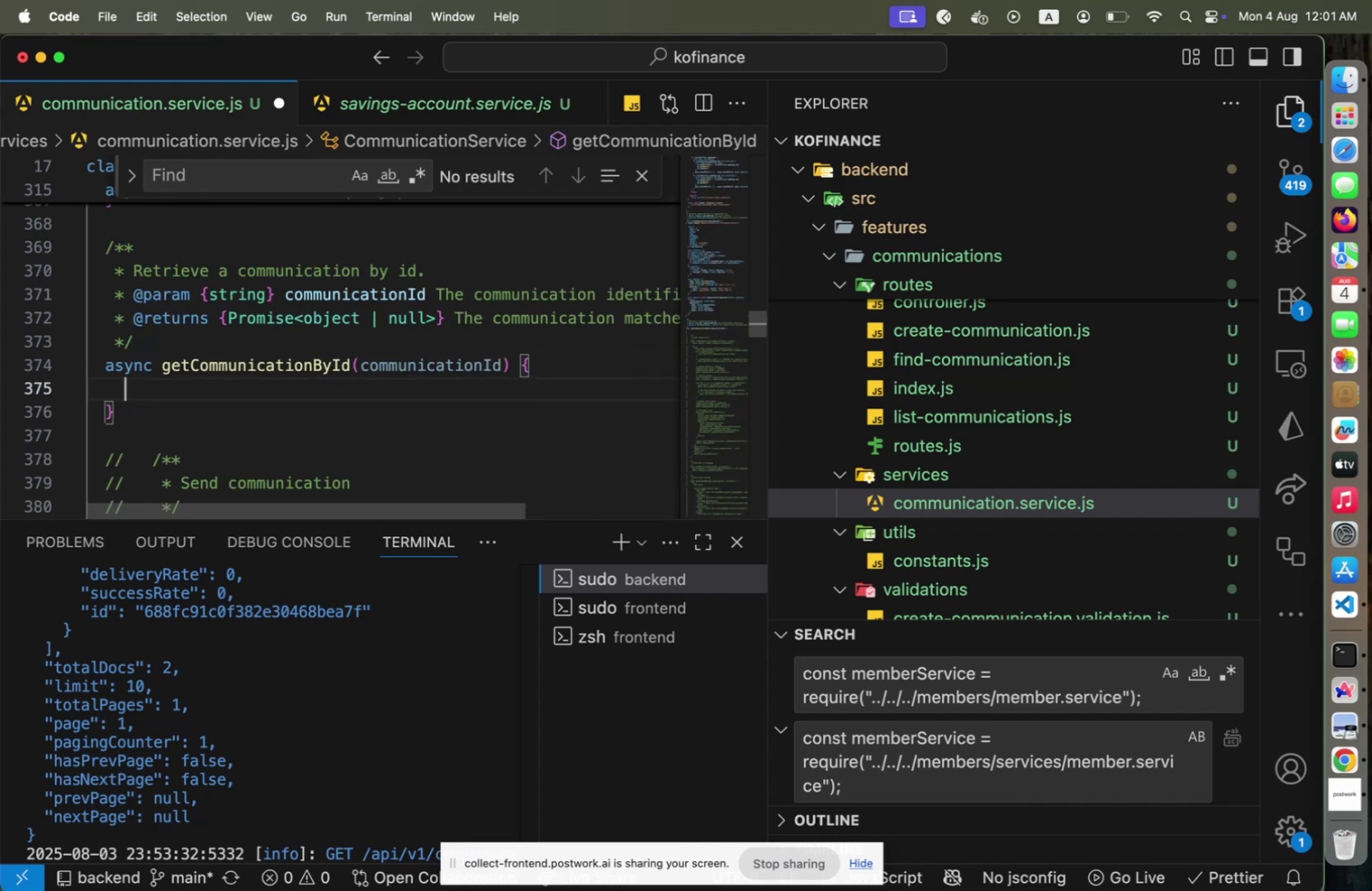 
type(logger.de)
 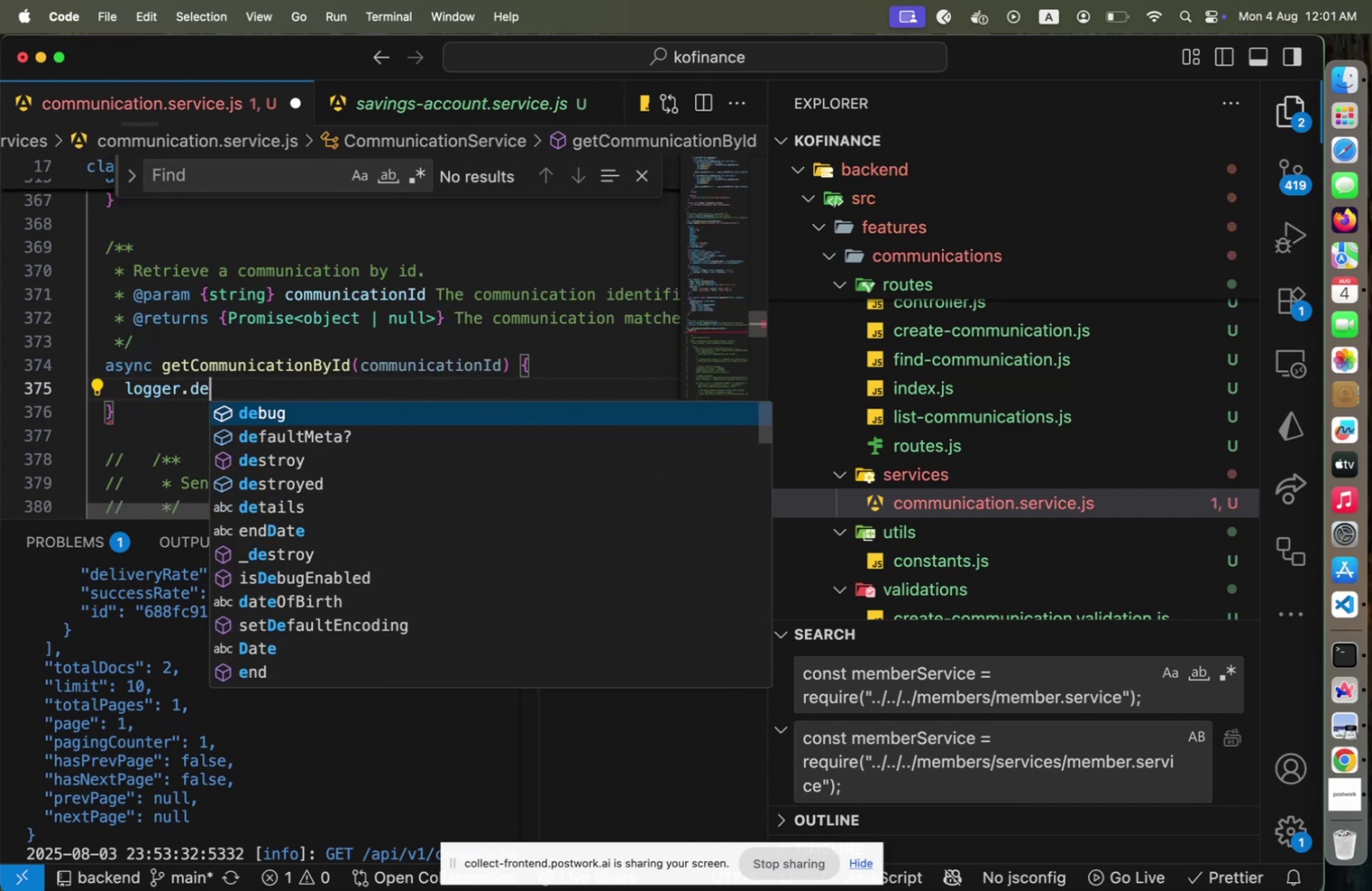 
key(Enter)
 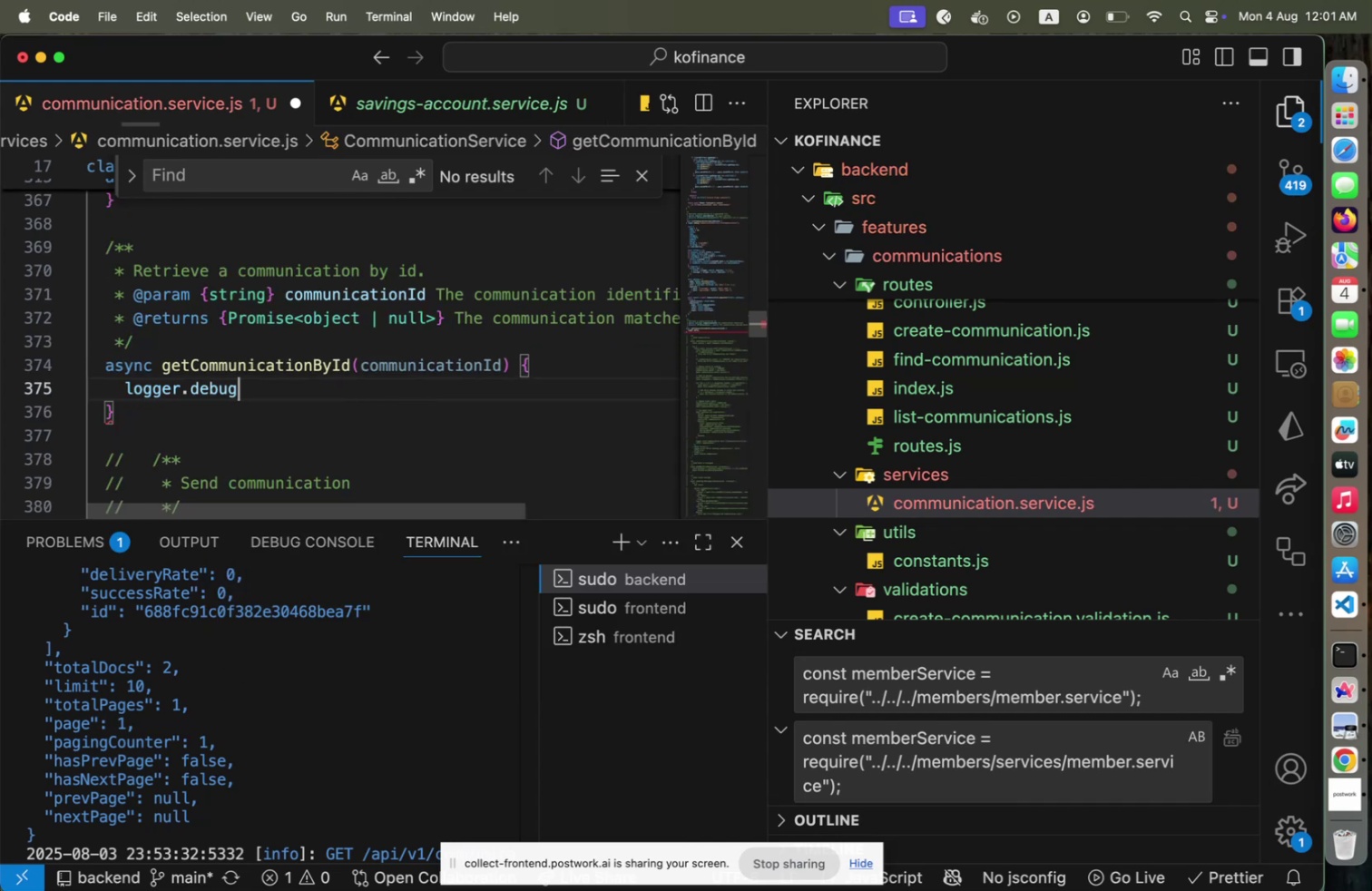 
type(('CommunicationService::getCommunicationById)
 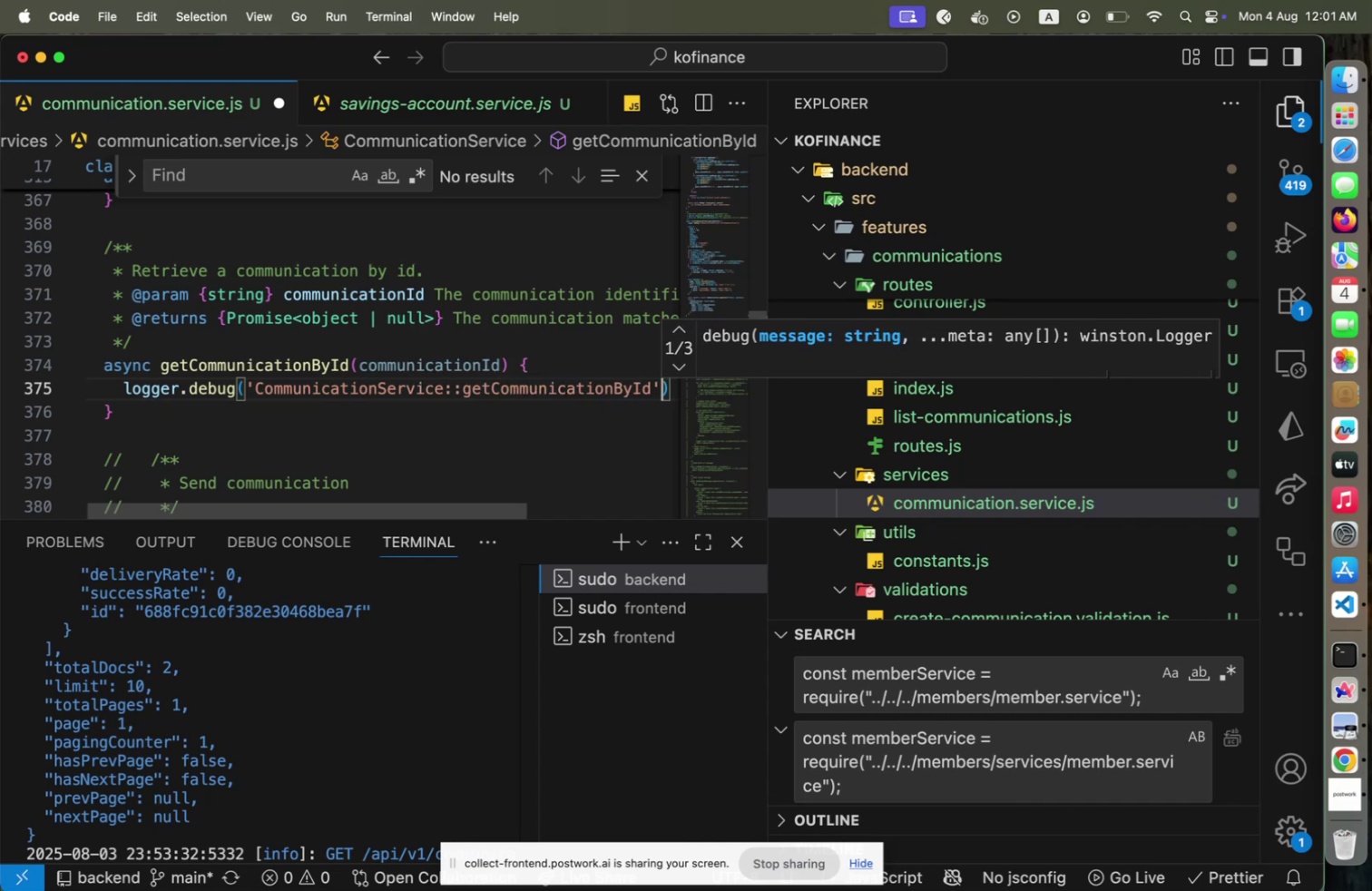 
 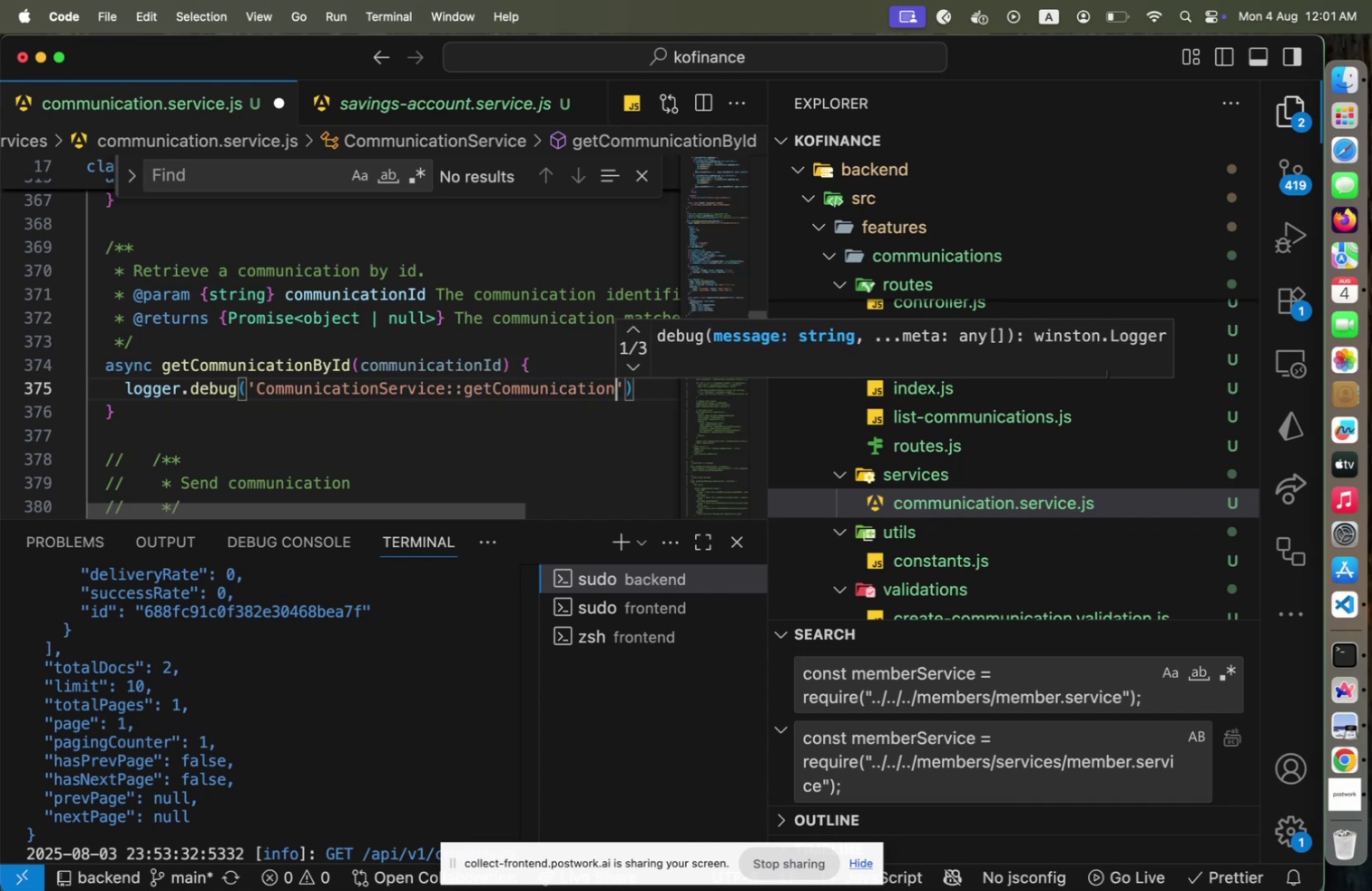 
key(ArrowRight)
 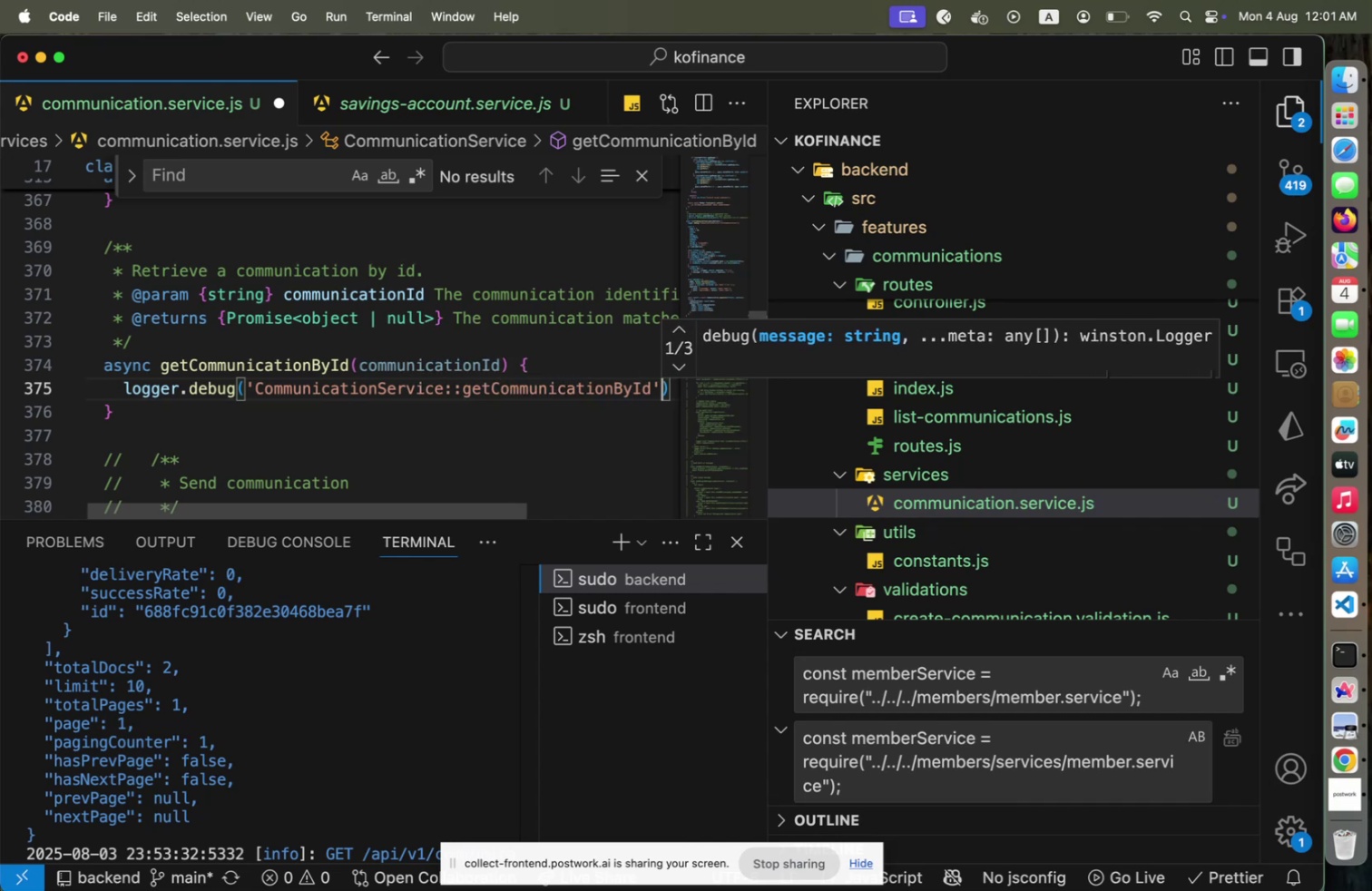 
key(ArrowRight)
 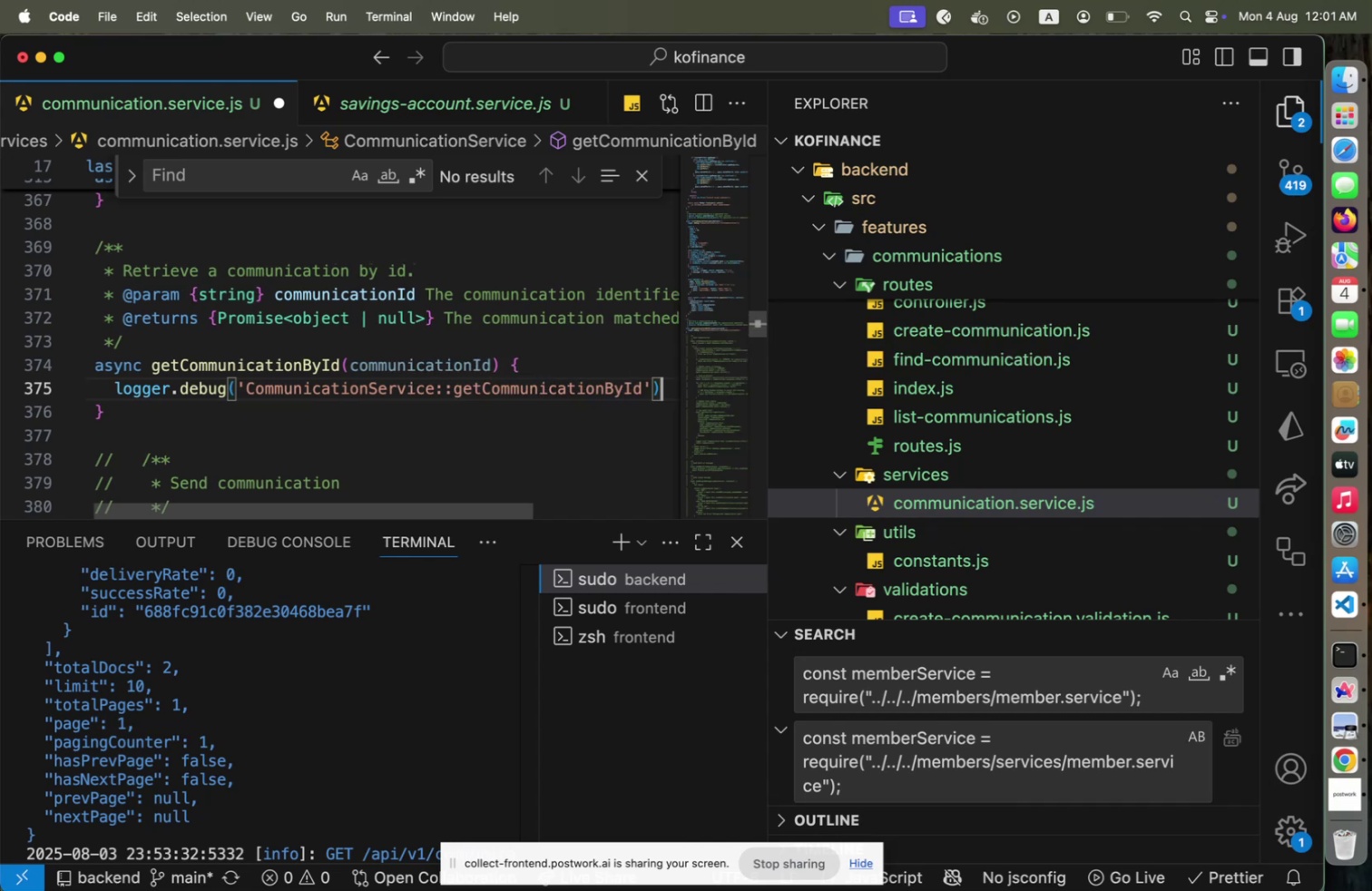 
key(Semicolon)
 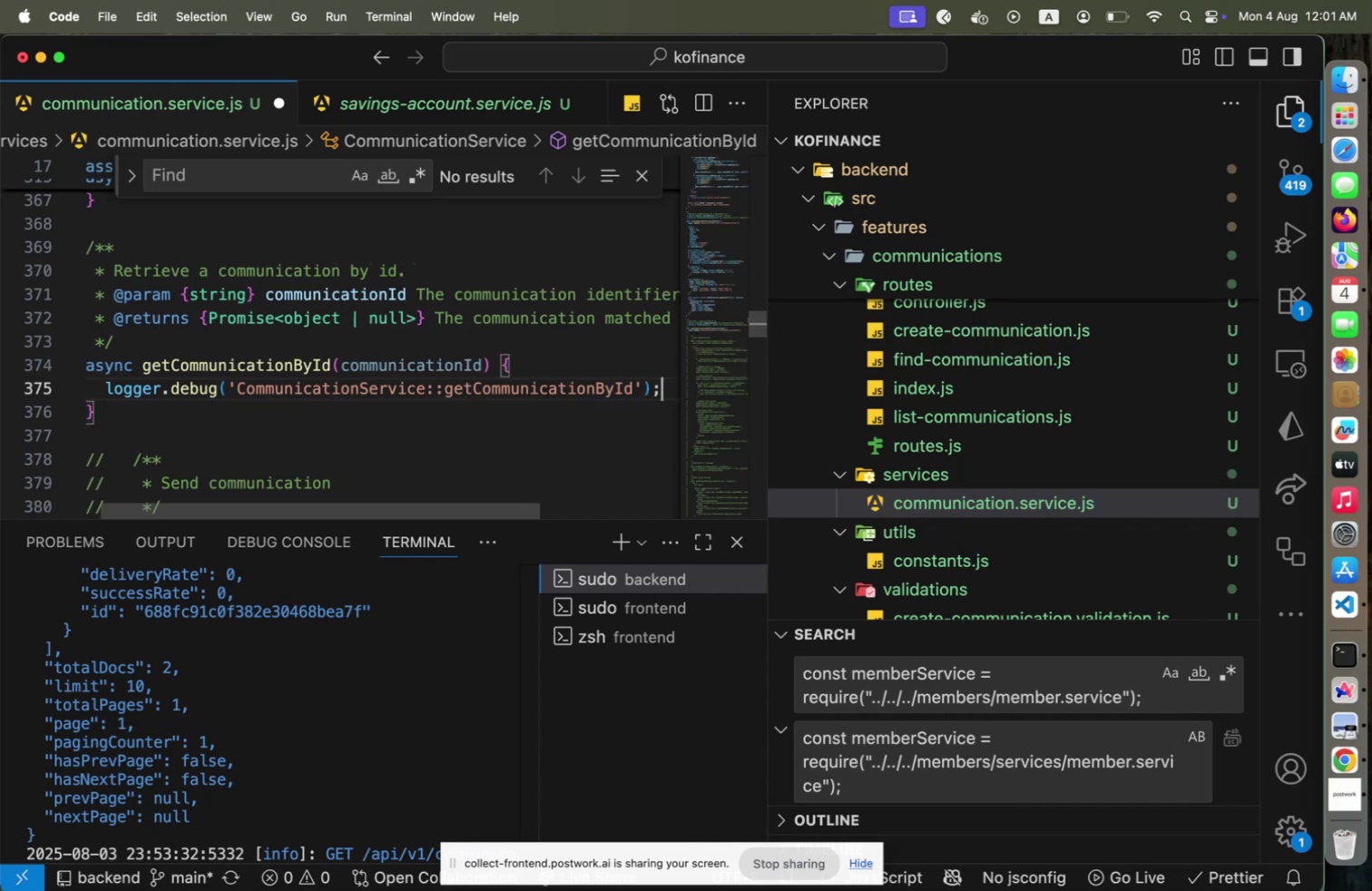 
key(Enter)
 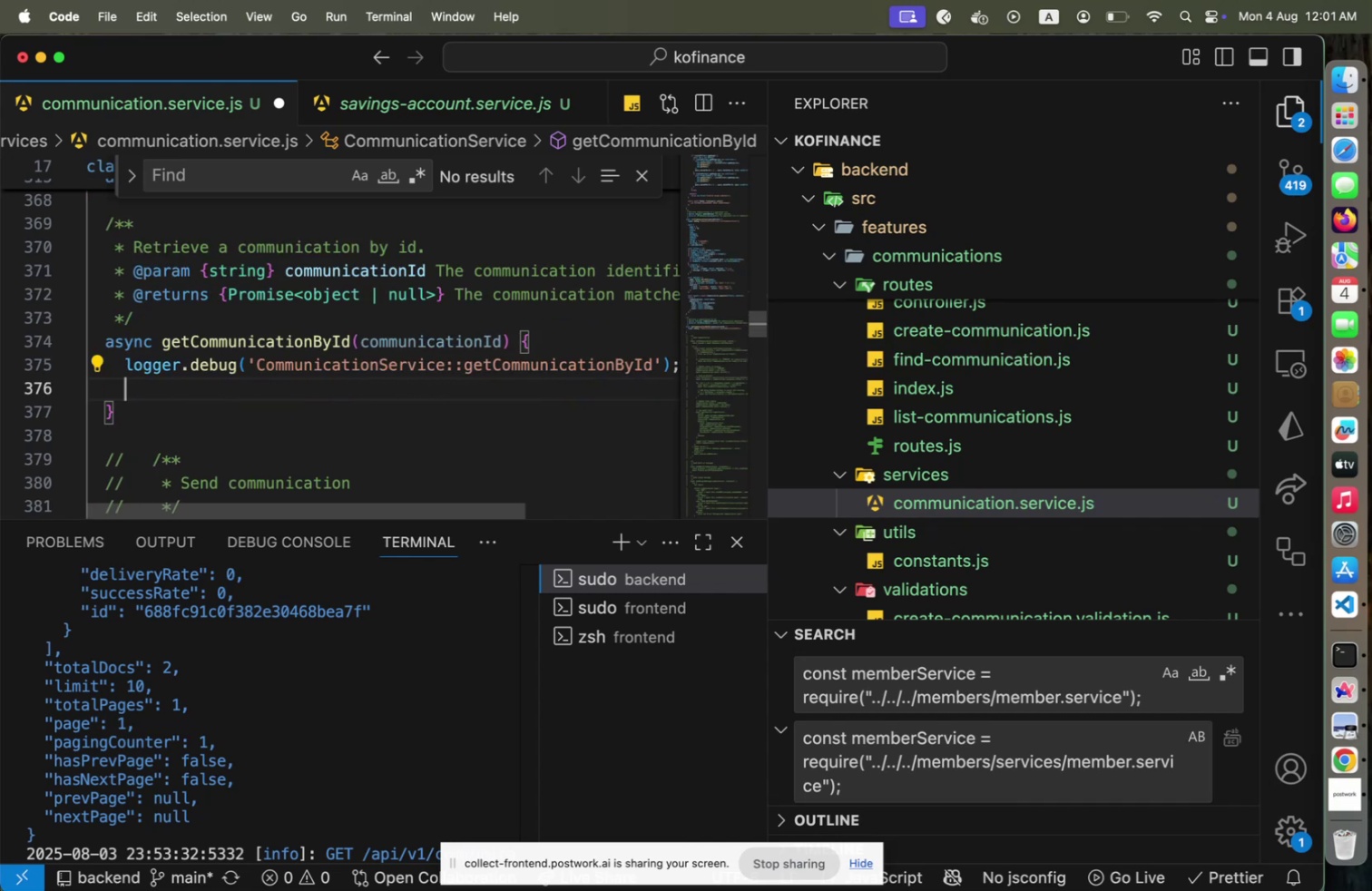 
key(Enter)
 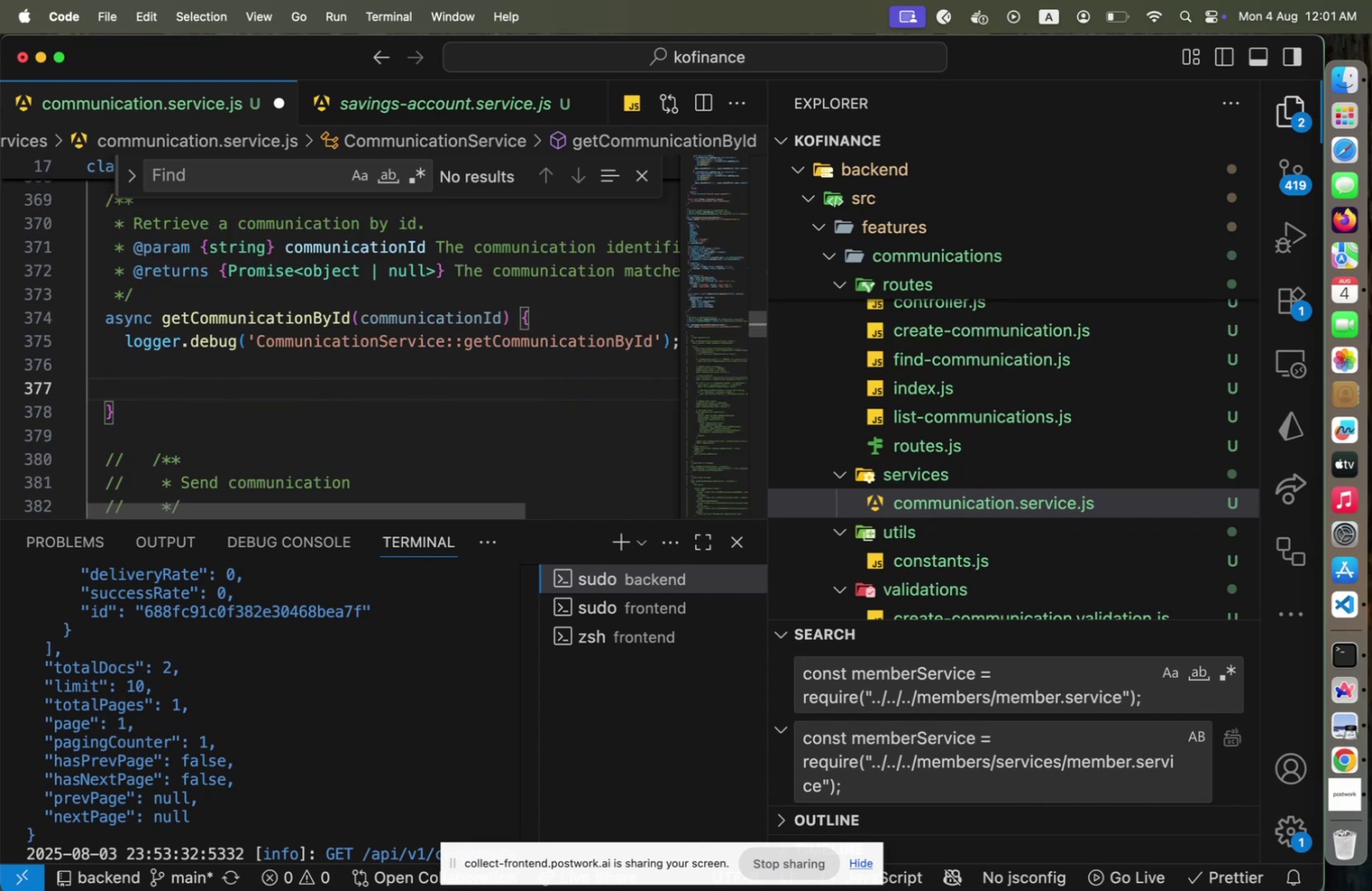 
type(const communication = await Commun)
 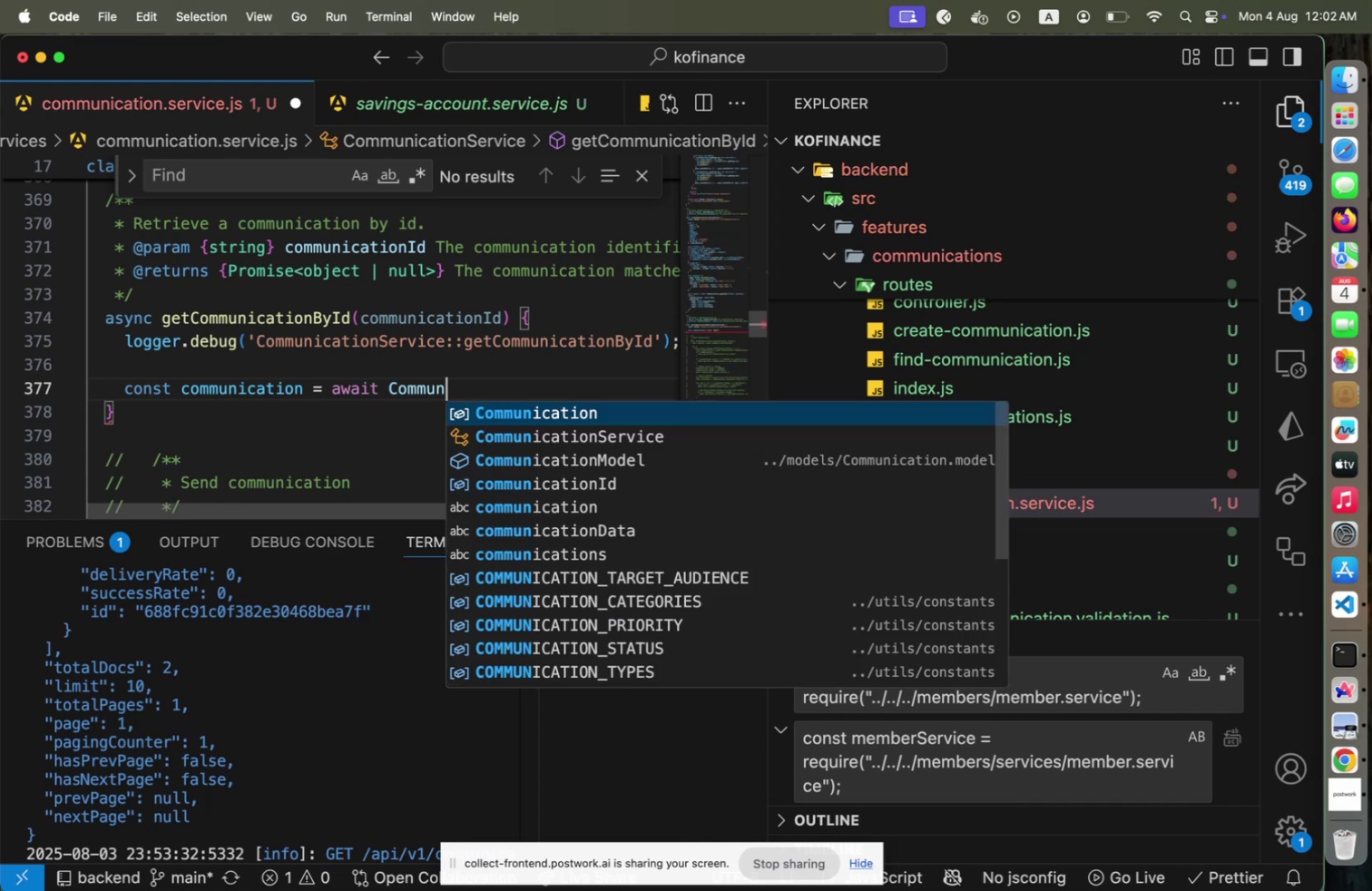 
key(Enter)
 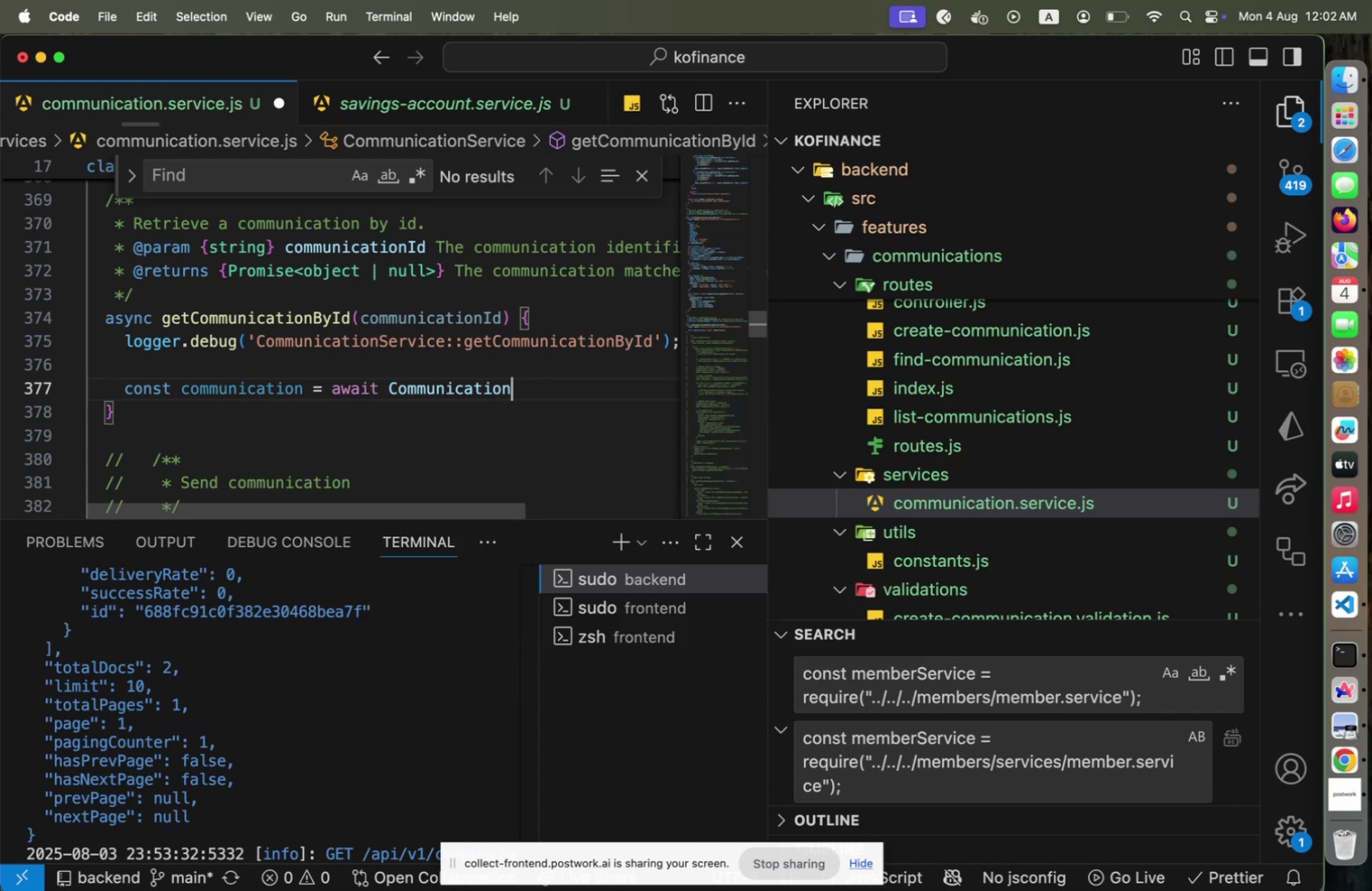 
type(.find)
 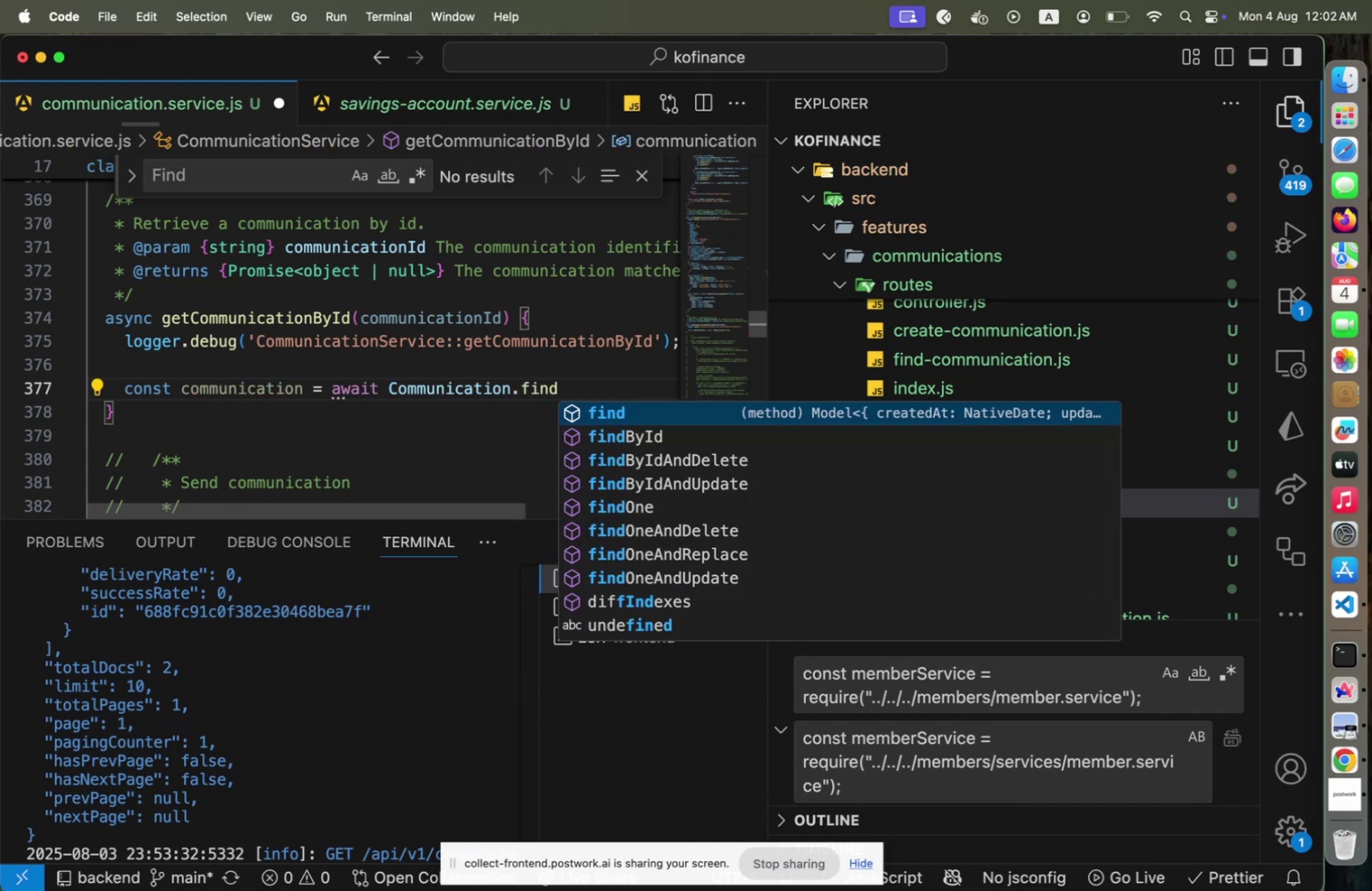 
key(ArrowDown)
 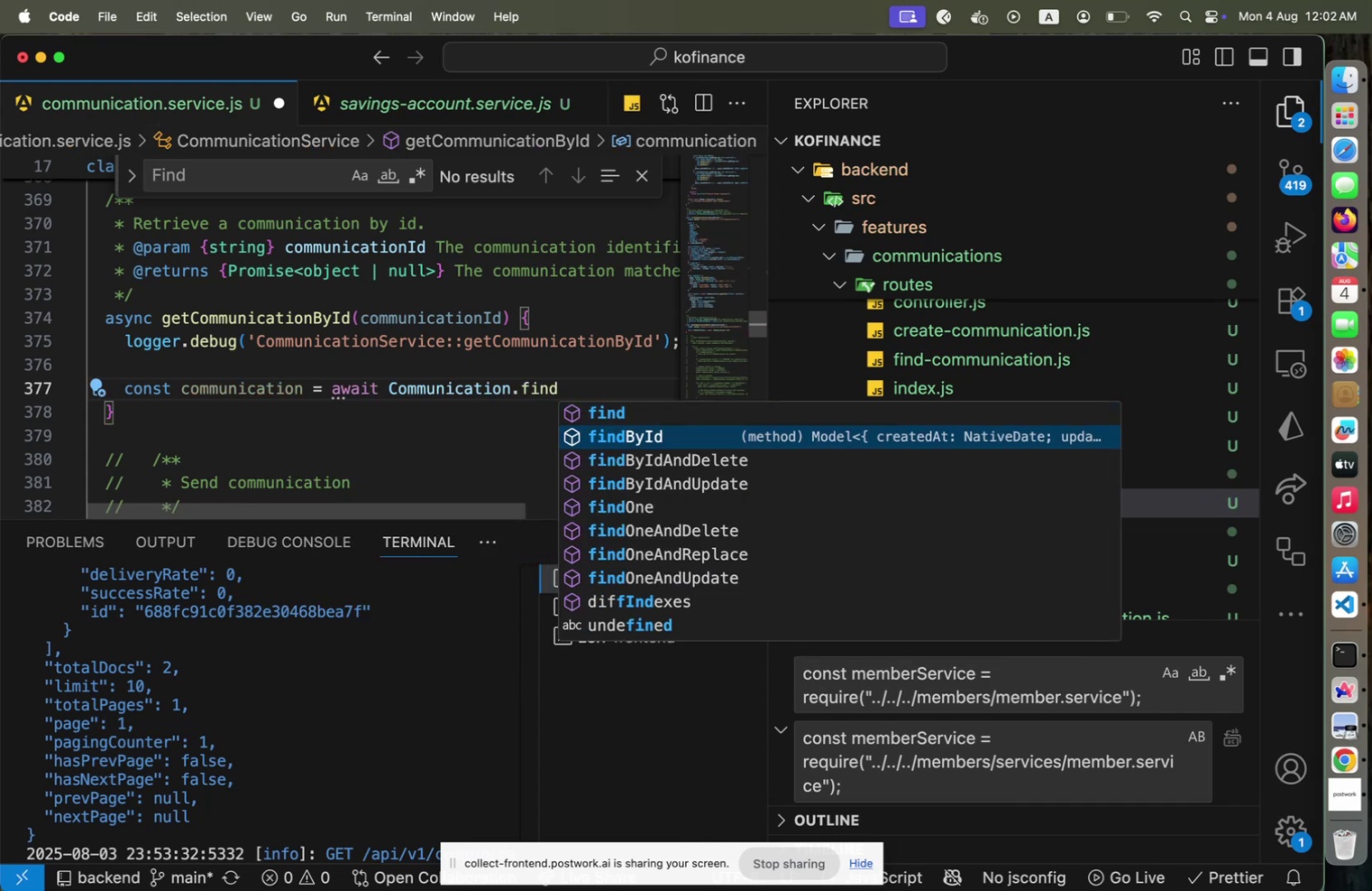 
key(Enter)
 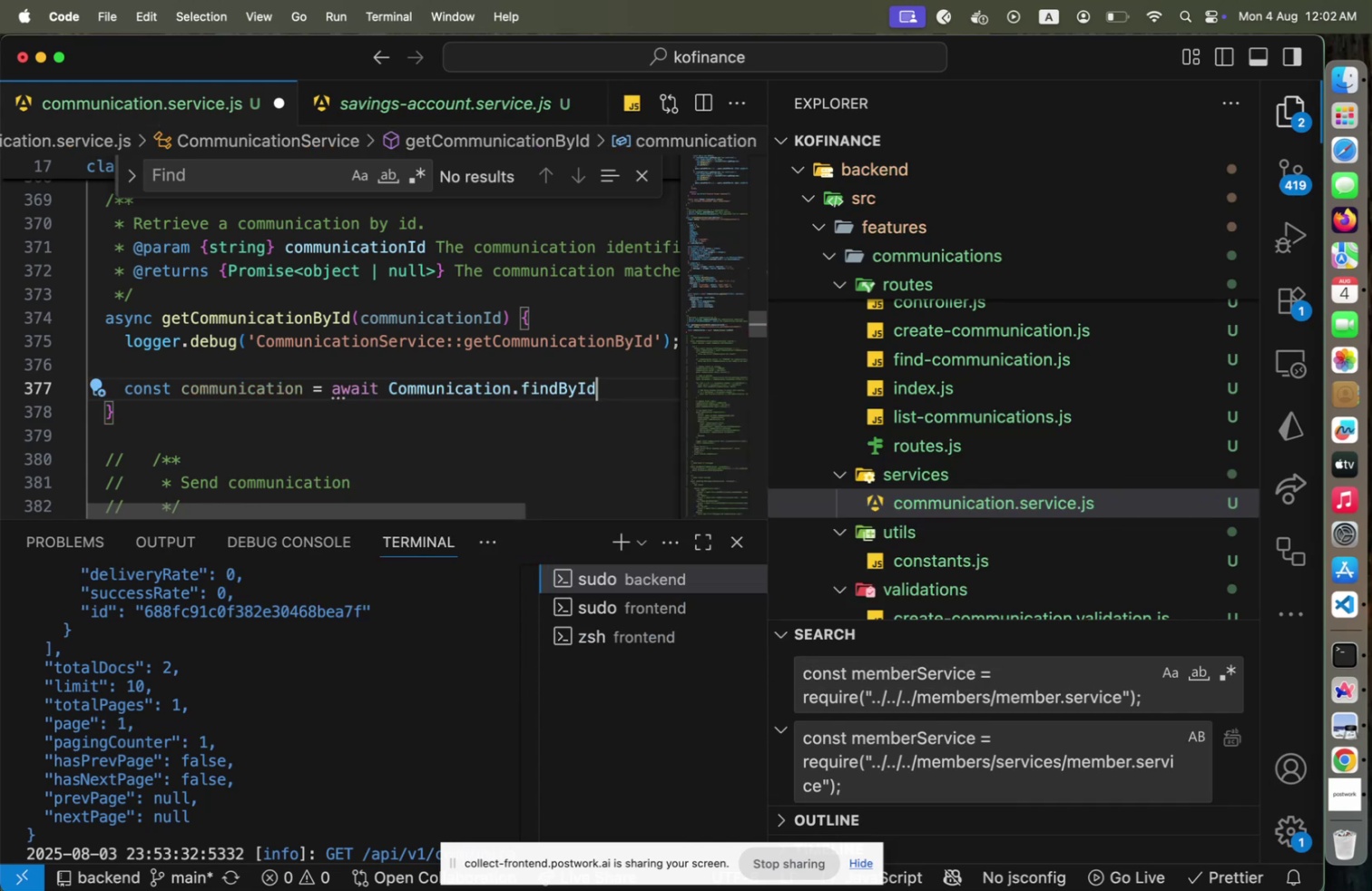 
type((comm)
 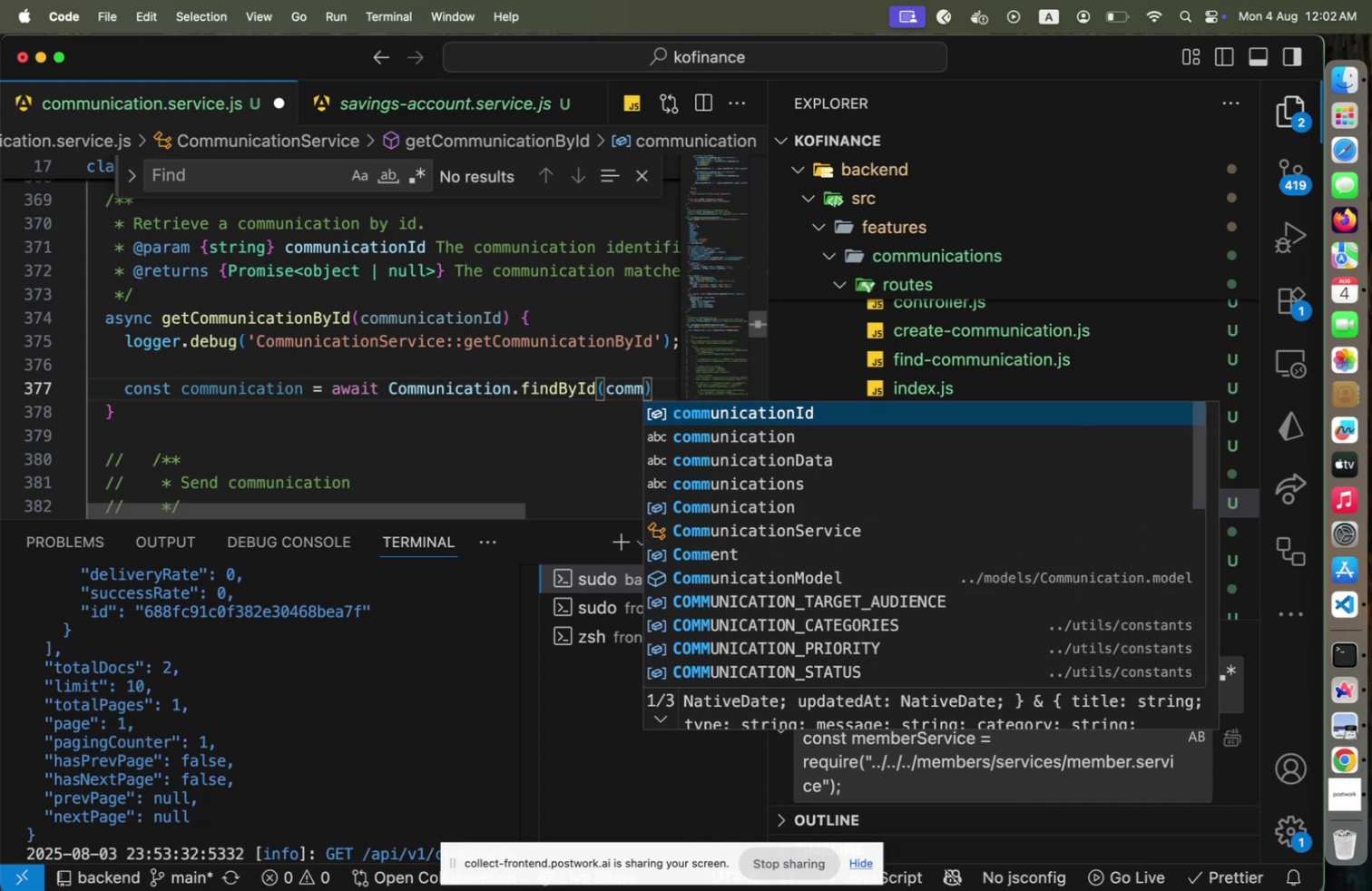 
key(Enter)
 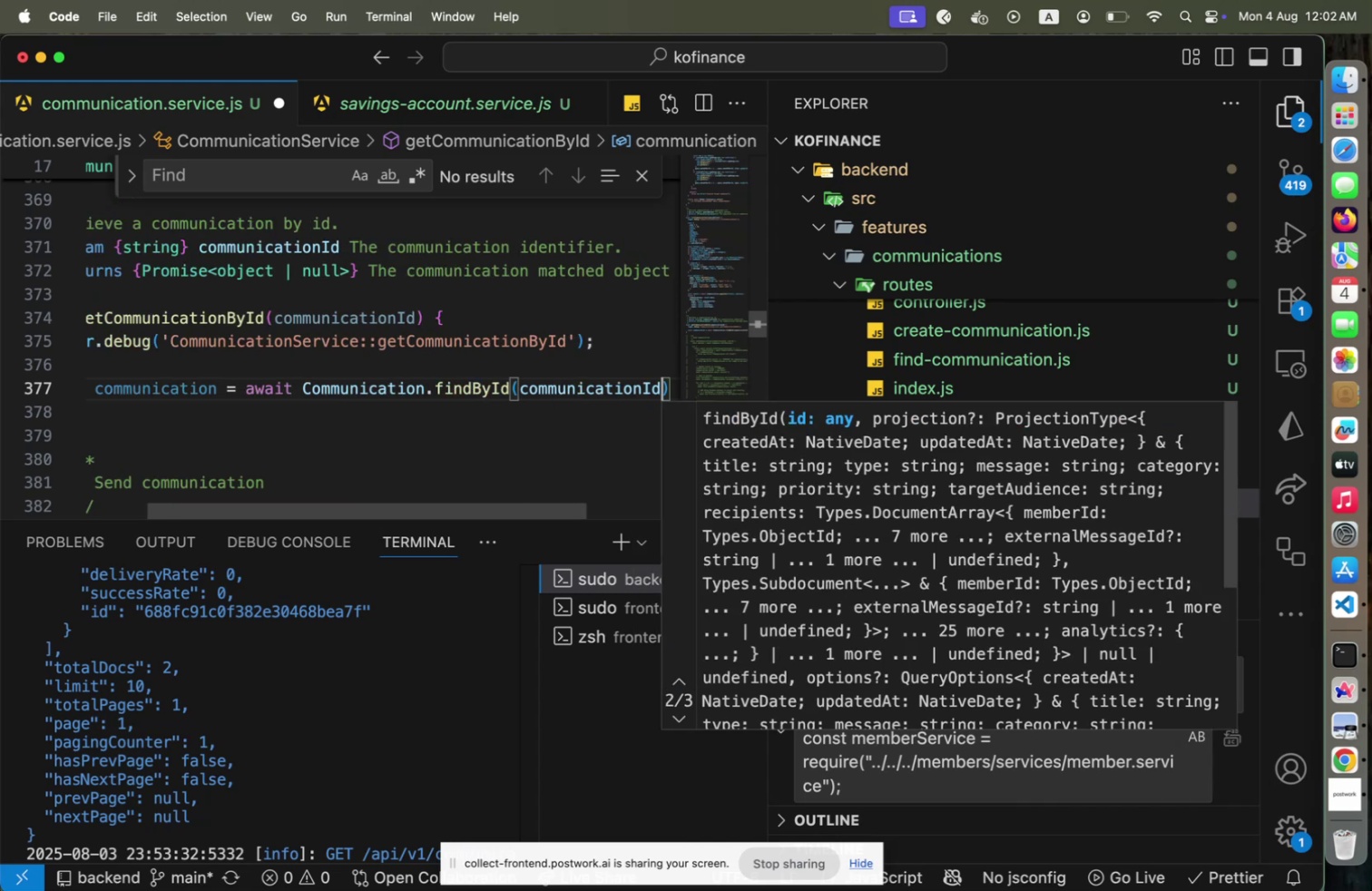 
key(ArrowRight)
 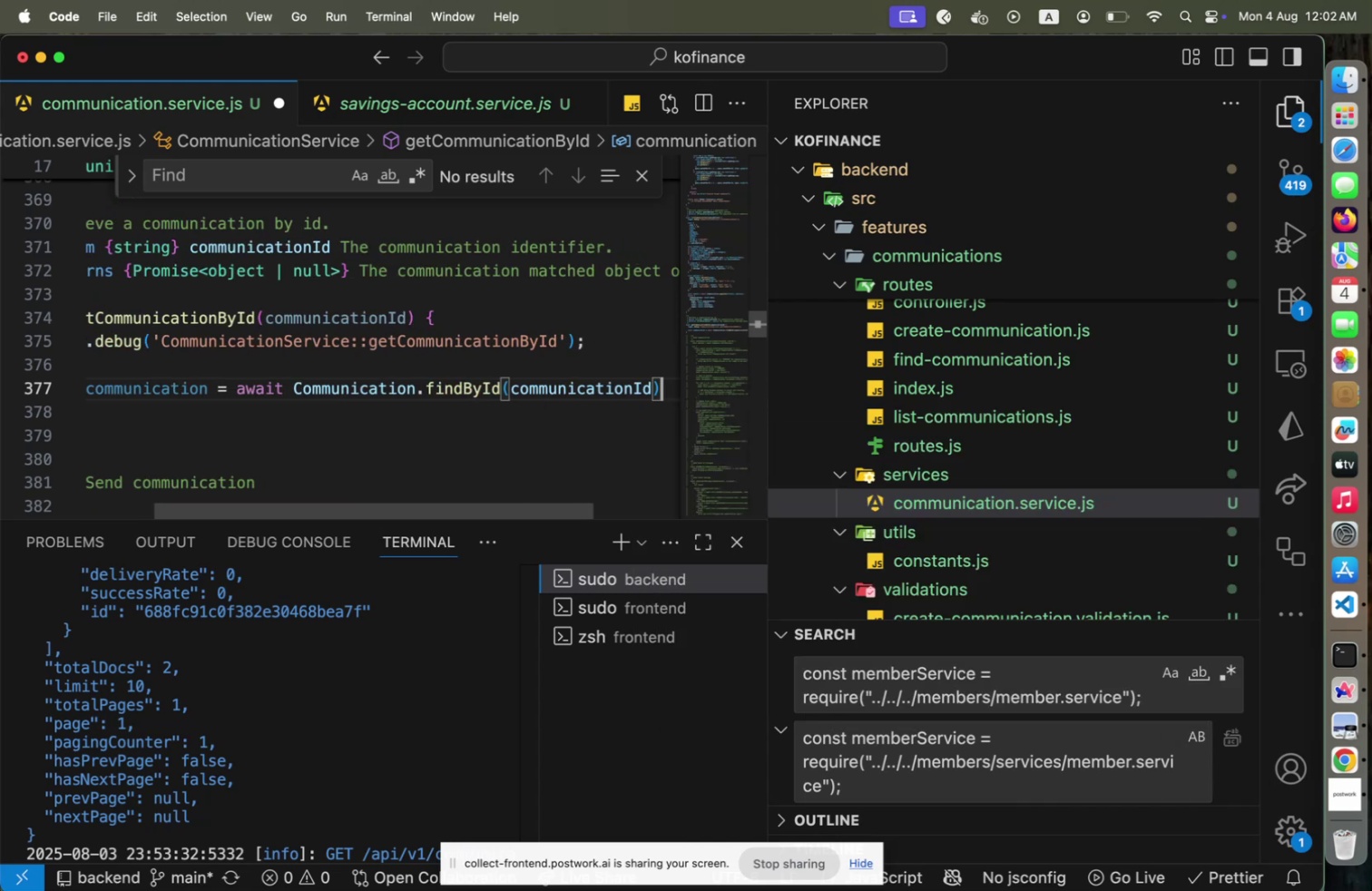 
key(Semicolon)
 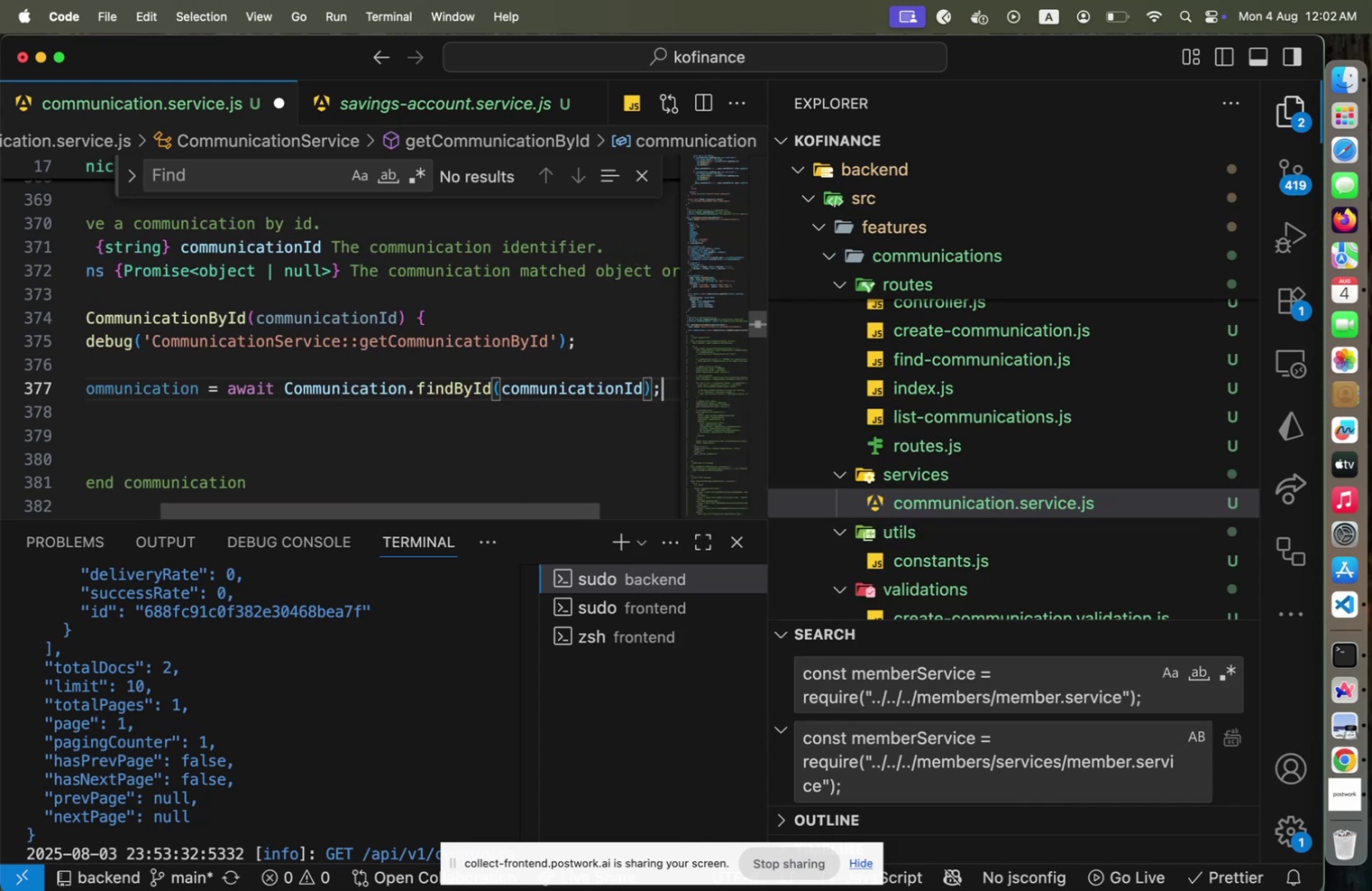 
key(Enter)
 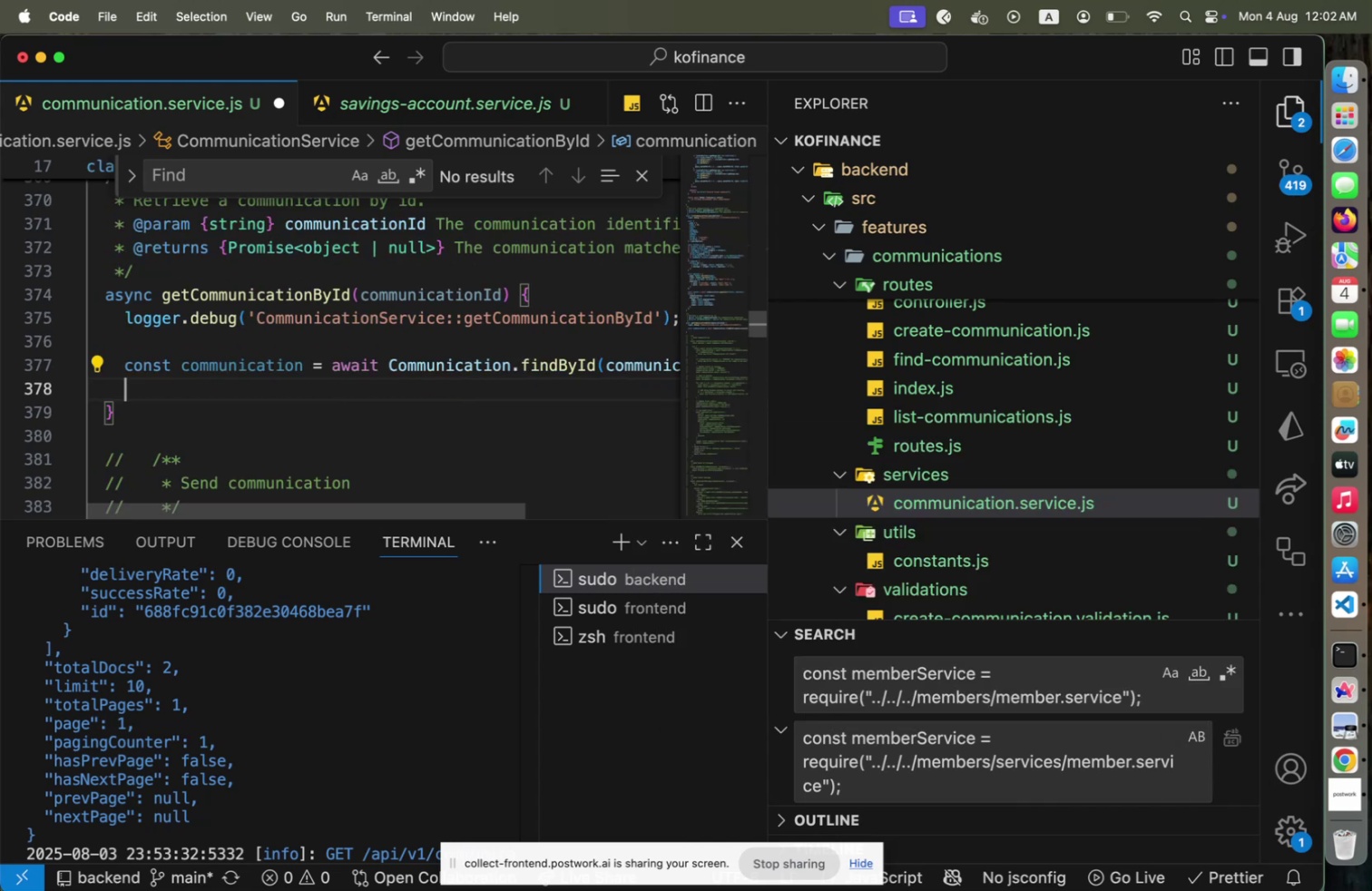 
key(Enter)
 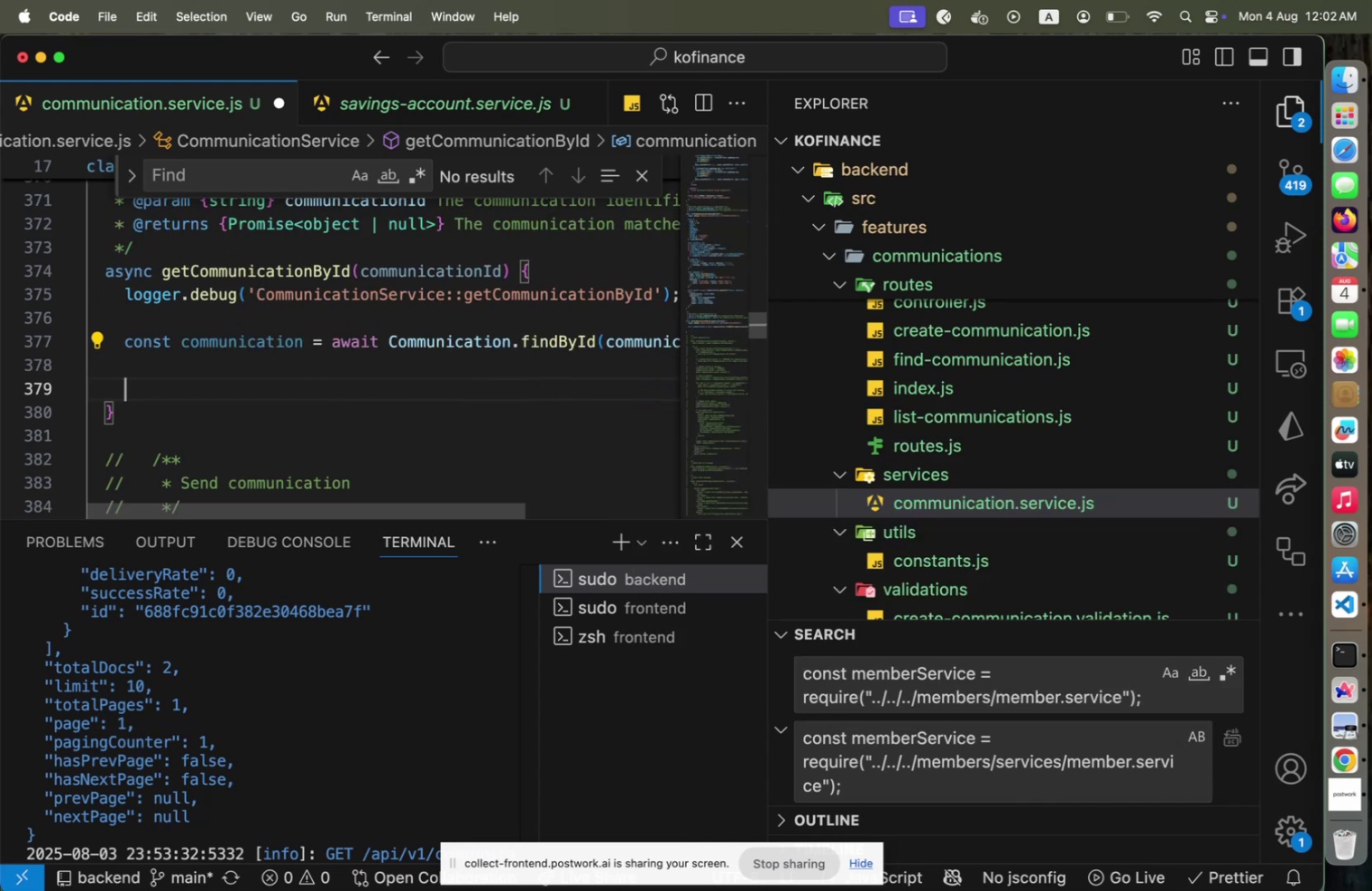 
type(return communication:)
key(Backspace)
type(;F)
 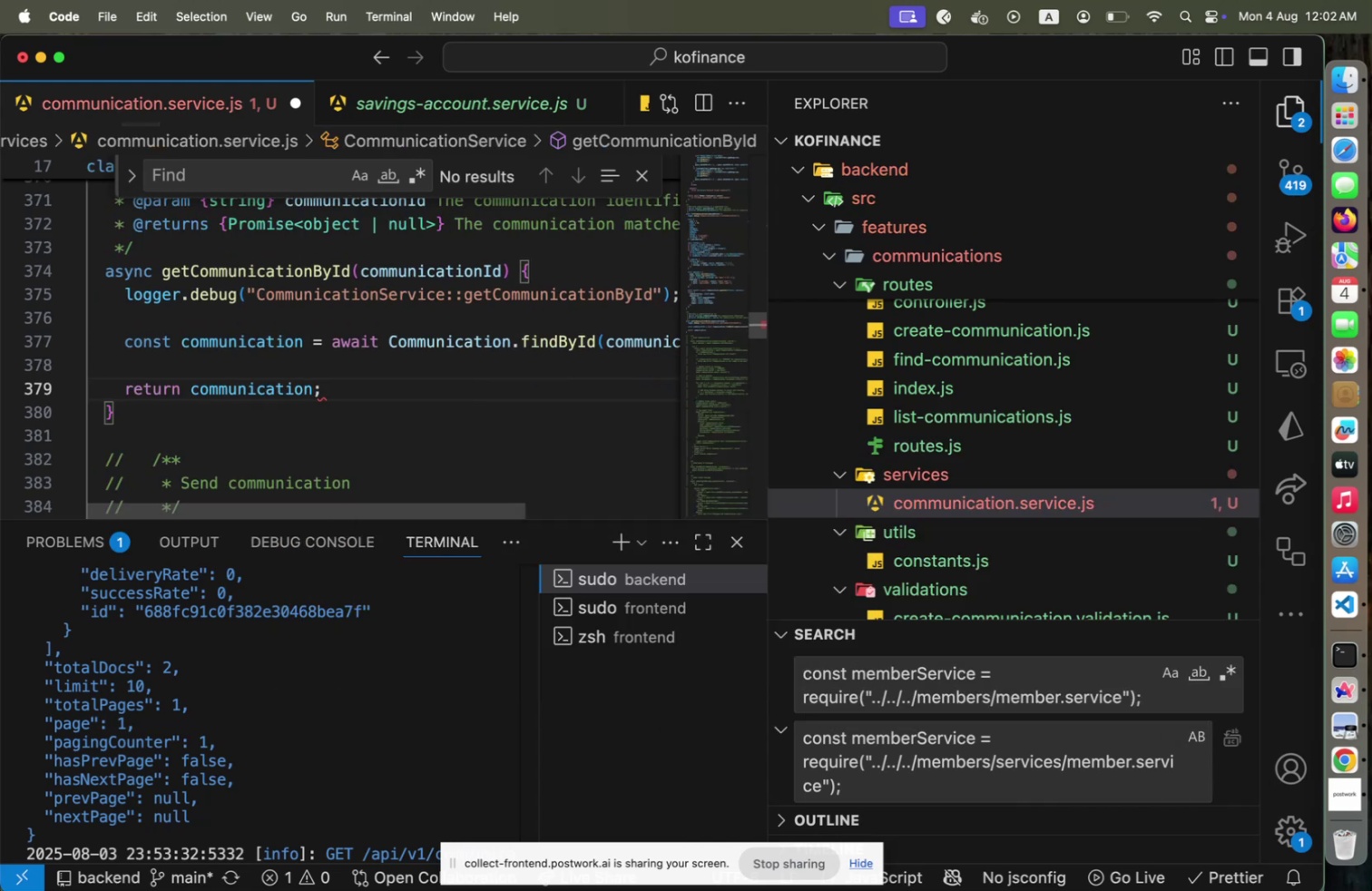 
hold_key(key=OptionLeft, duration=0.39)
 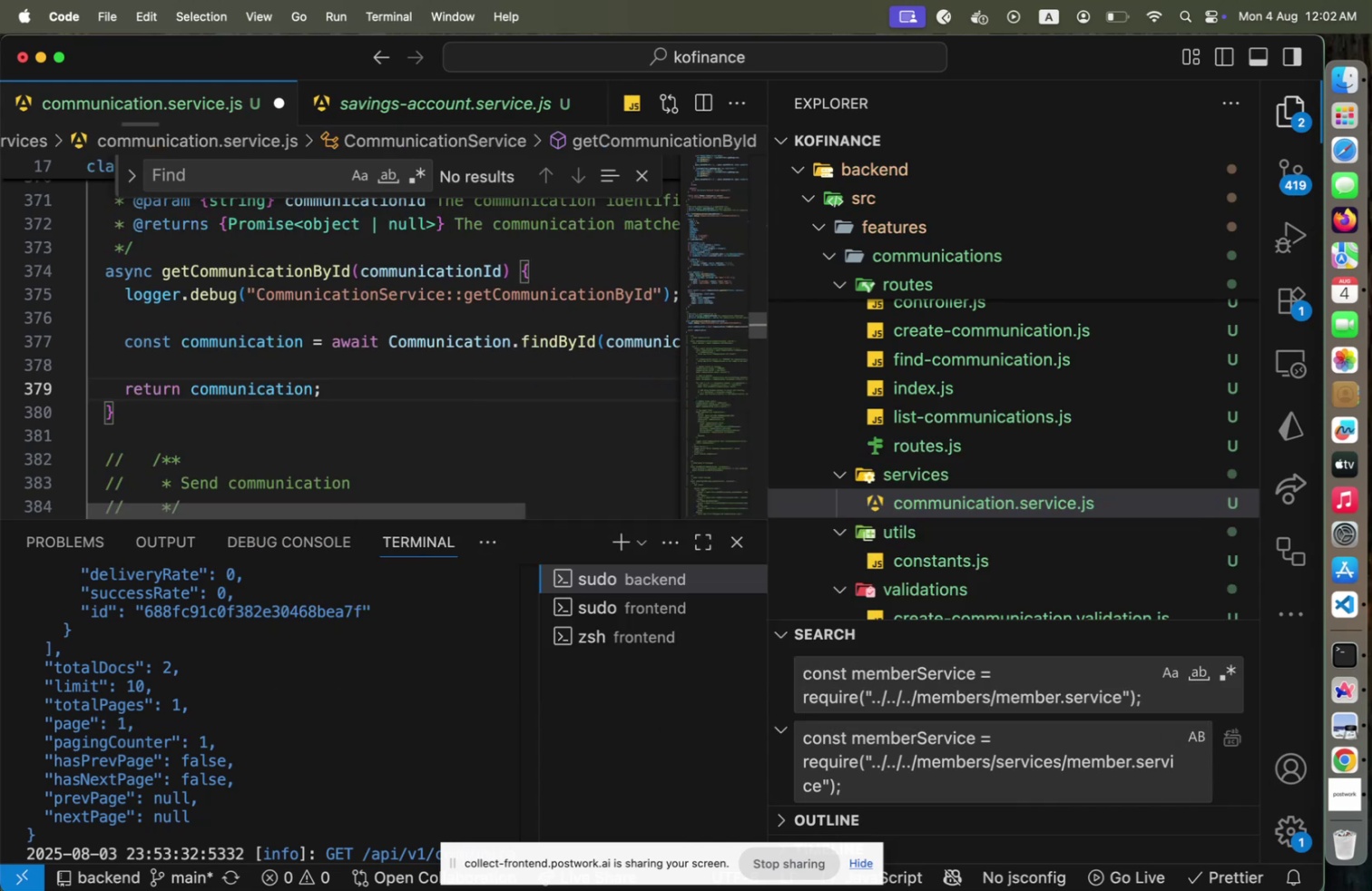 
key(ArrowUp)
 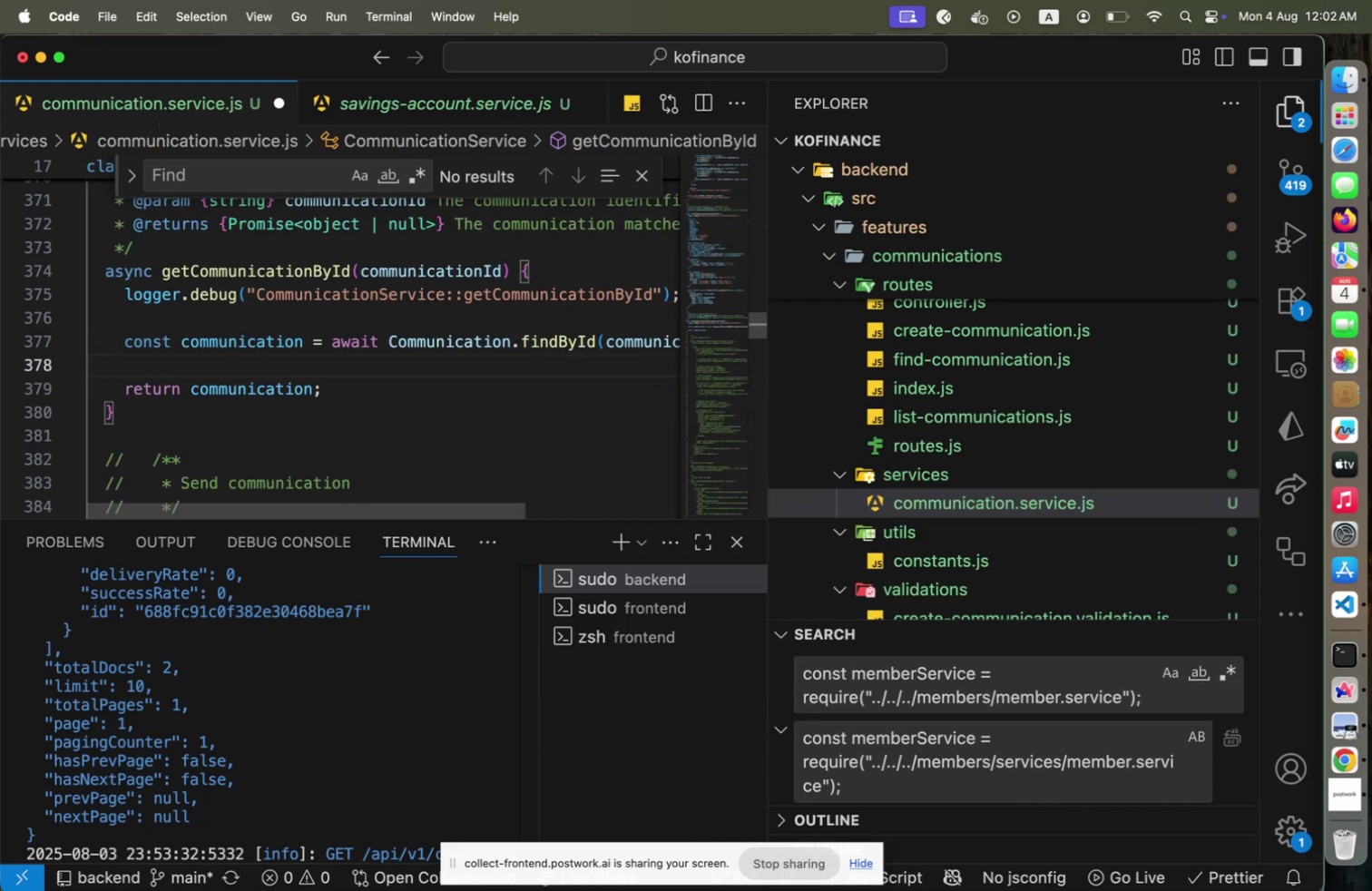 
key(ArrowUp)
 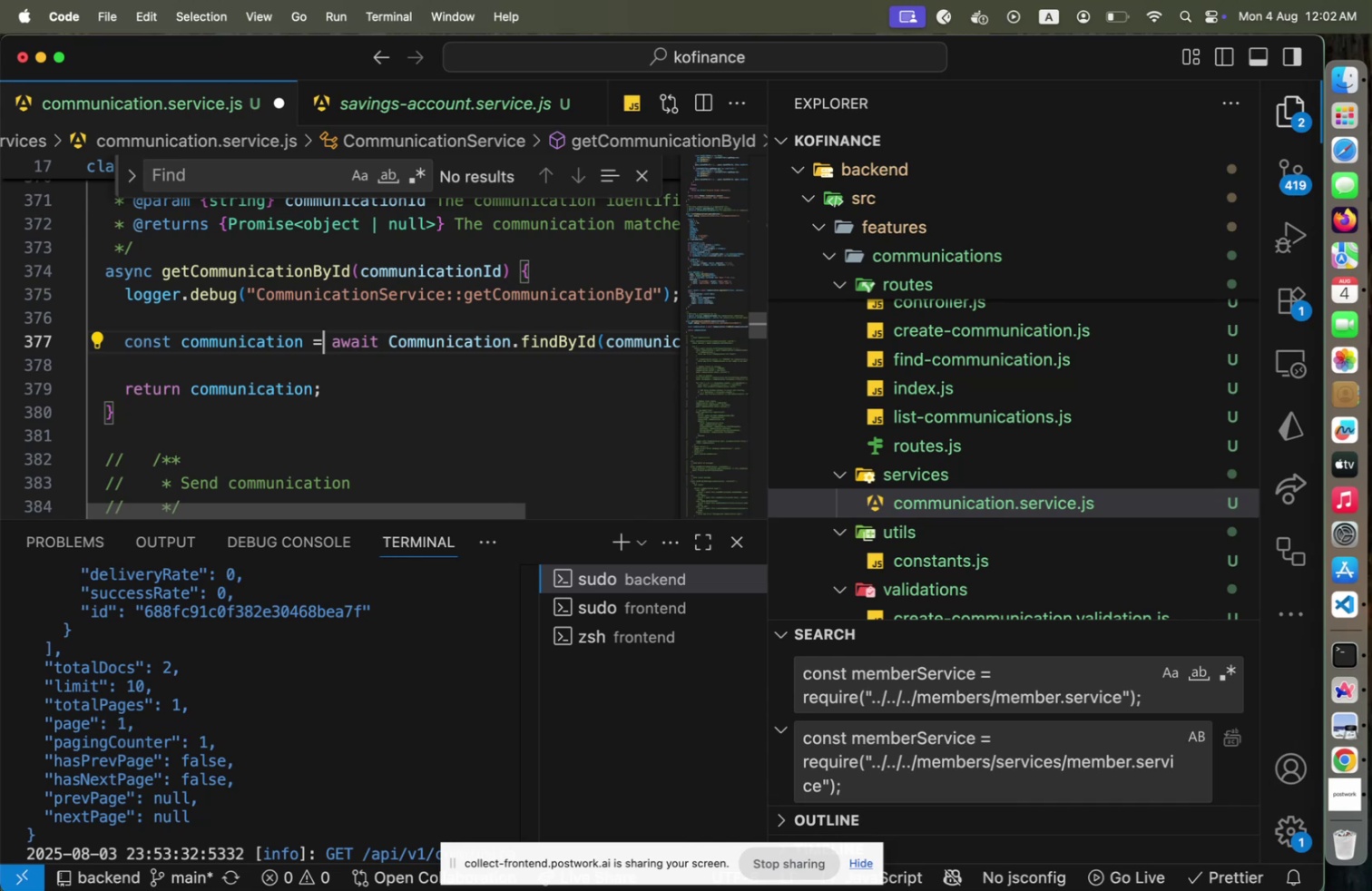 
type([Home]return)
 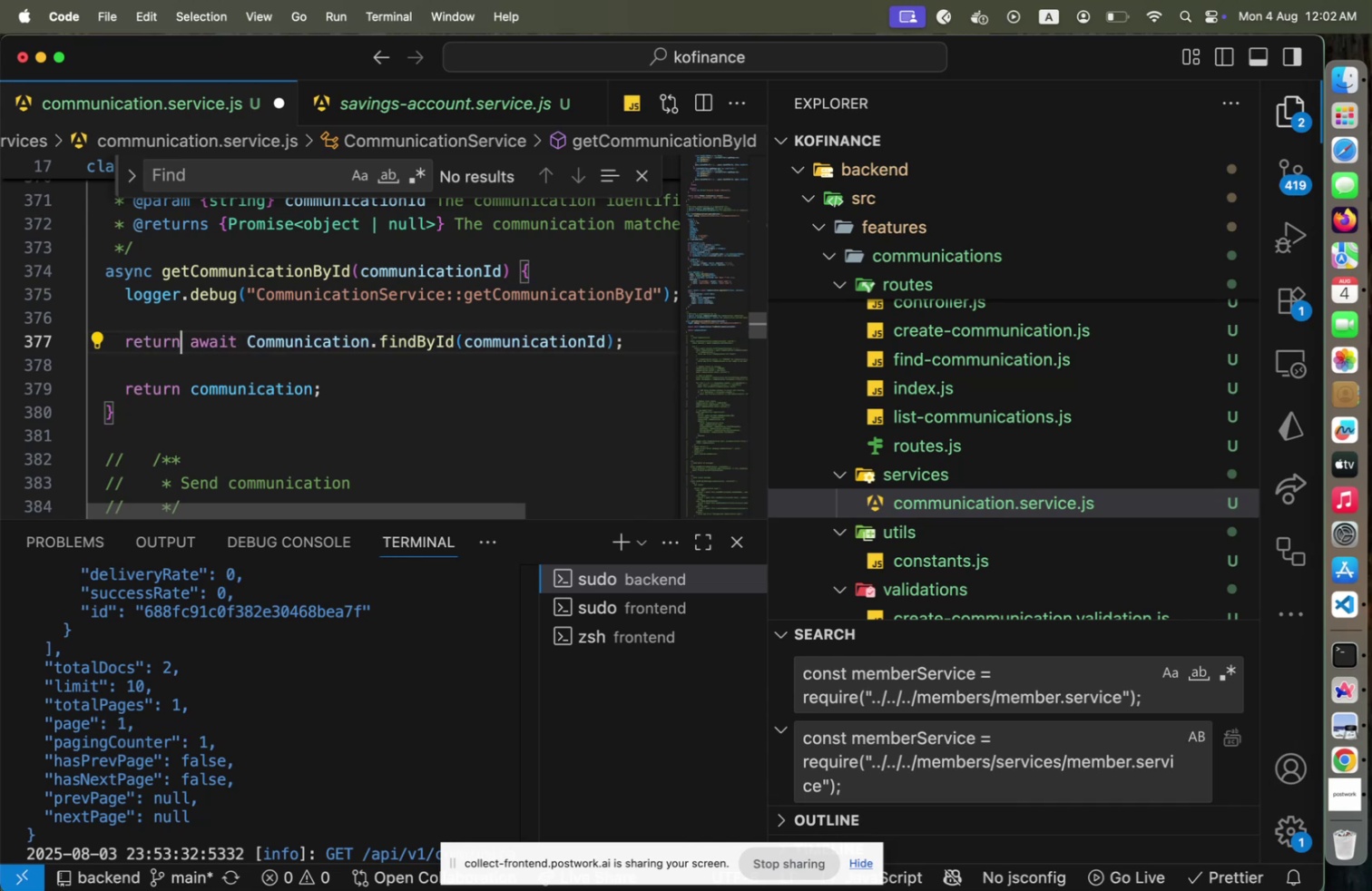 
key(ArrowDown)
 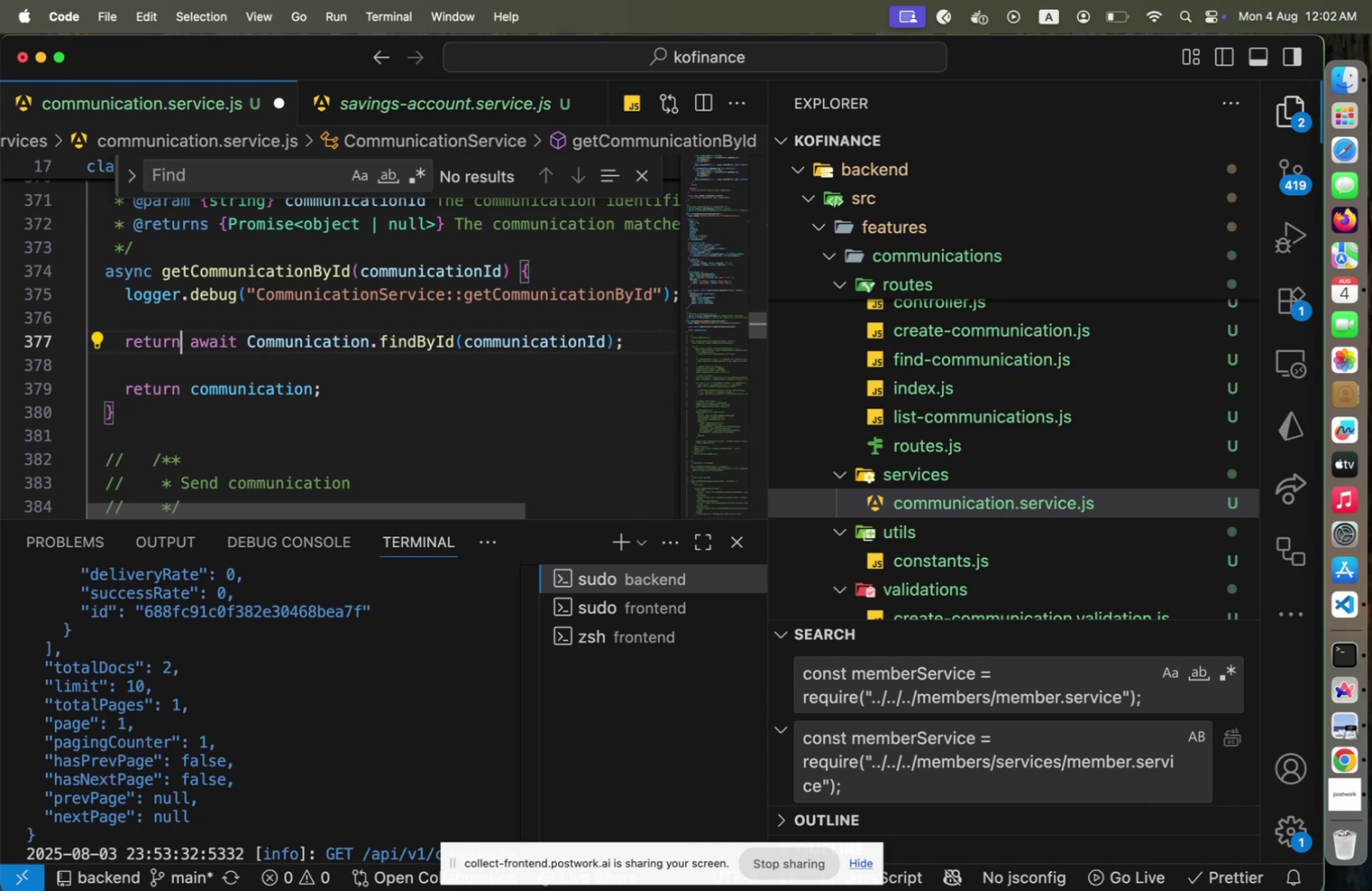 
key(ArrowRight)
 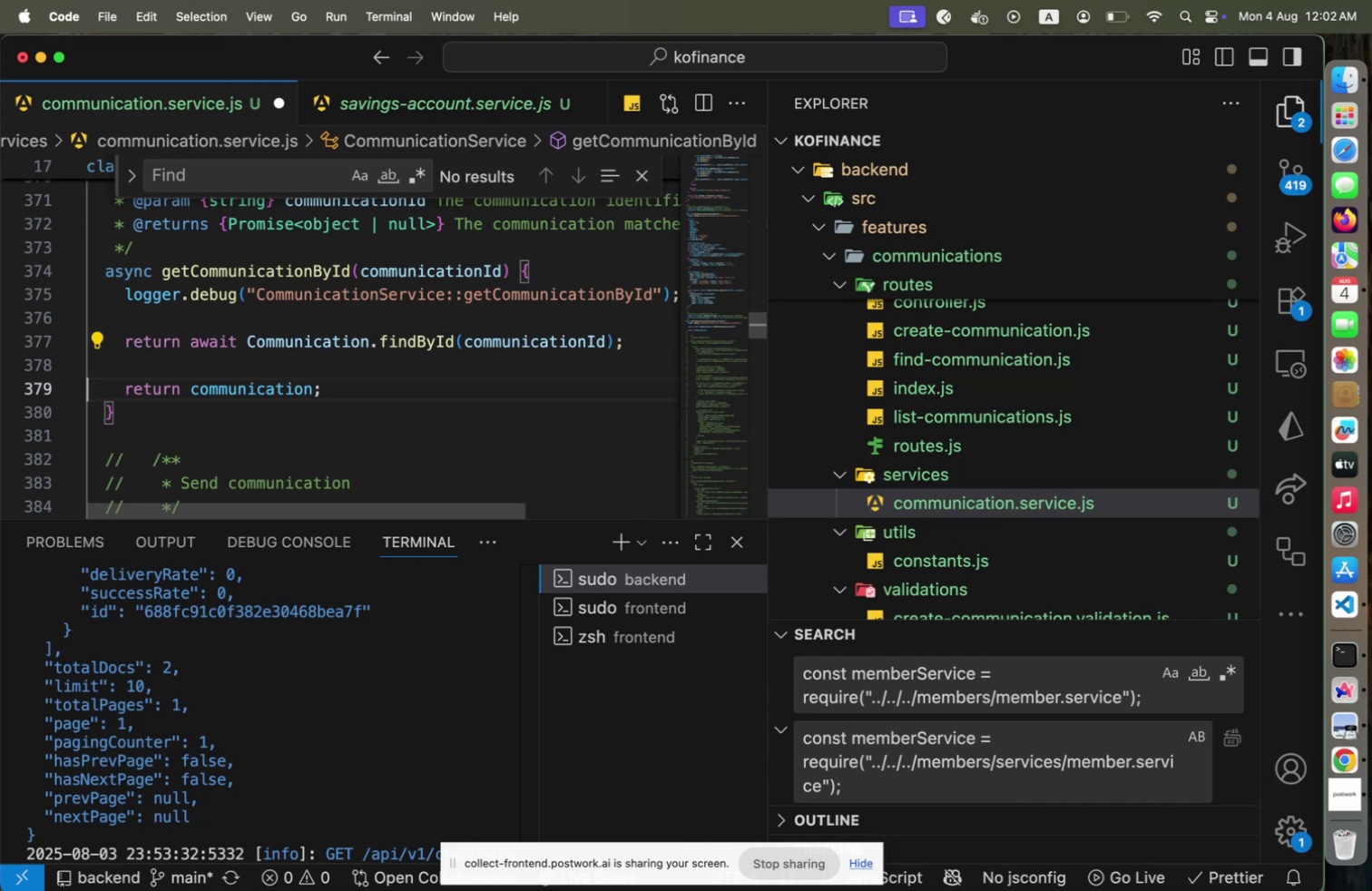 
hold_key(key=Fn, duration=1.42)
 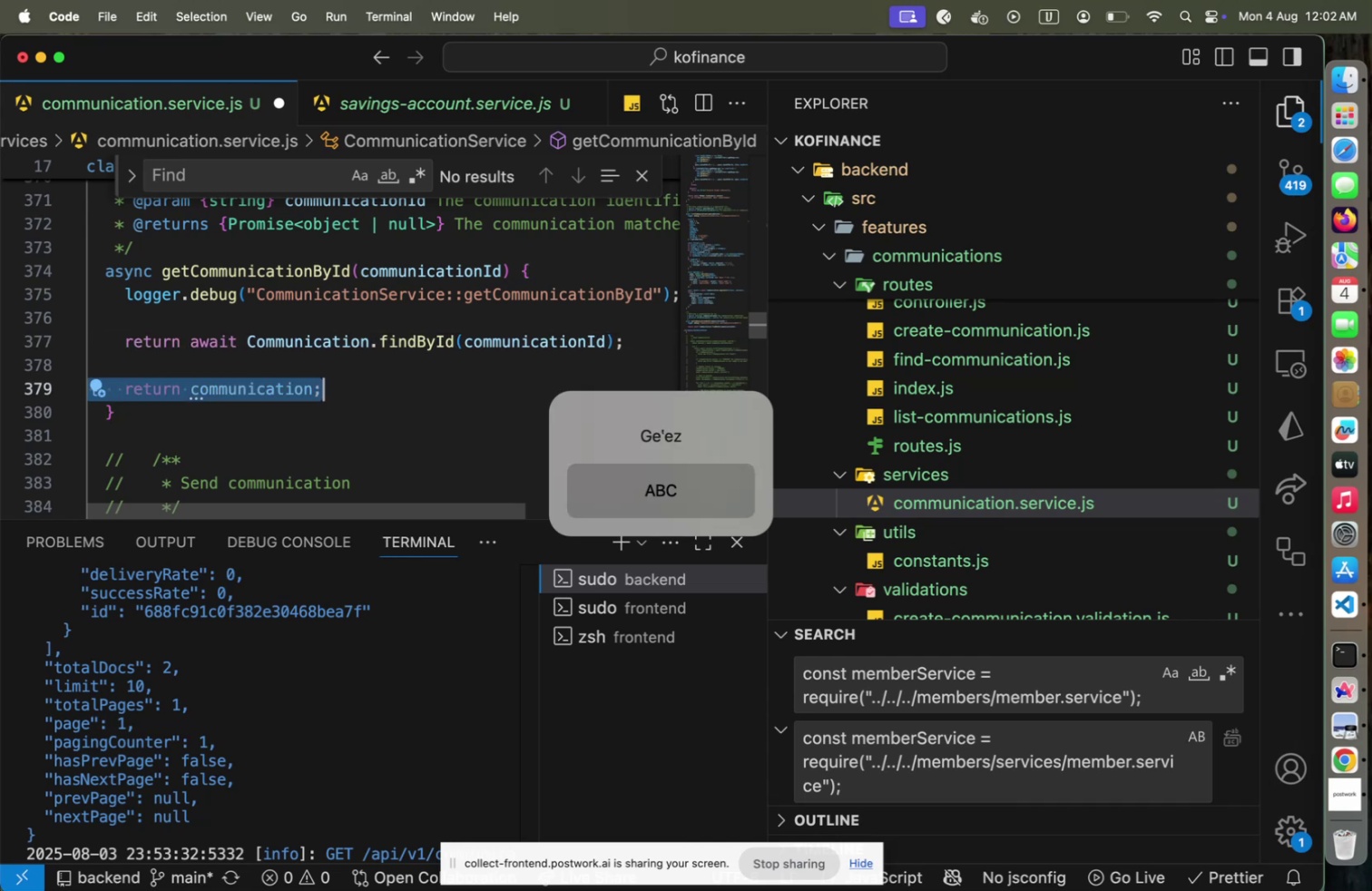 
key(Shift+End)
 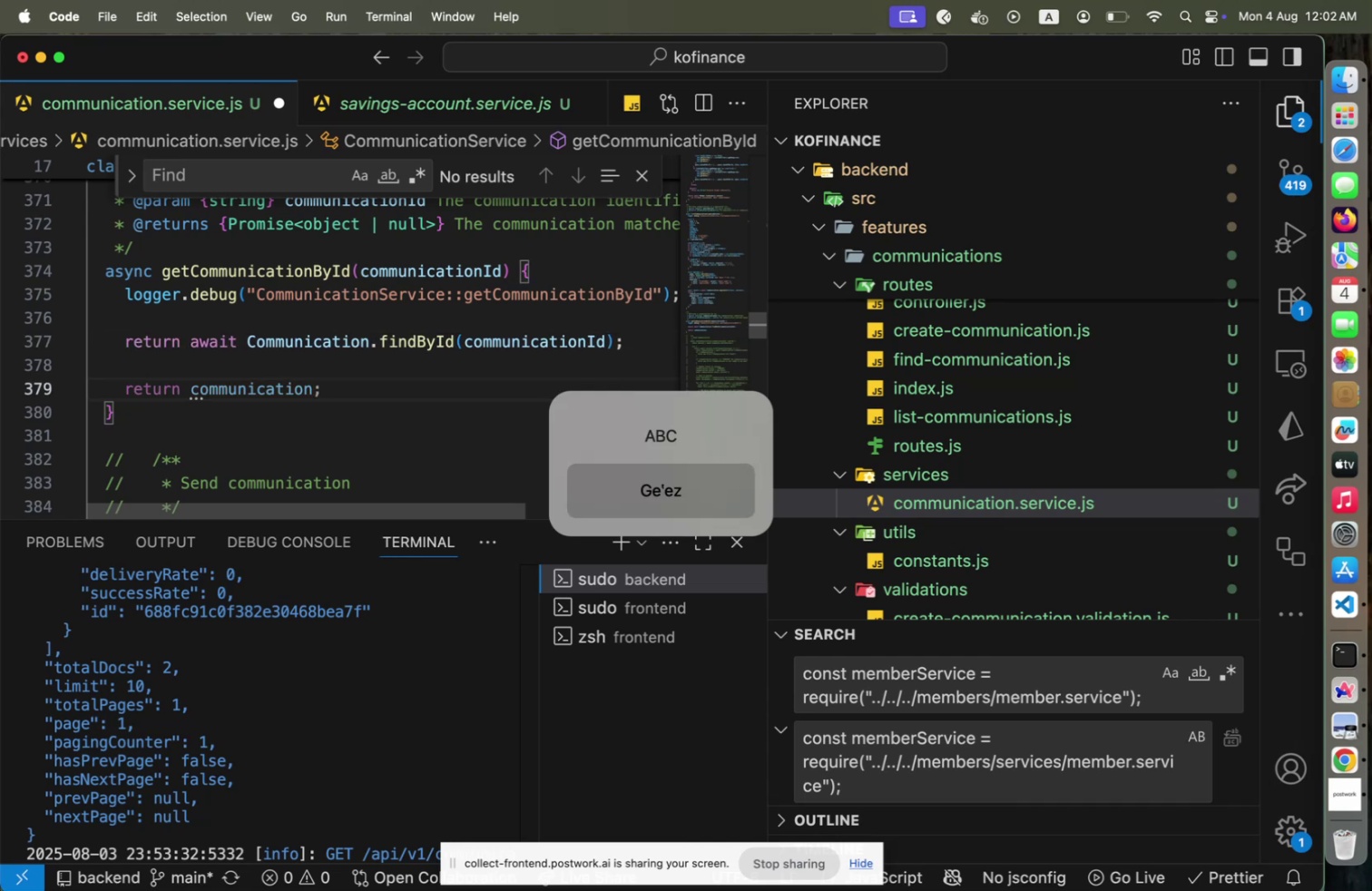 
key(Shift+End)
 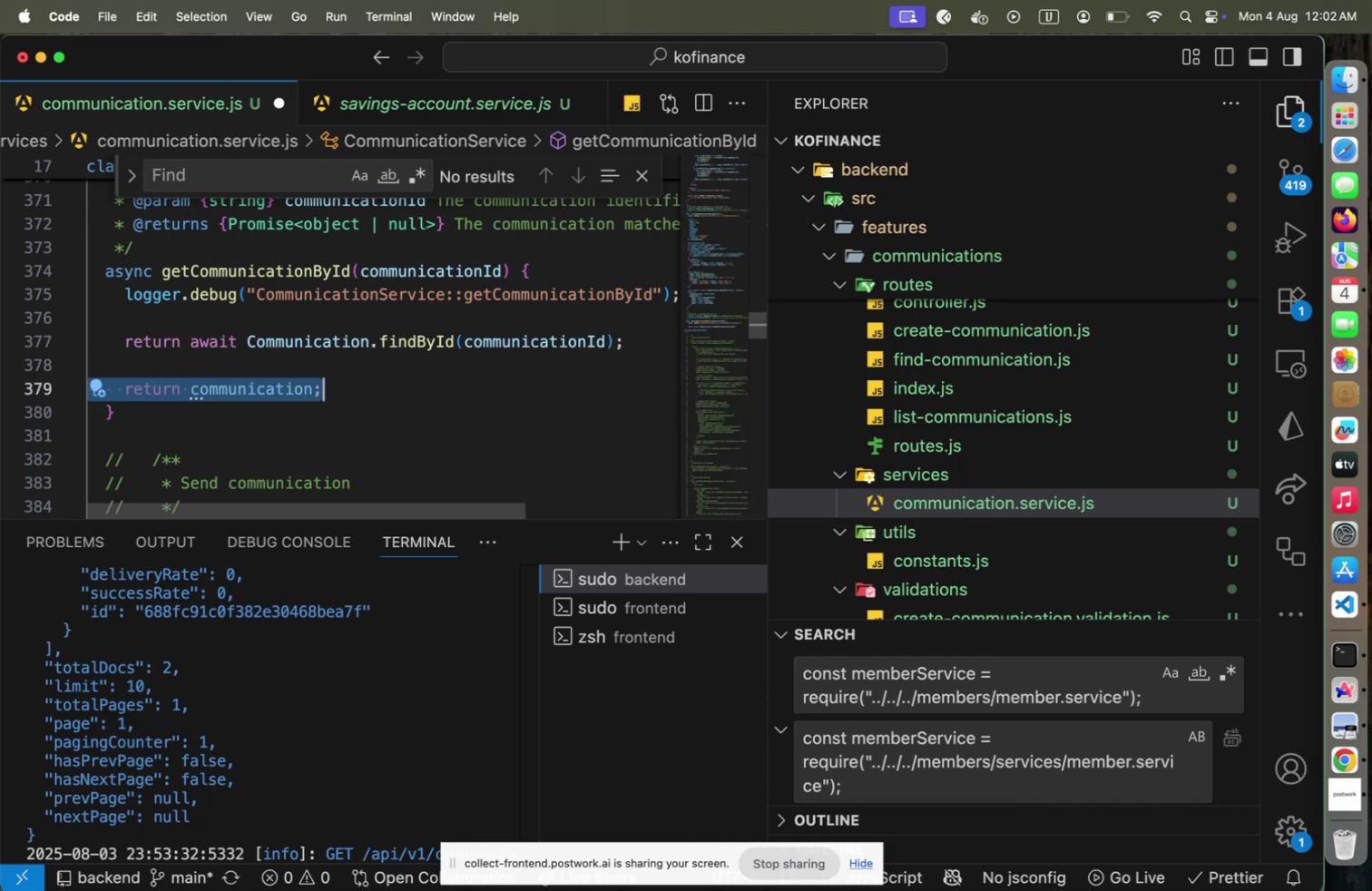 
key(Backspace)
 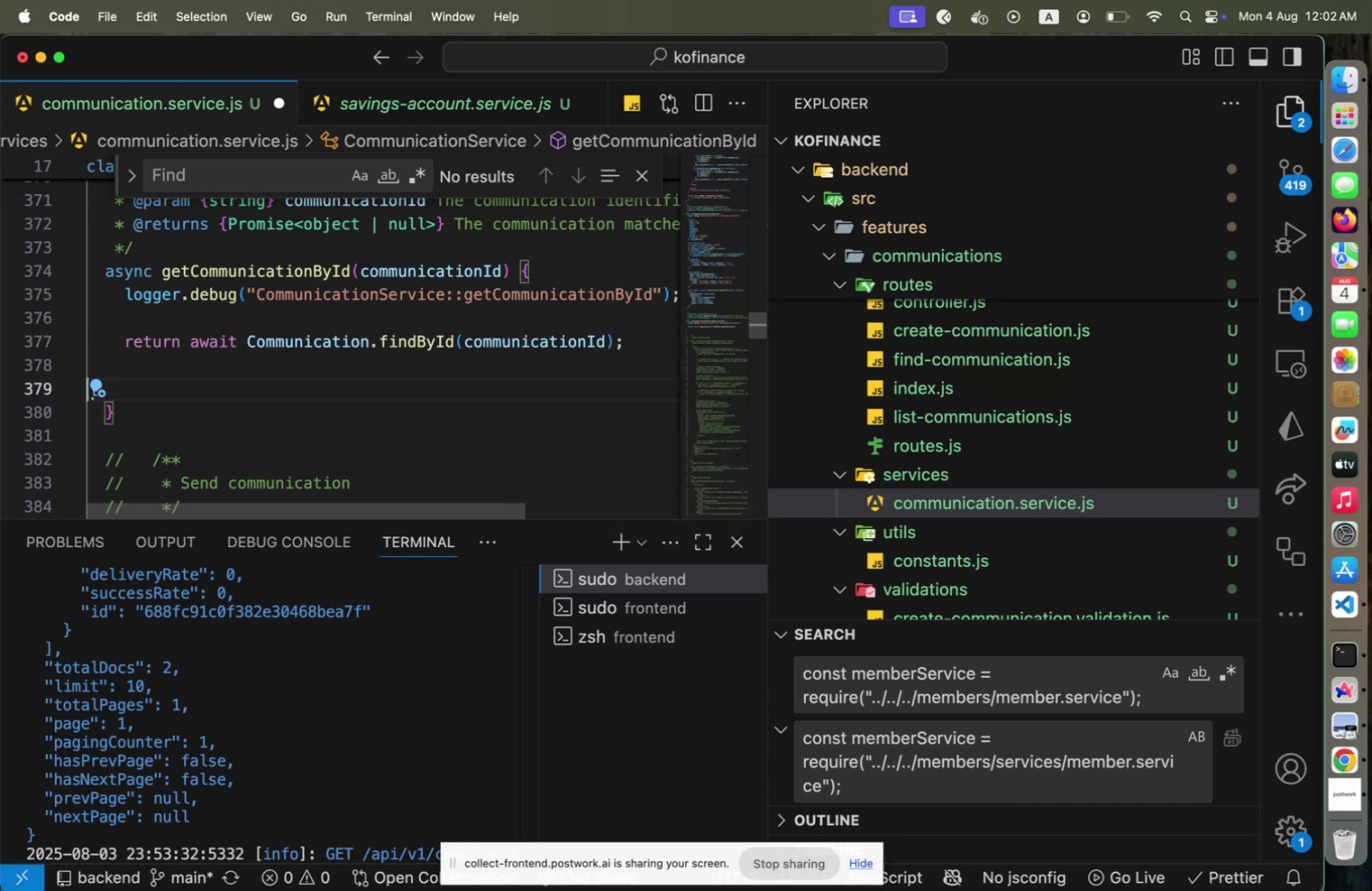 
key(Backspace)
 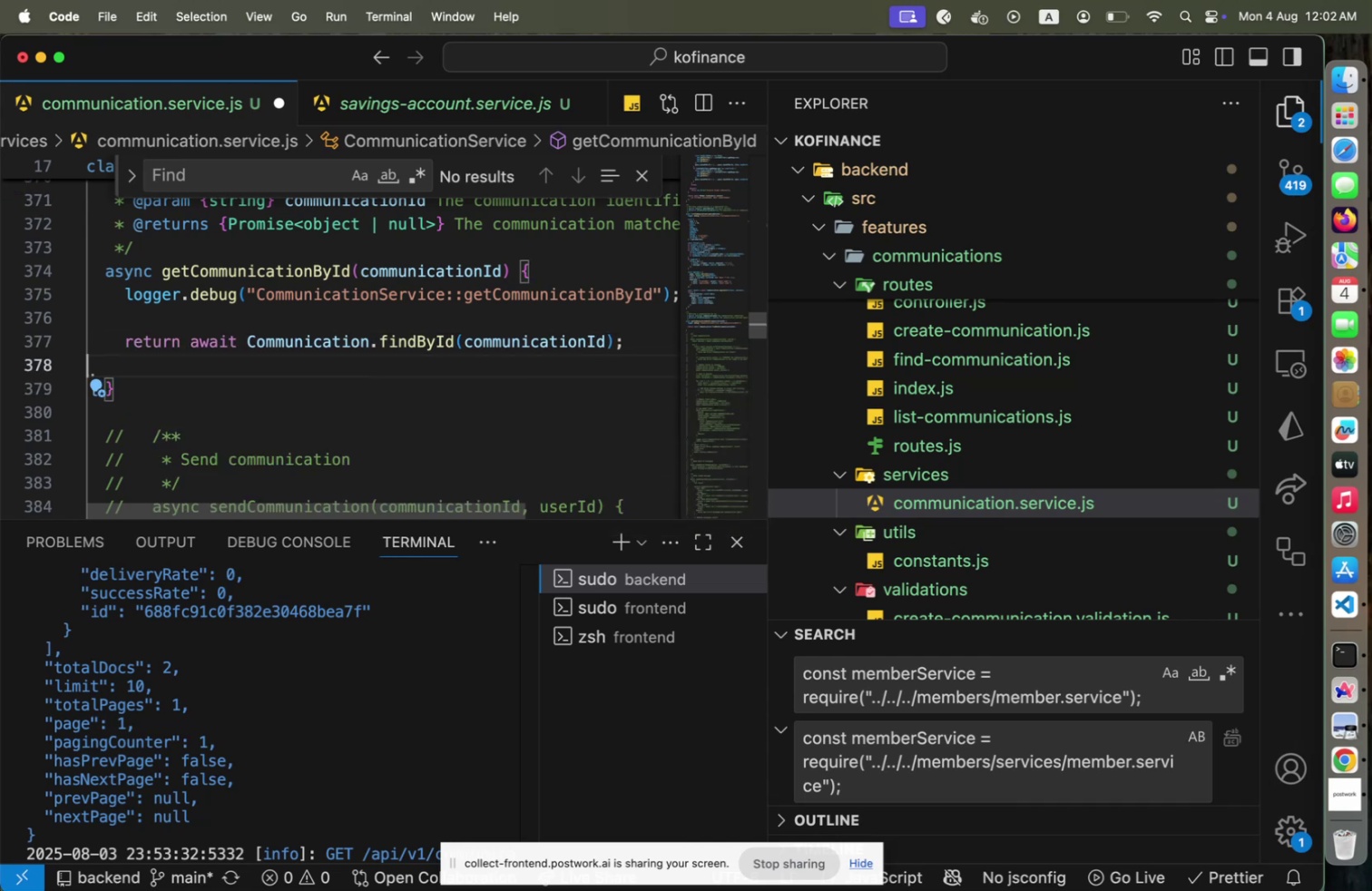 
key(Backspace)
 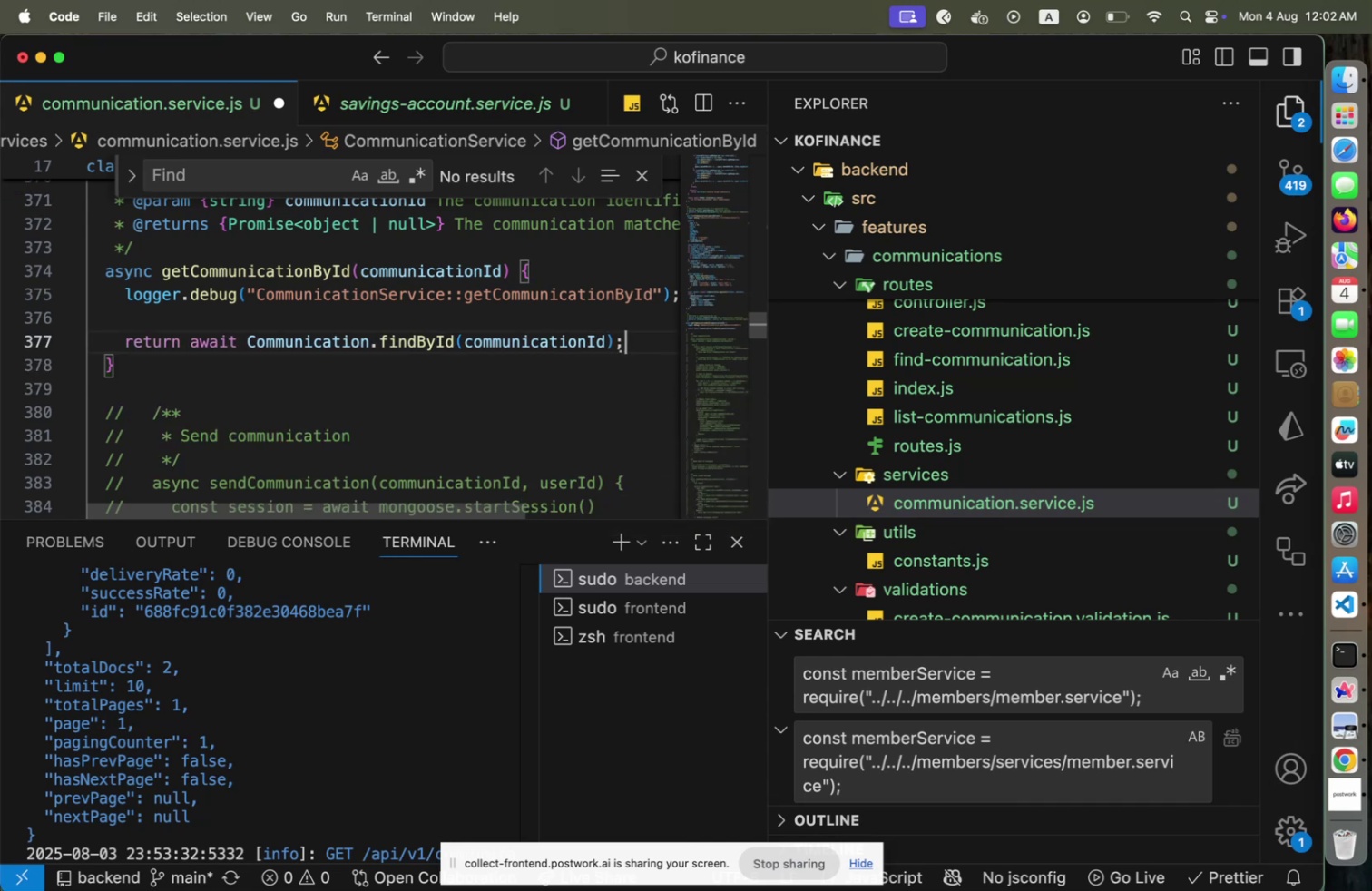 
key(ArrowDown)
 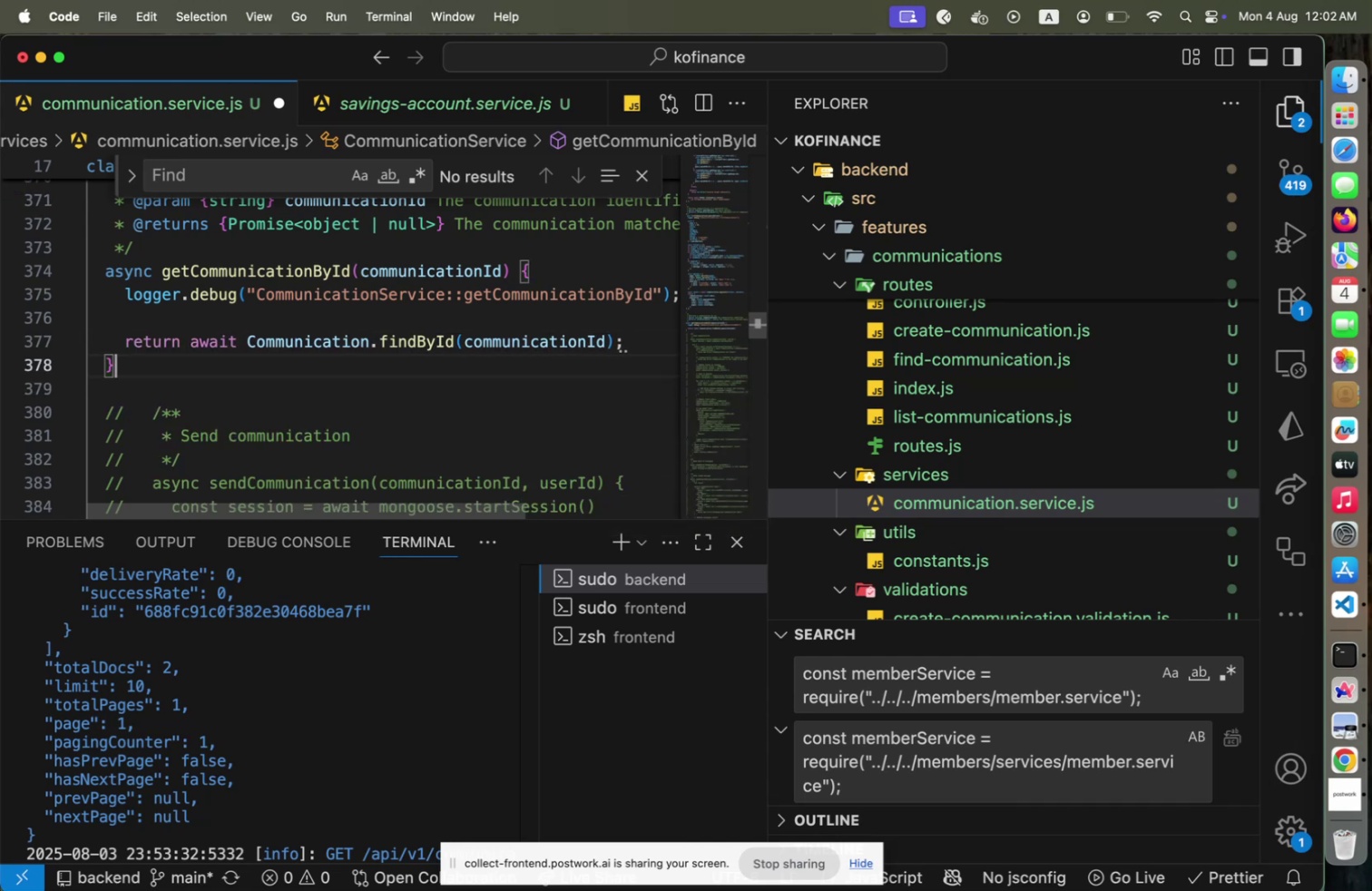 
key(ArrowUp)
 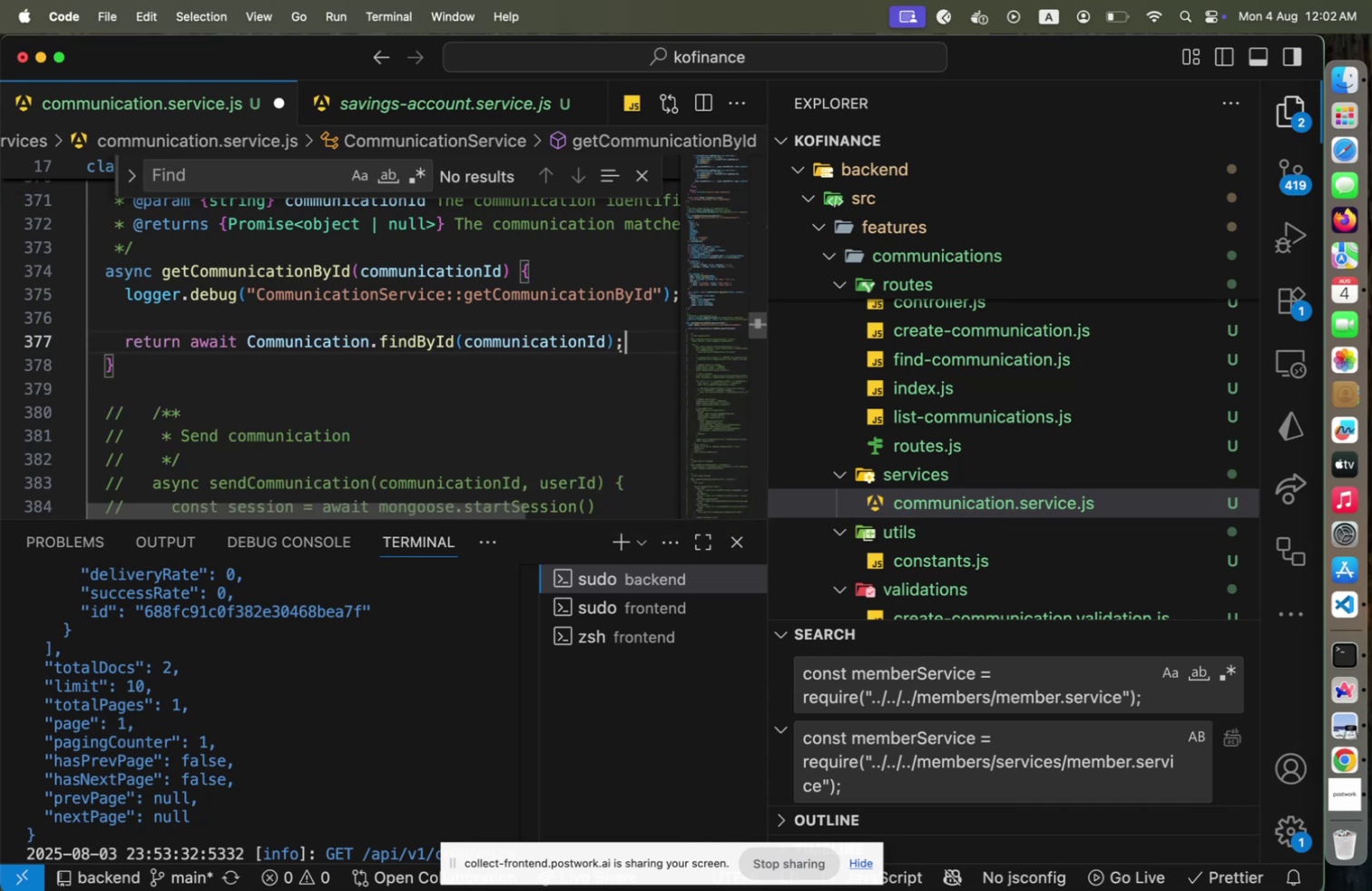 
key(ArrowUp)
 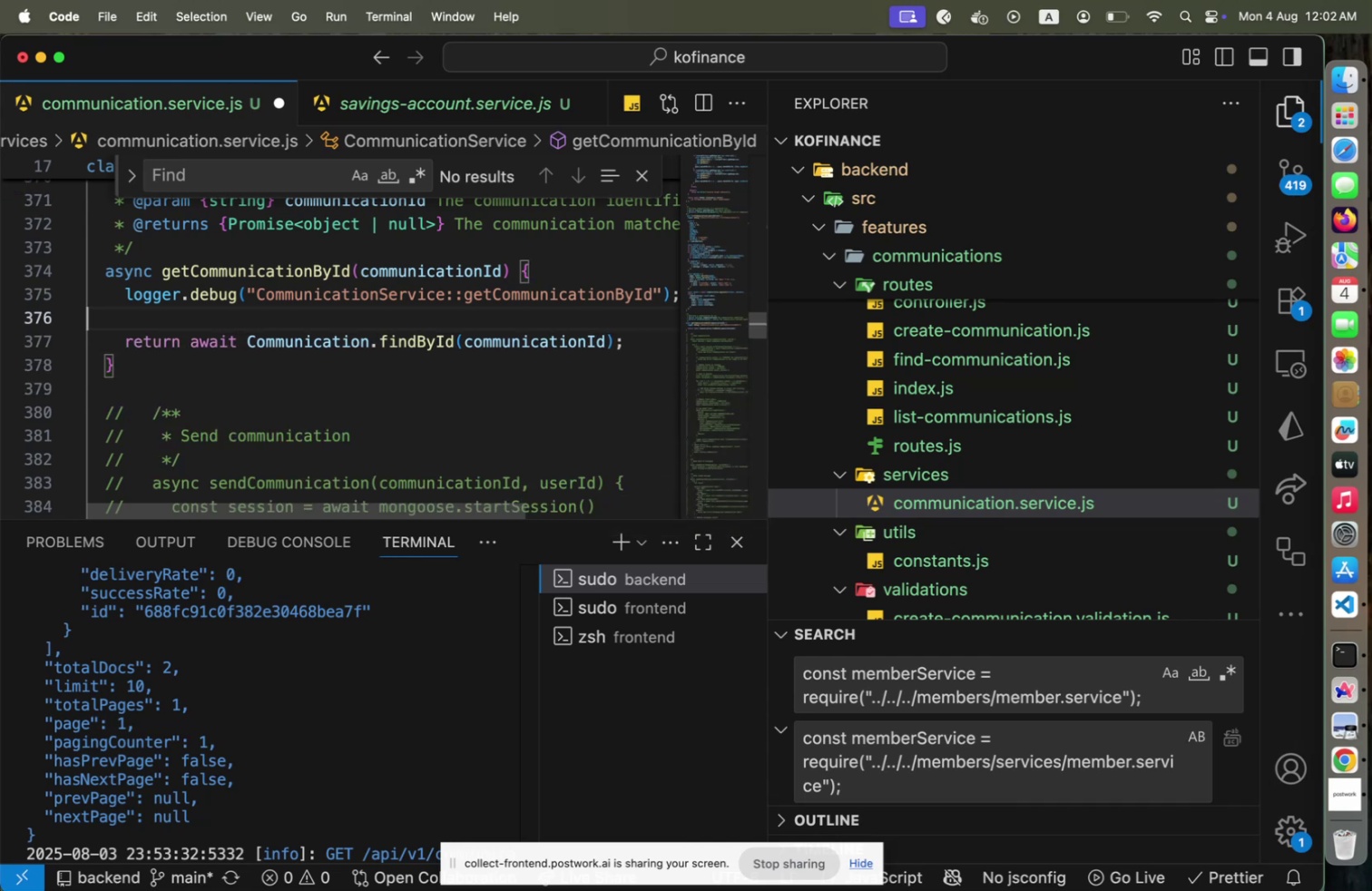 
key(Backspace)
 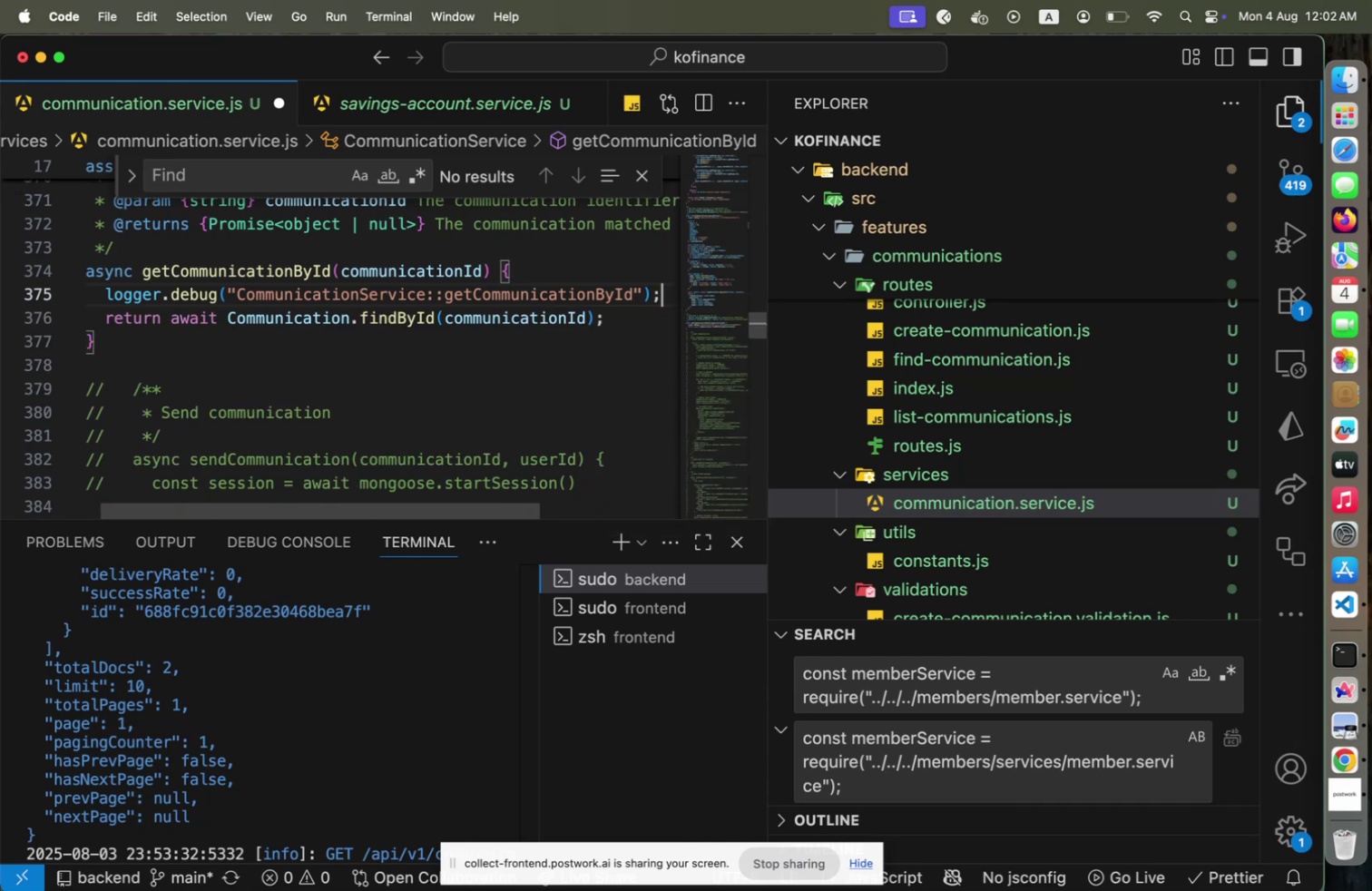 
key(Alt+Shift+F)
 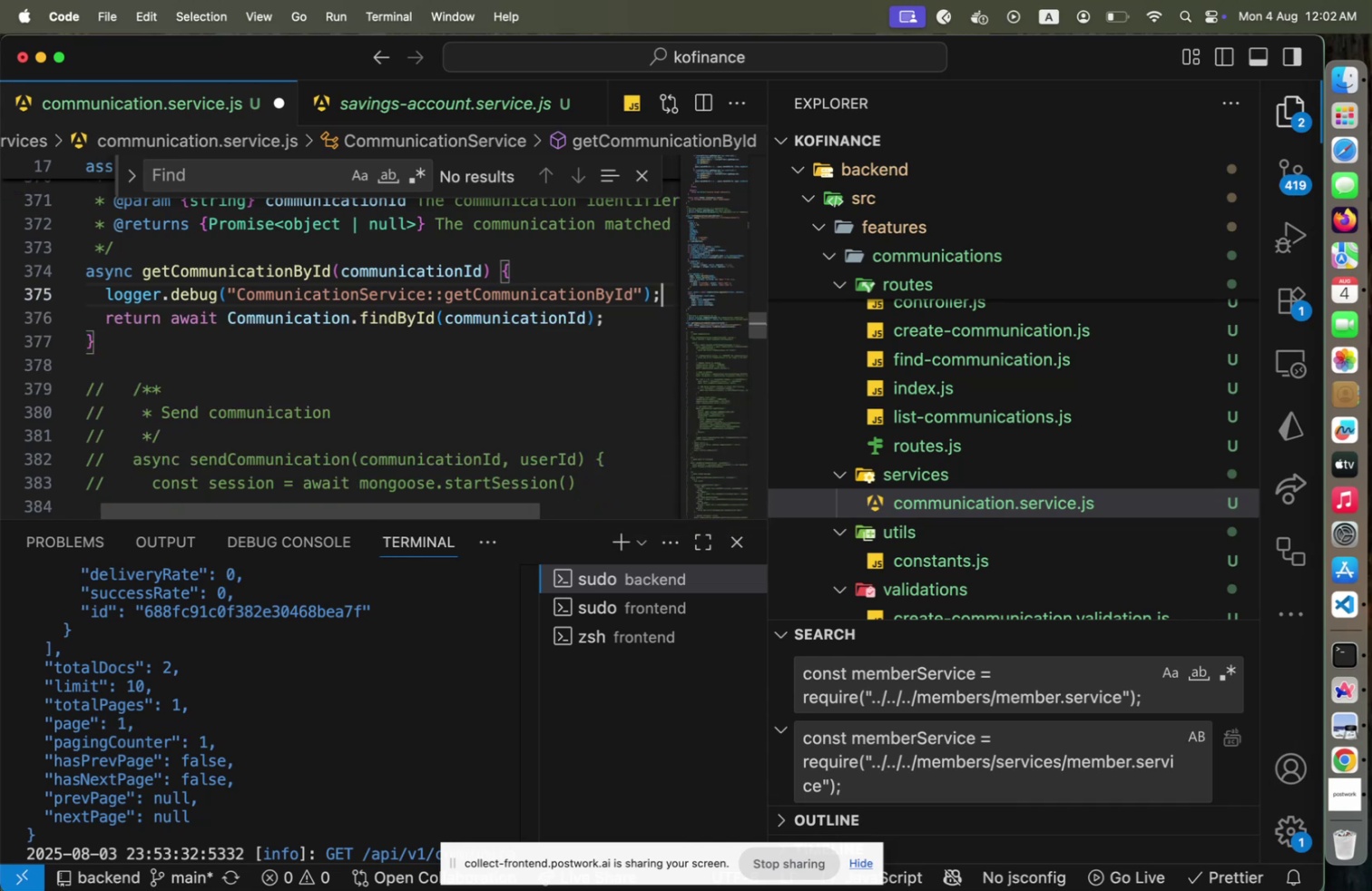 
key(Meta+CommandLeft)
 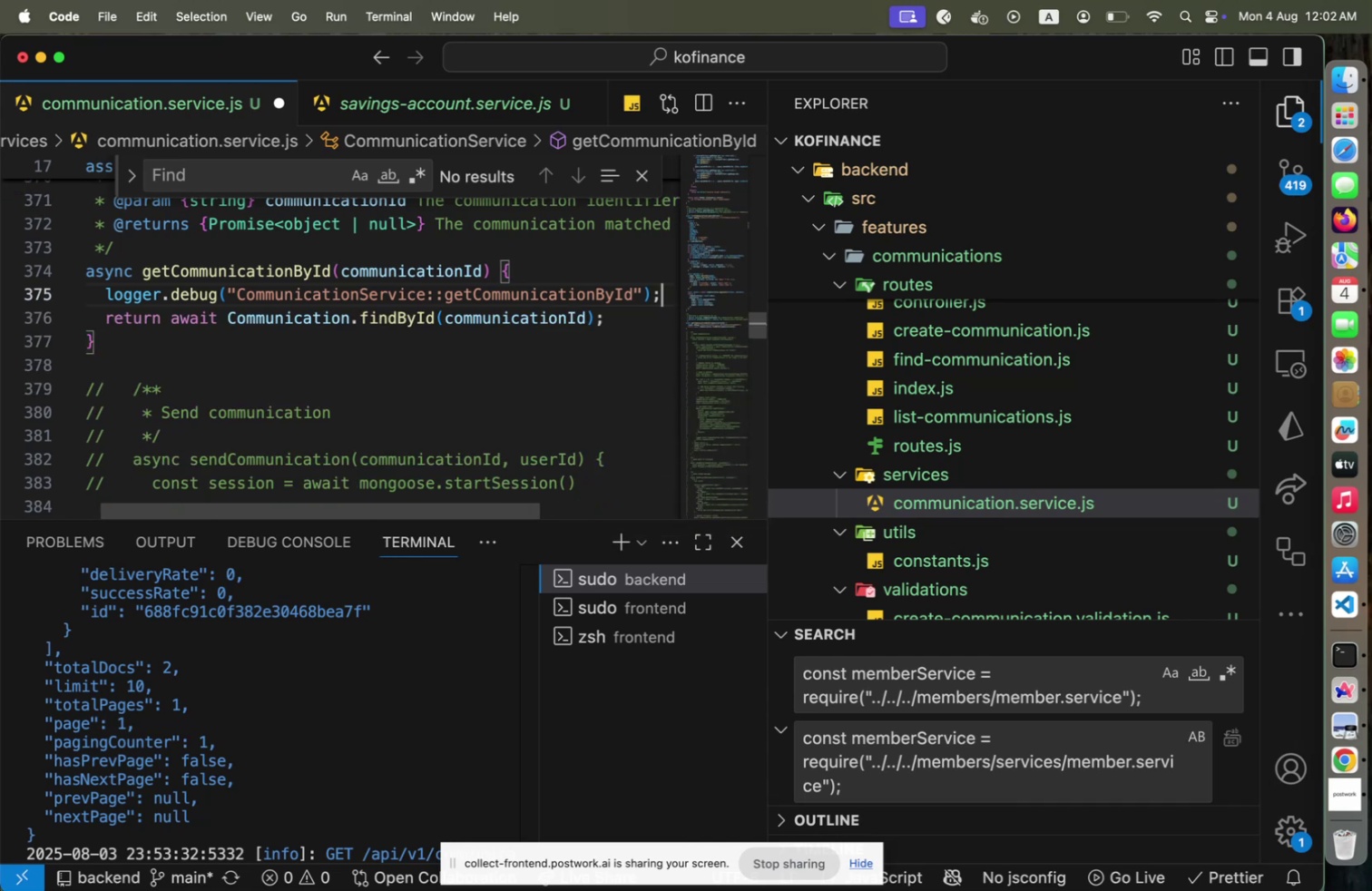 
key(Meta+S)
 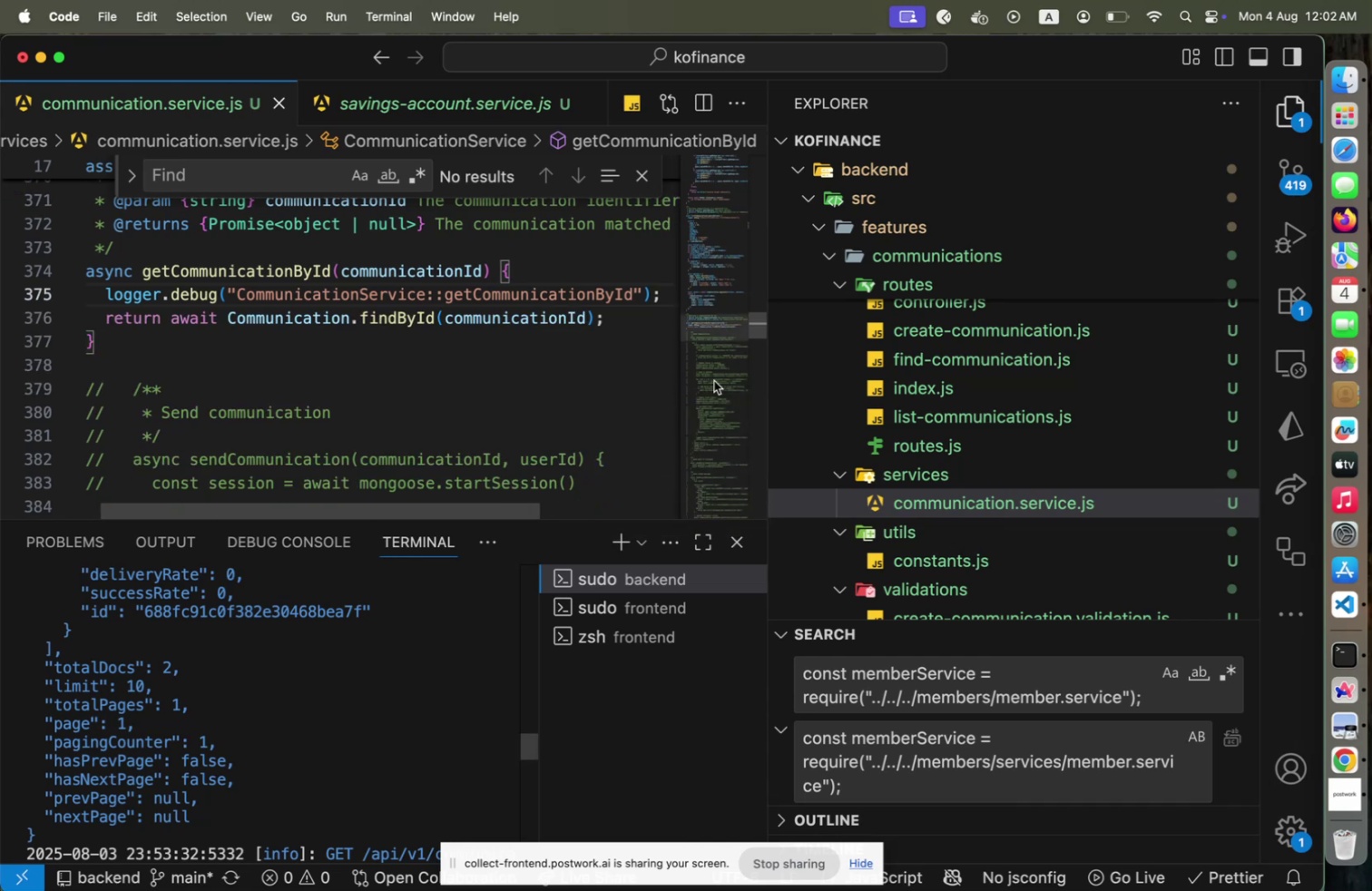 
key(Meta+CommandLeft)
 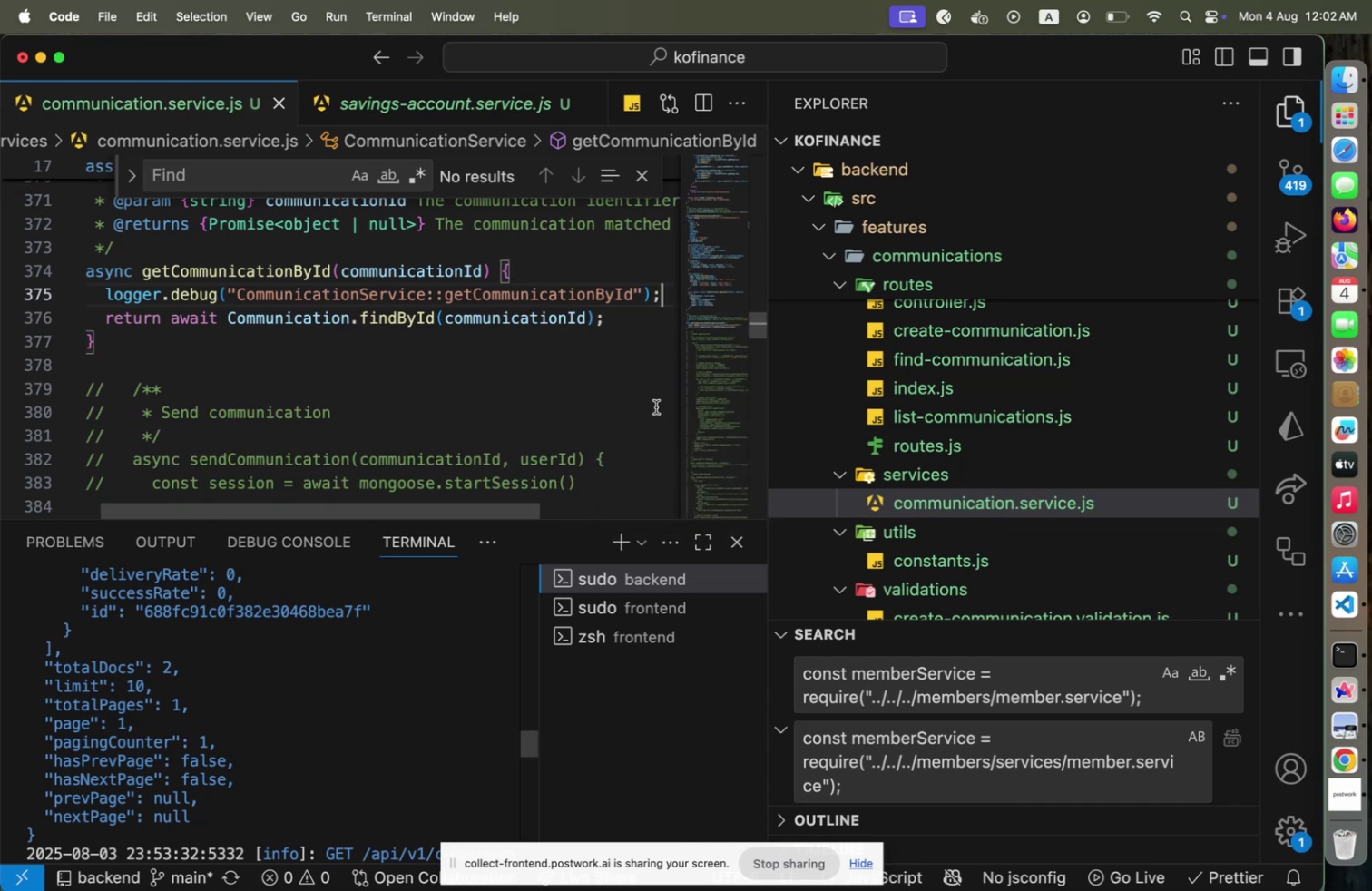 
key(Meta+Tab)
 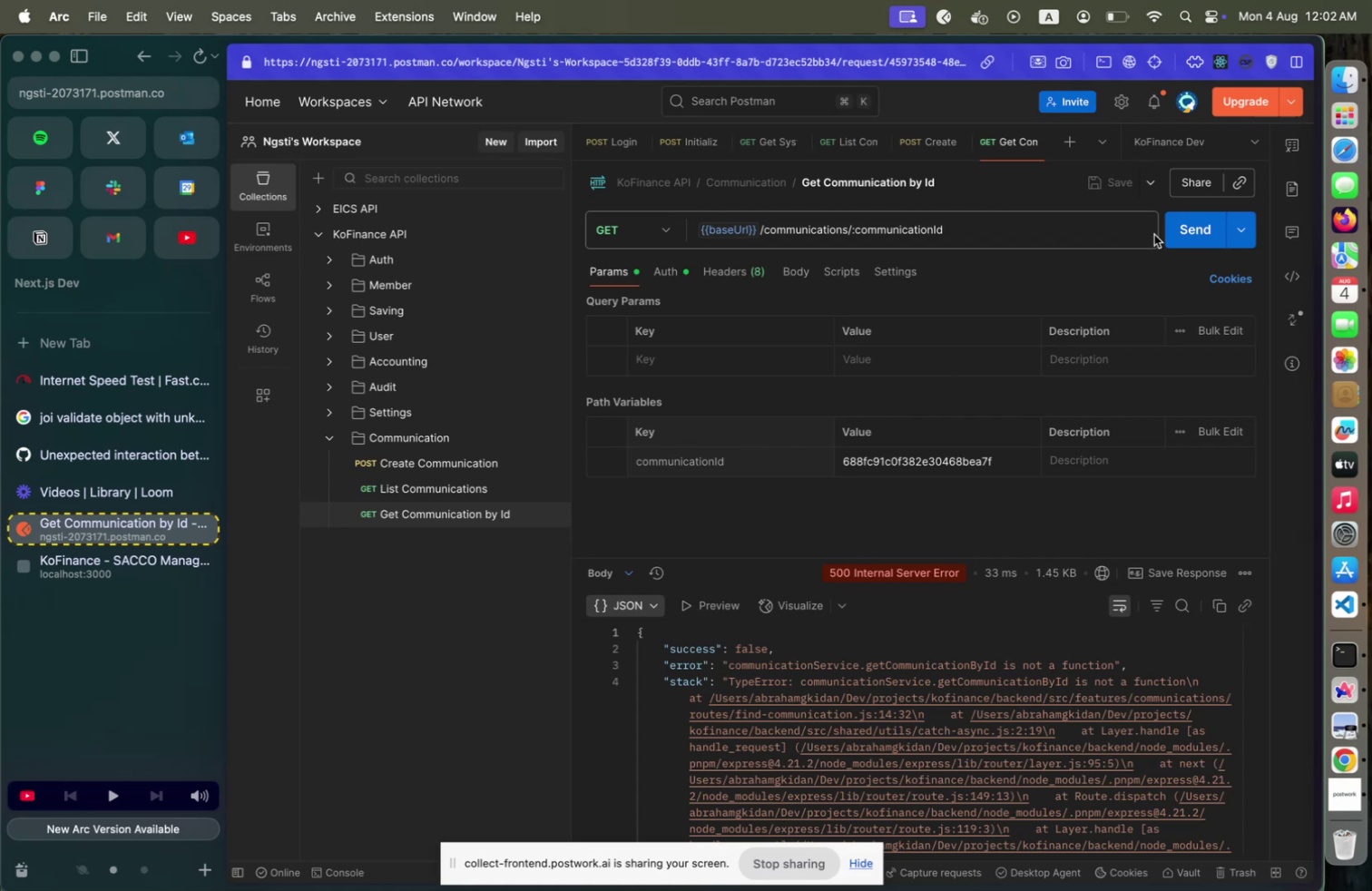 
left_click([1182, 233])
 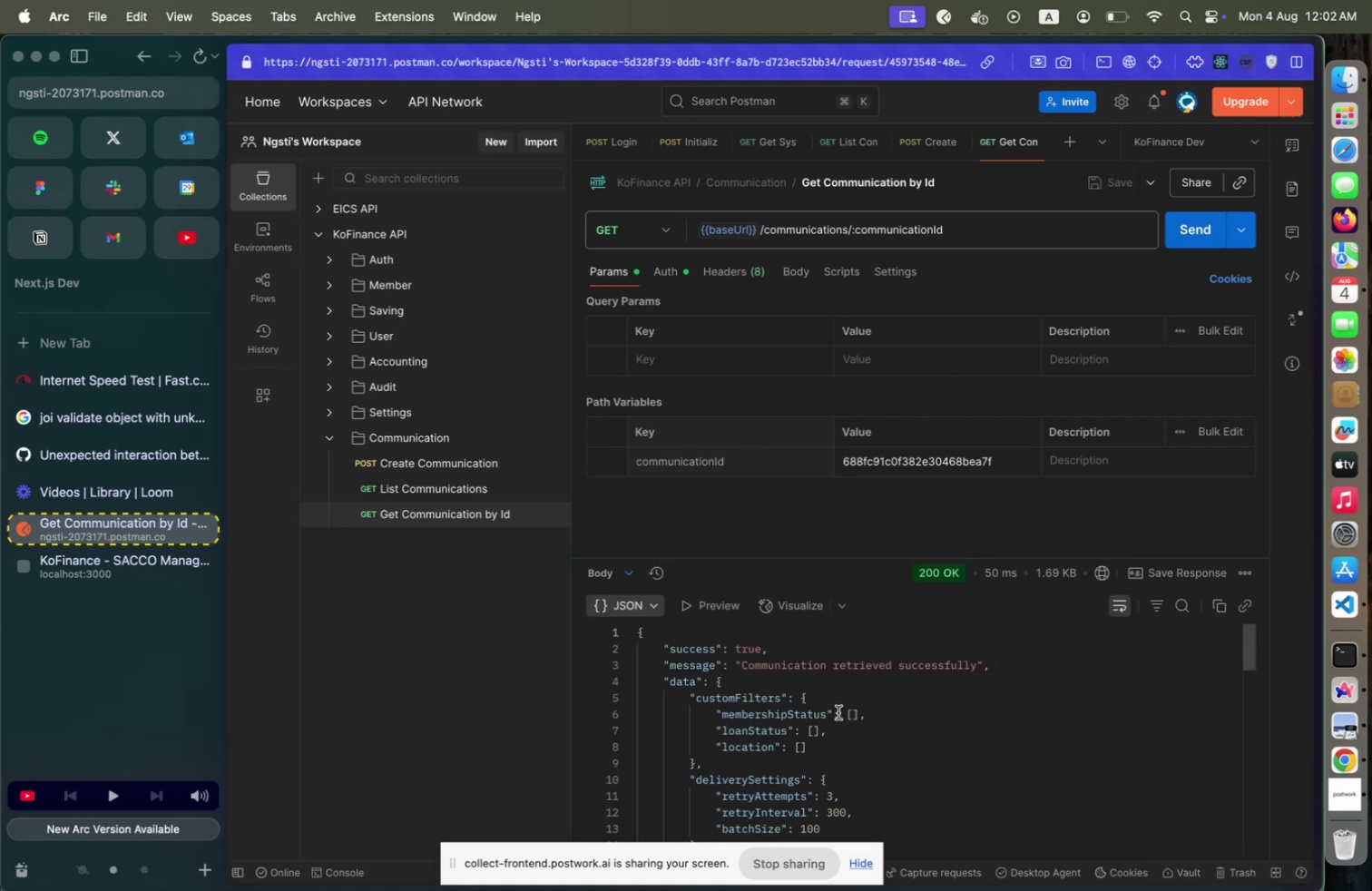 
scroll: coordinate [705, 738], scroll_direction: down, amount: 5.0
 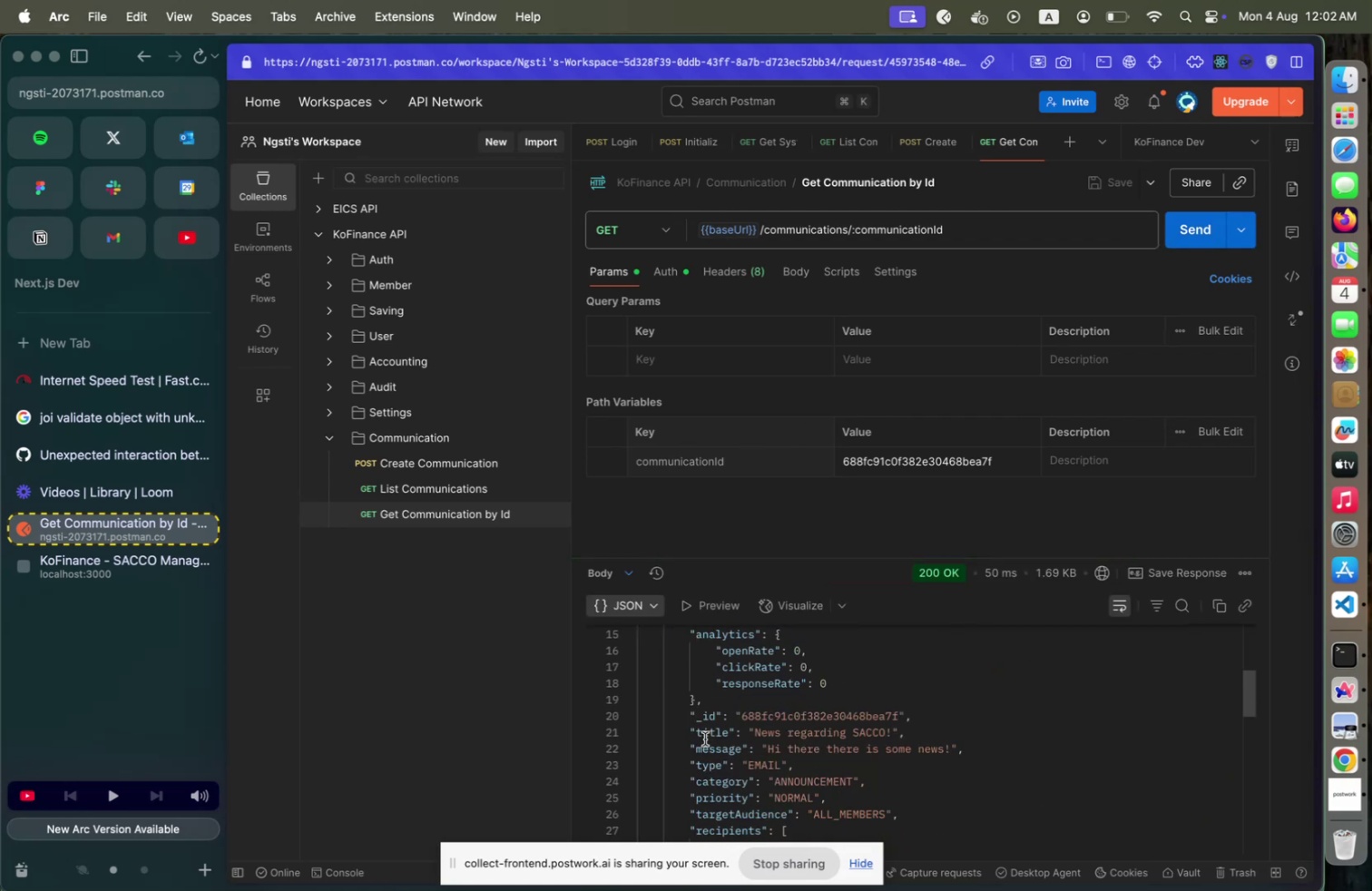 
scroll: coordinate [705, 738], scroll_direction: up, amount: 6.0
 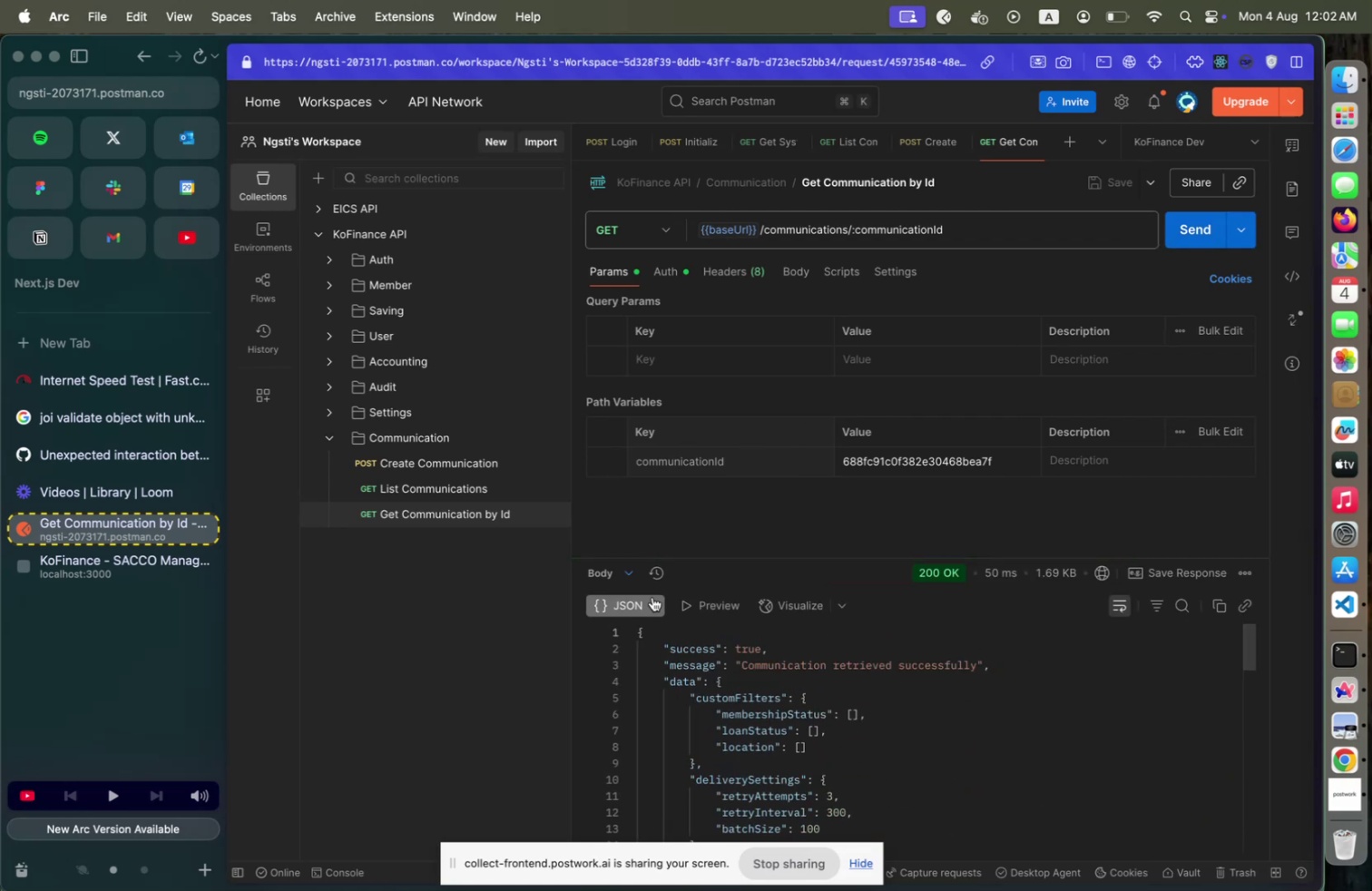 
left_click([437, 488])
 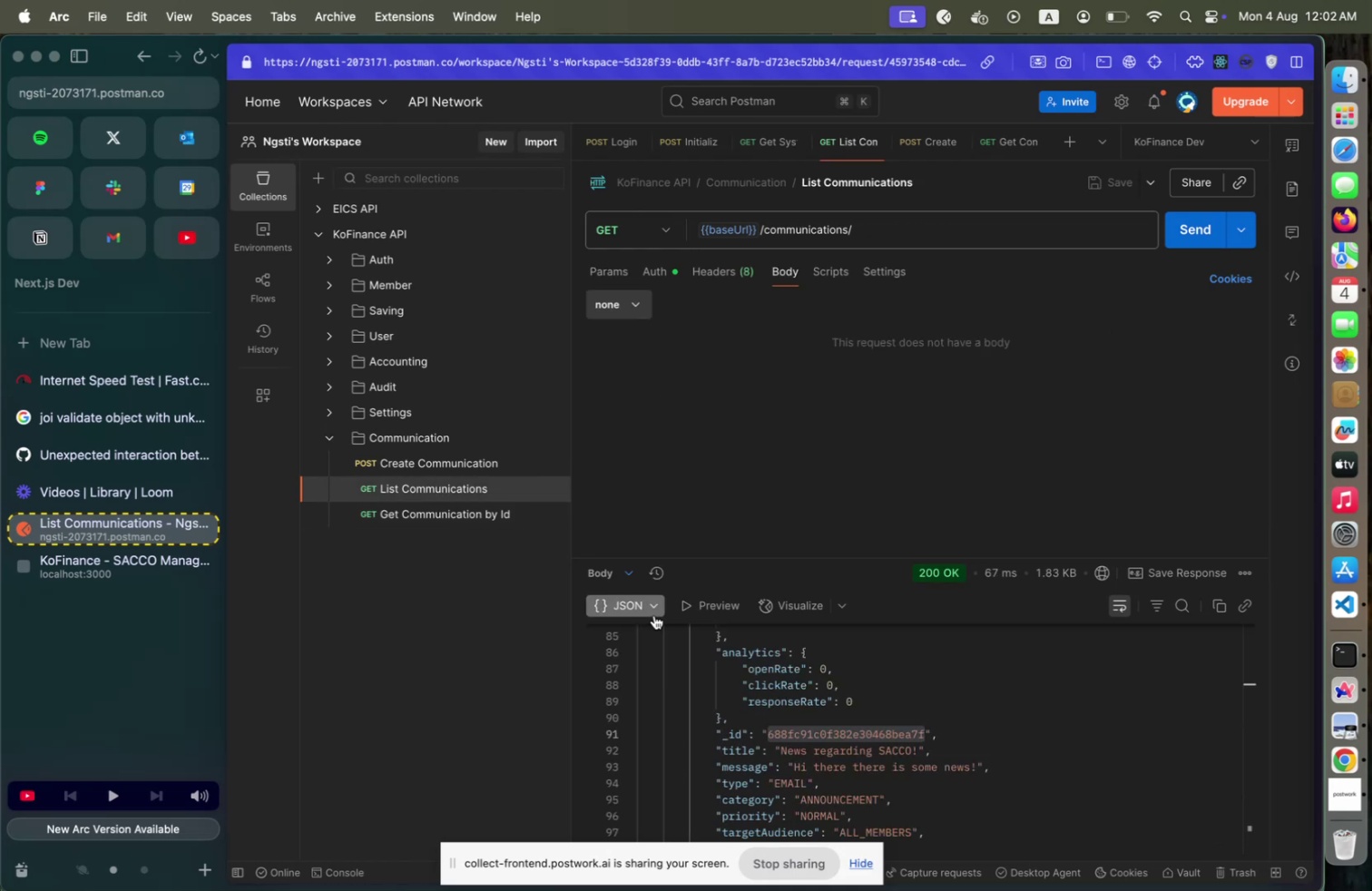 
scroll: coordinate [777, 702], scroll_direction: up, amount: 13.0
 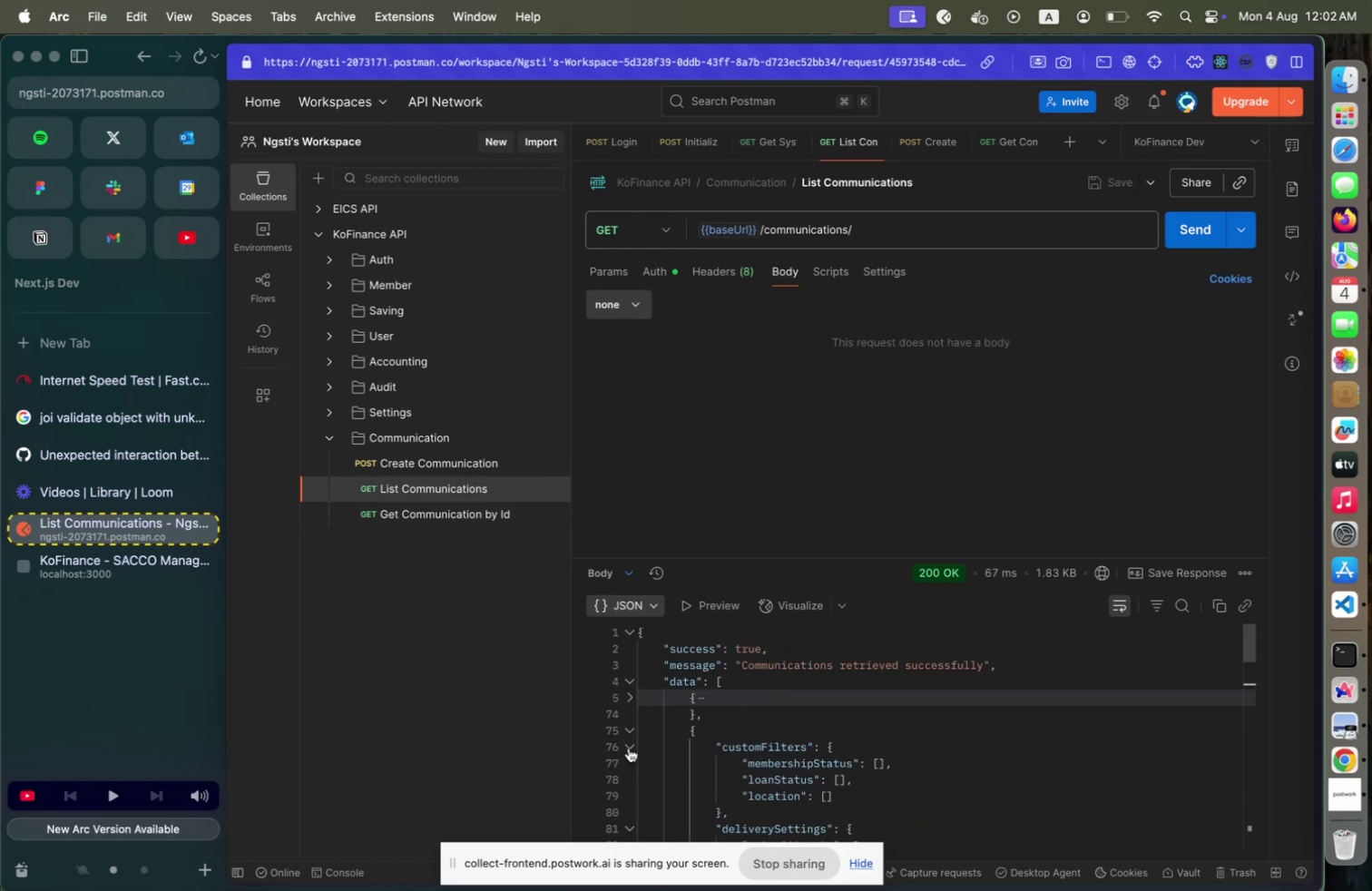 
scroll: coordinate [716, 751], scroll_direction: down, amount: 2.0
 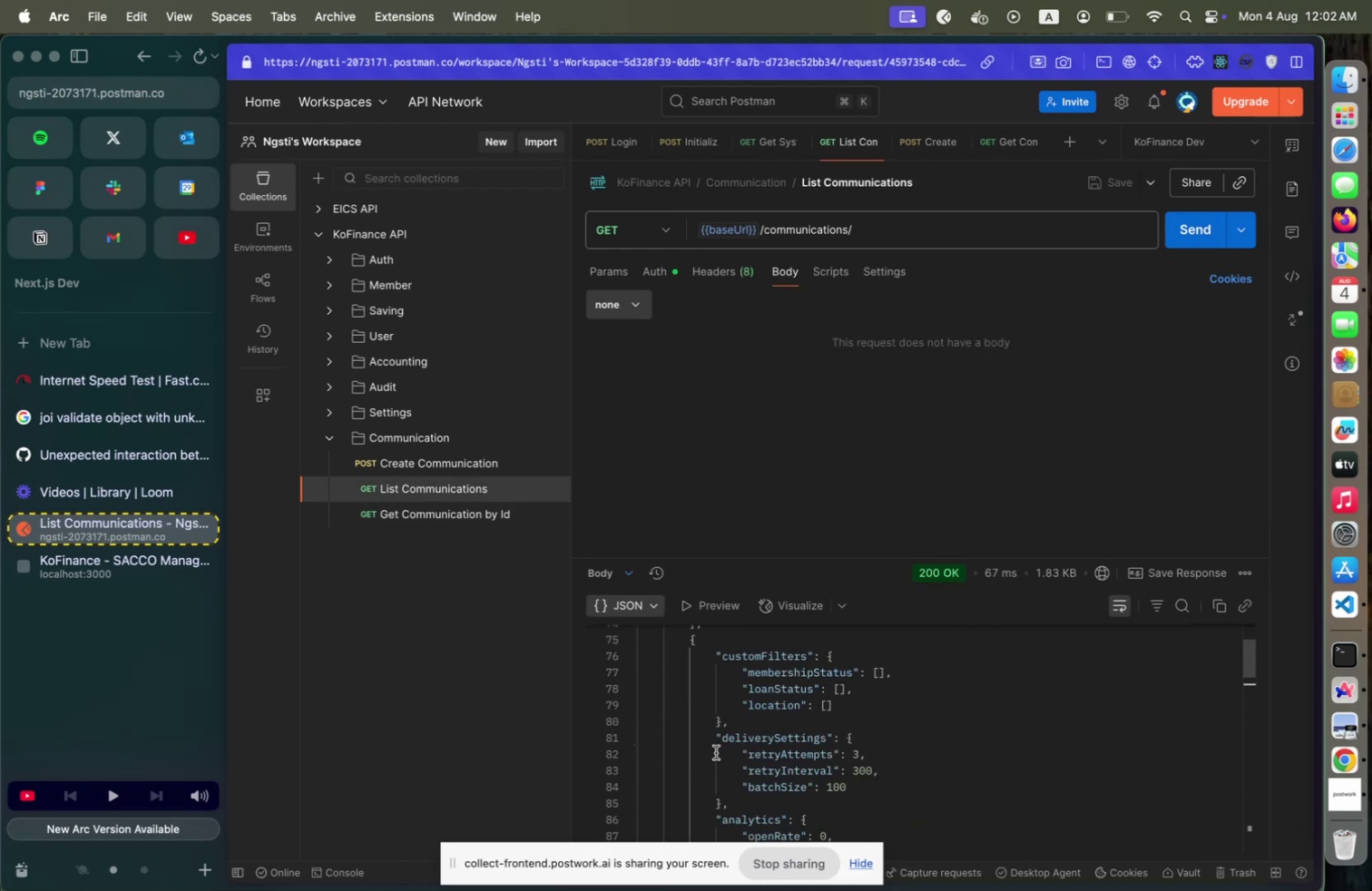 
scroll: coordinate [717, 752], scroll_direction: up, amount: 1.0
 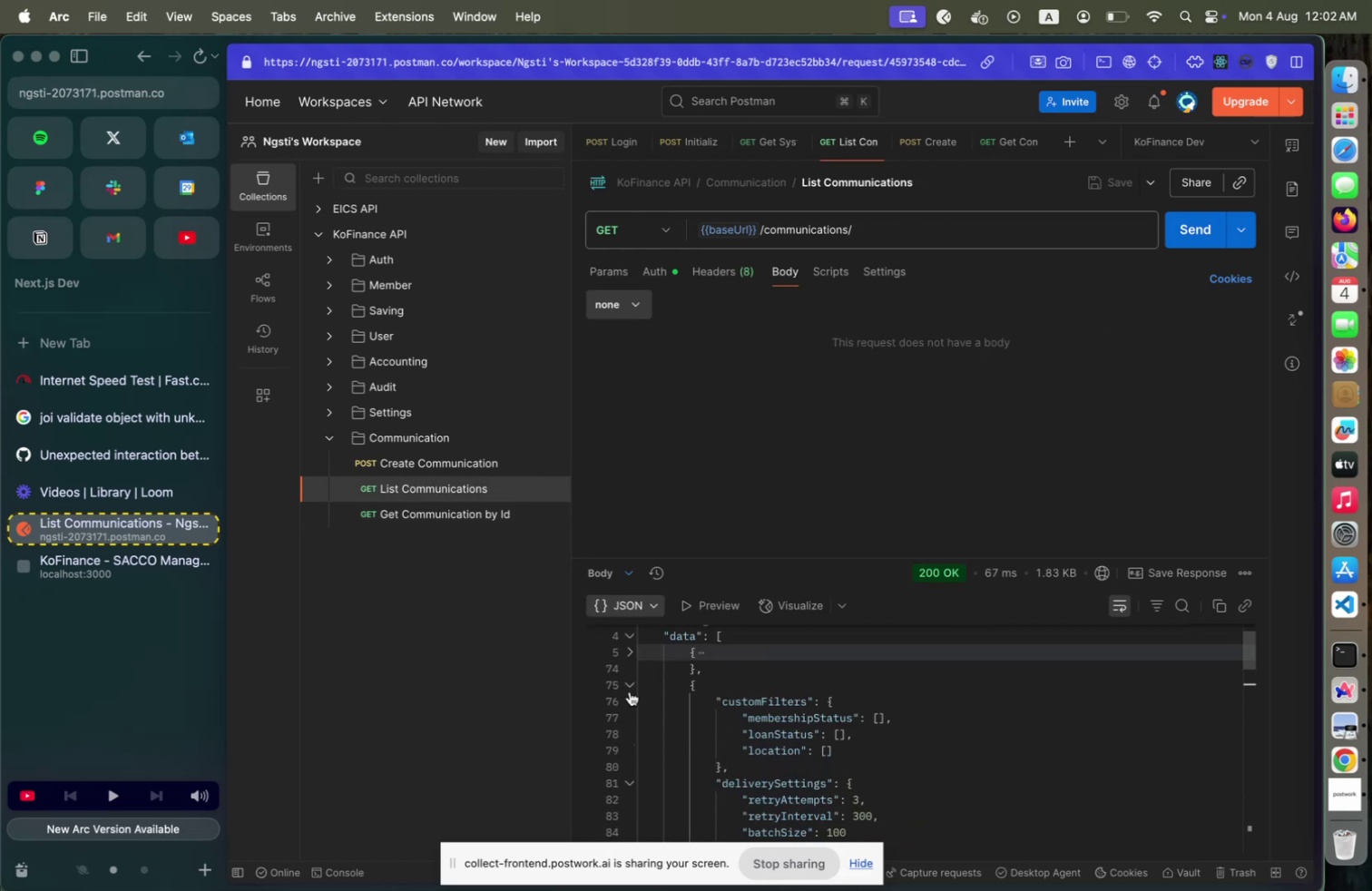 
left_click([632, 686])
 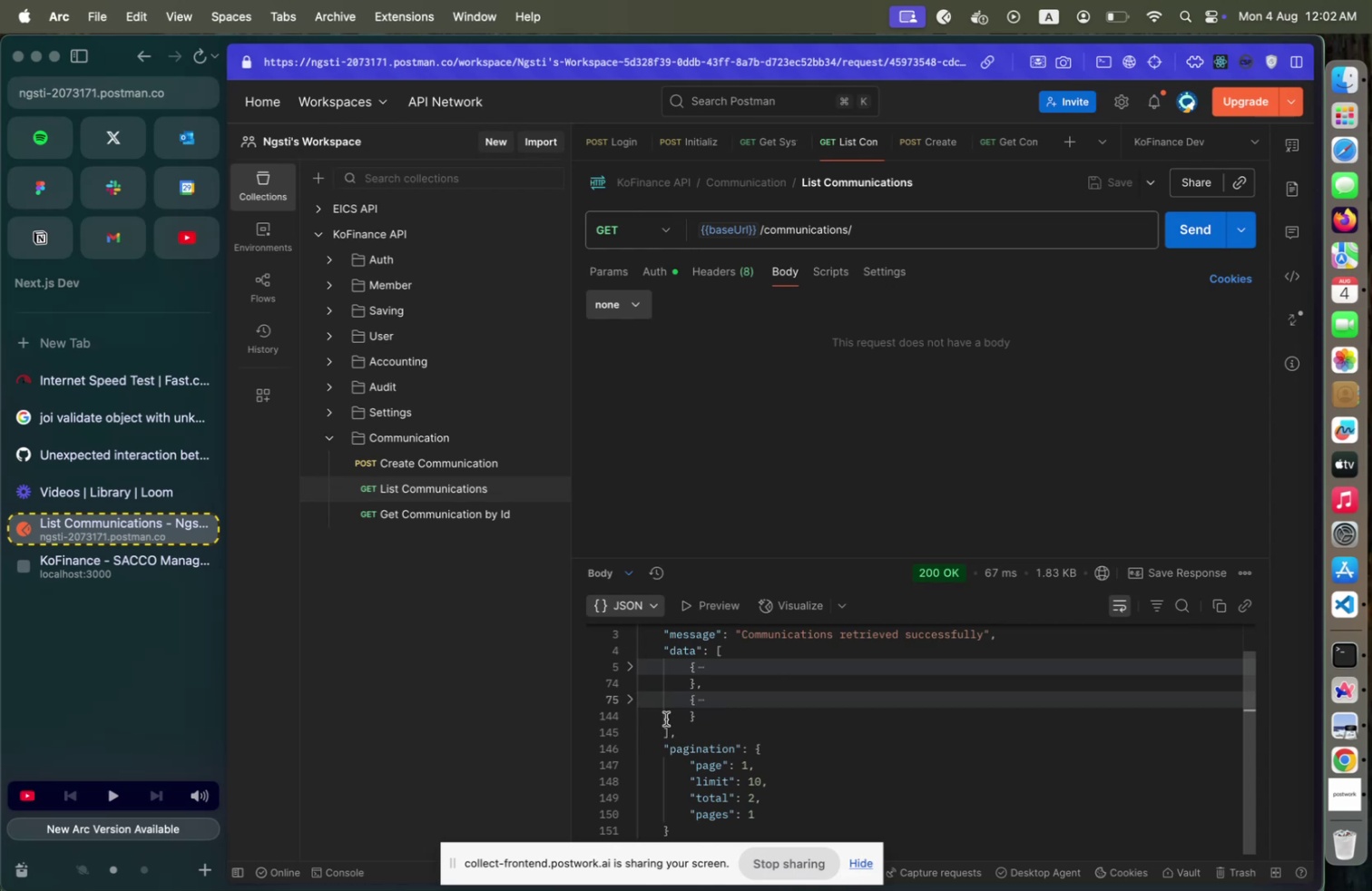 
left_click([634, 669])
 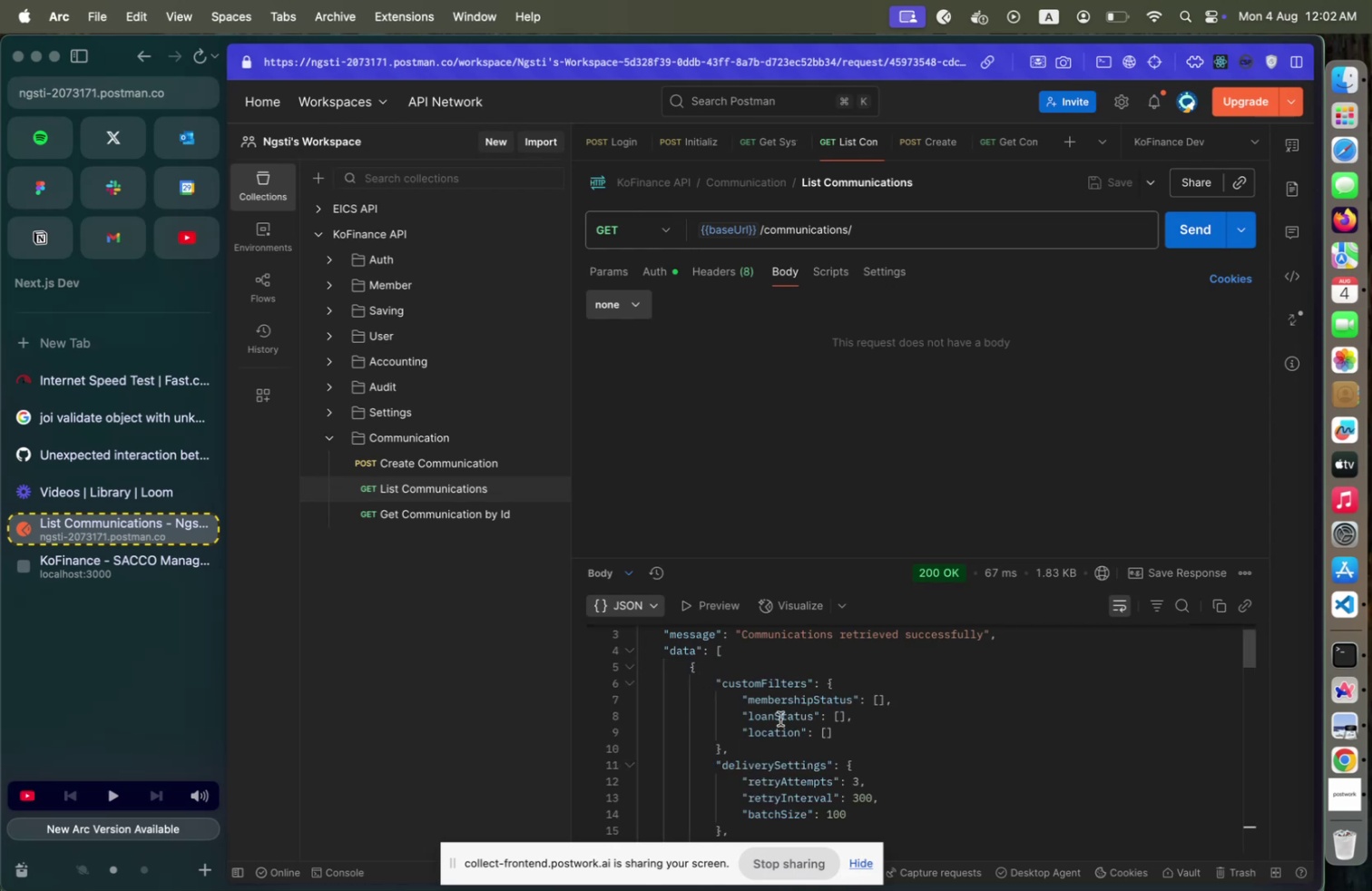 
scroll: coordinate [817, 726], scroll_direction: down, amount: 4.0
 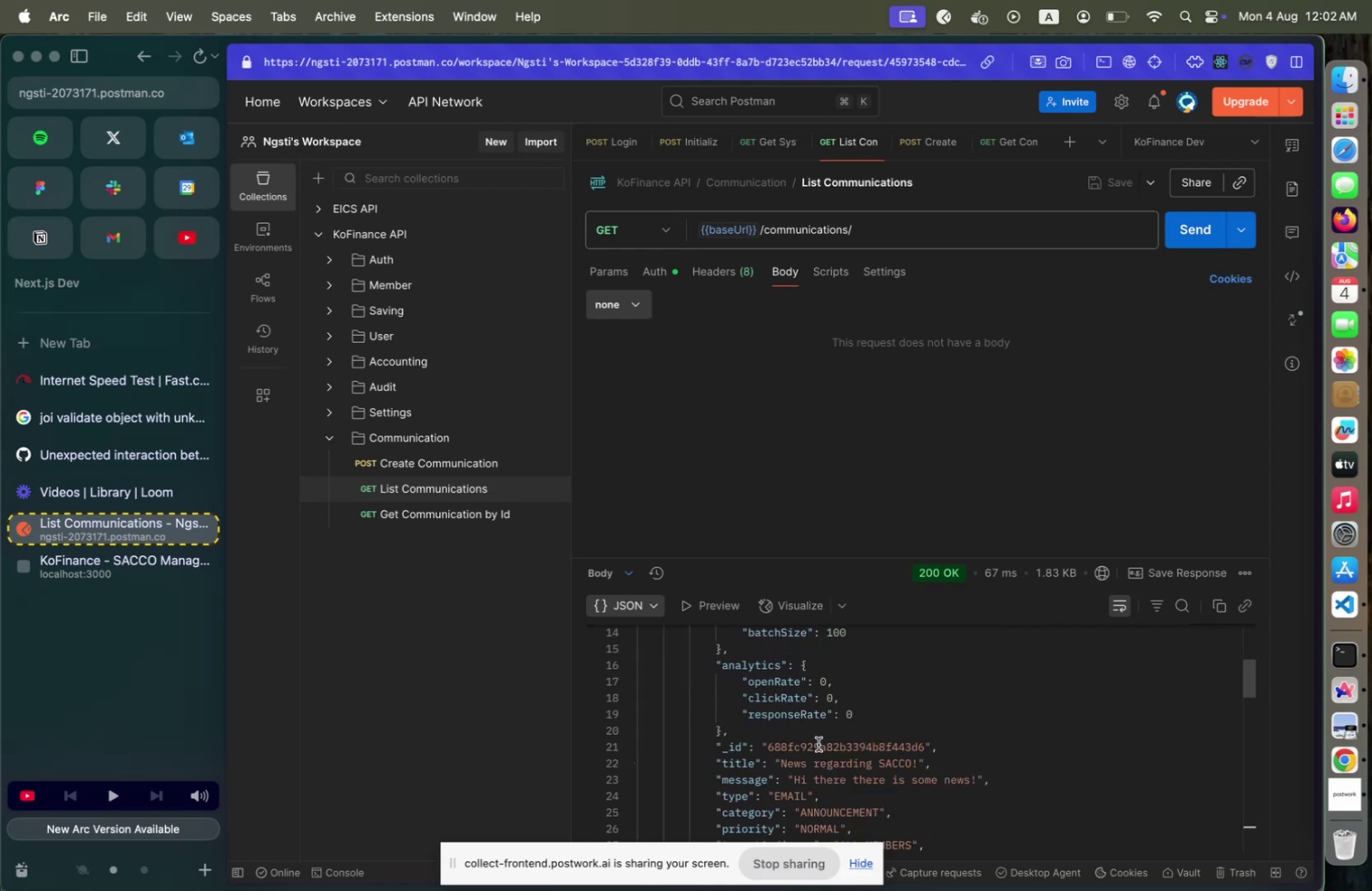 
scroll: coordinate [737, 739], scroll_direction: up, amount: 4.0
 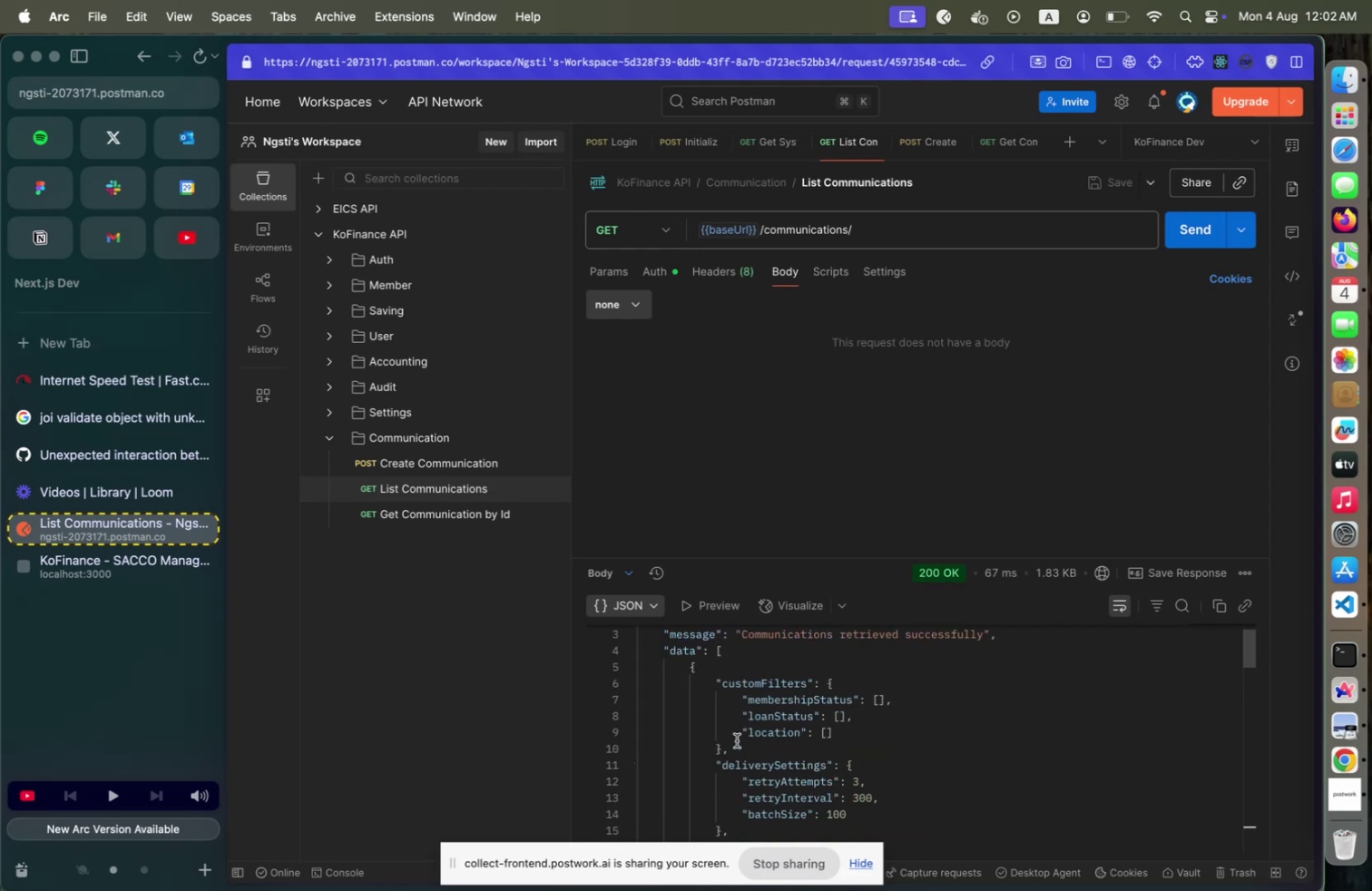 
key(Meta+CommandLeft)
 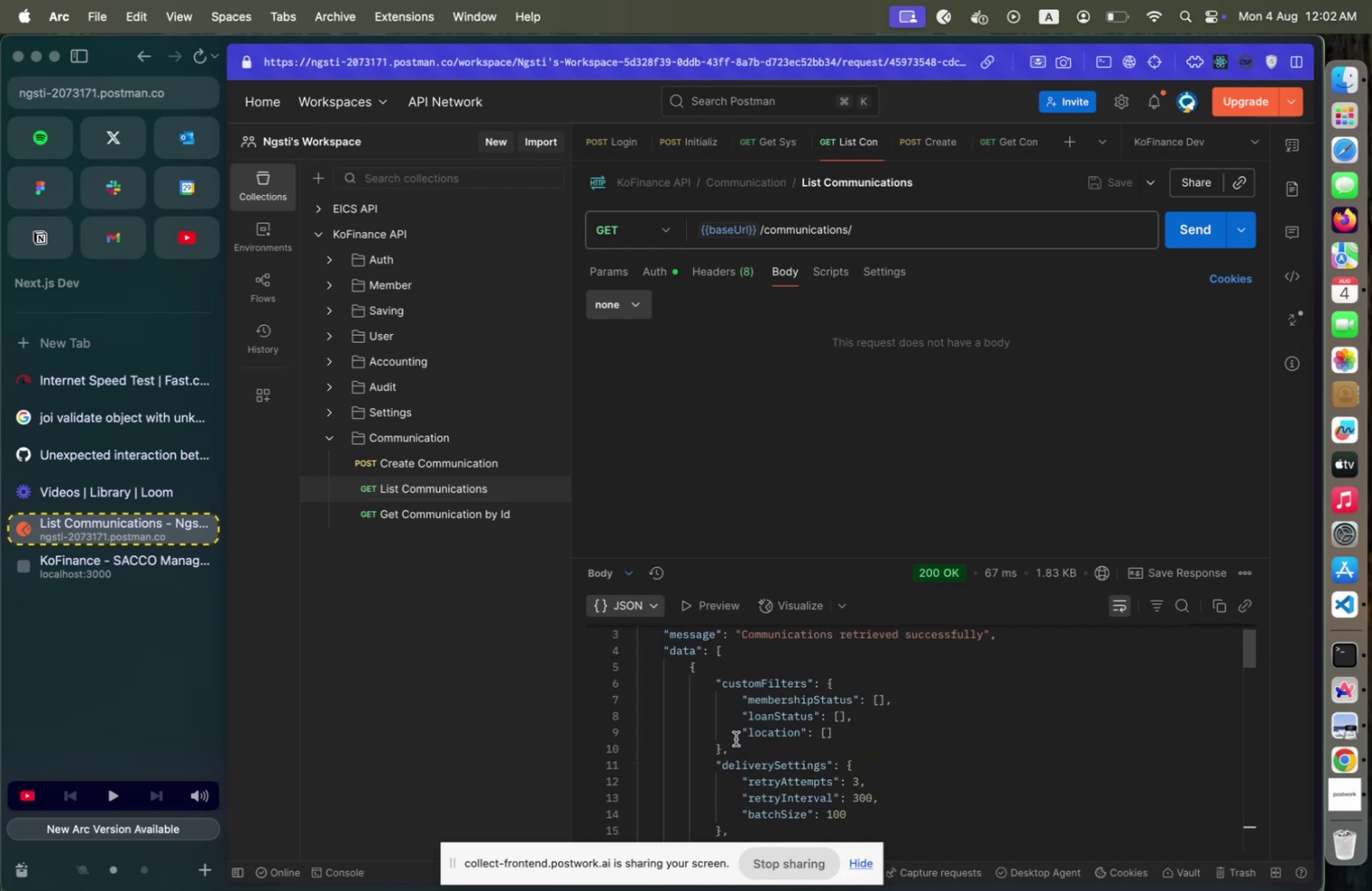 
key(Meta+Tab)
 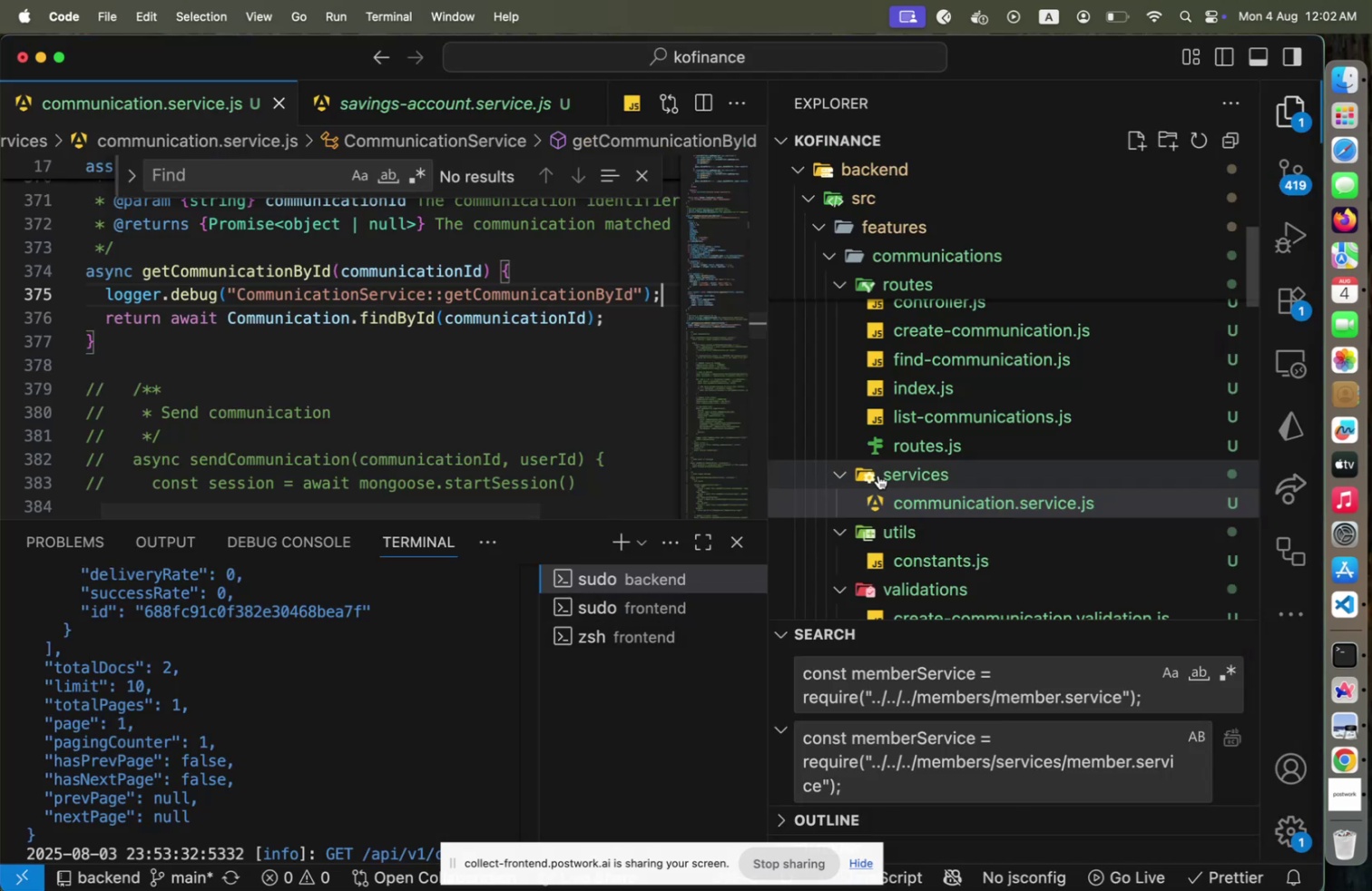 
scroll: coordinate [938, 444], scroll_direction: up, amount: 2.0
 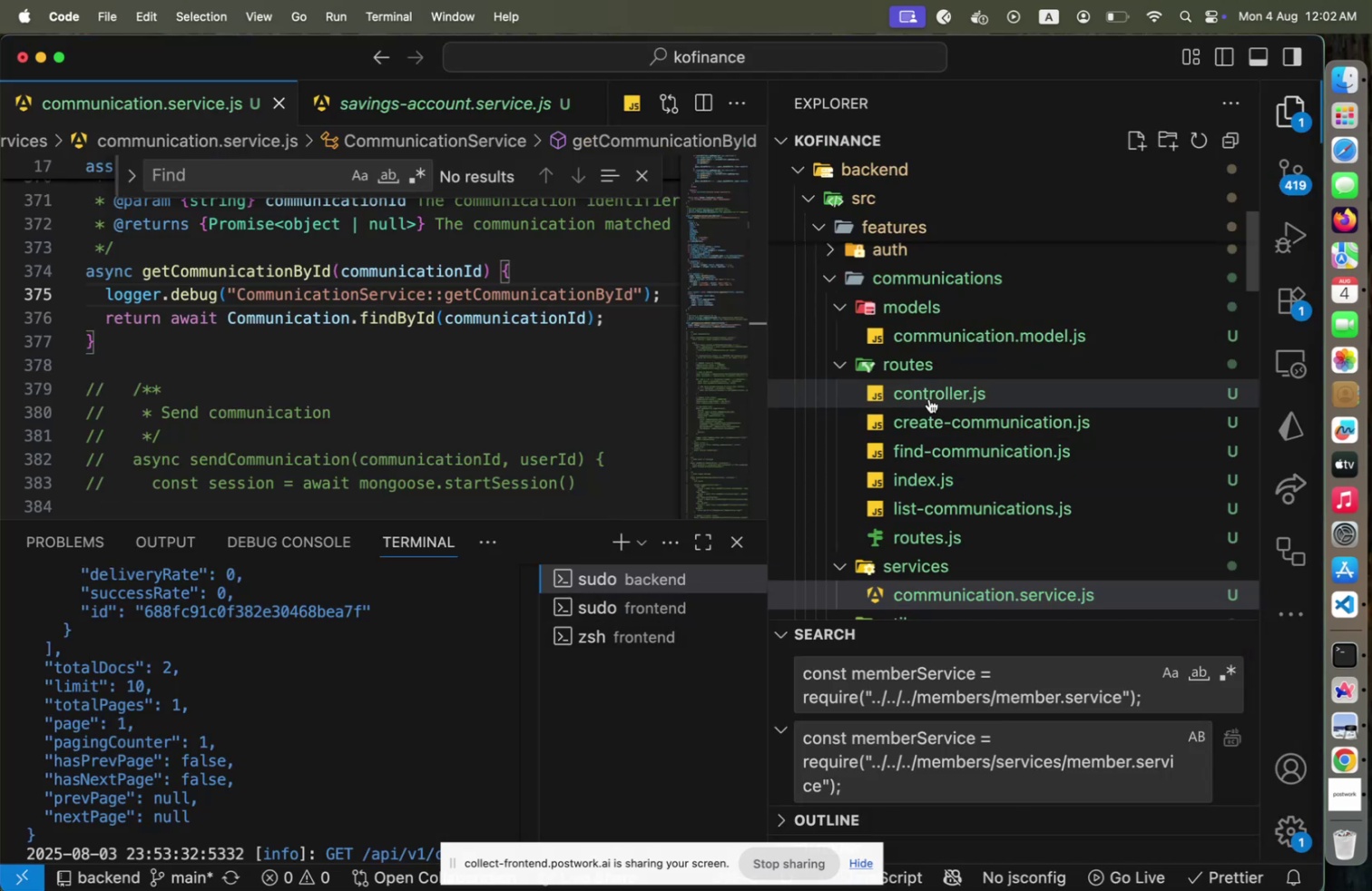 
left_click([933, 384])
 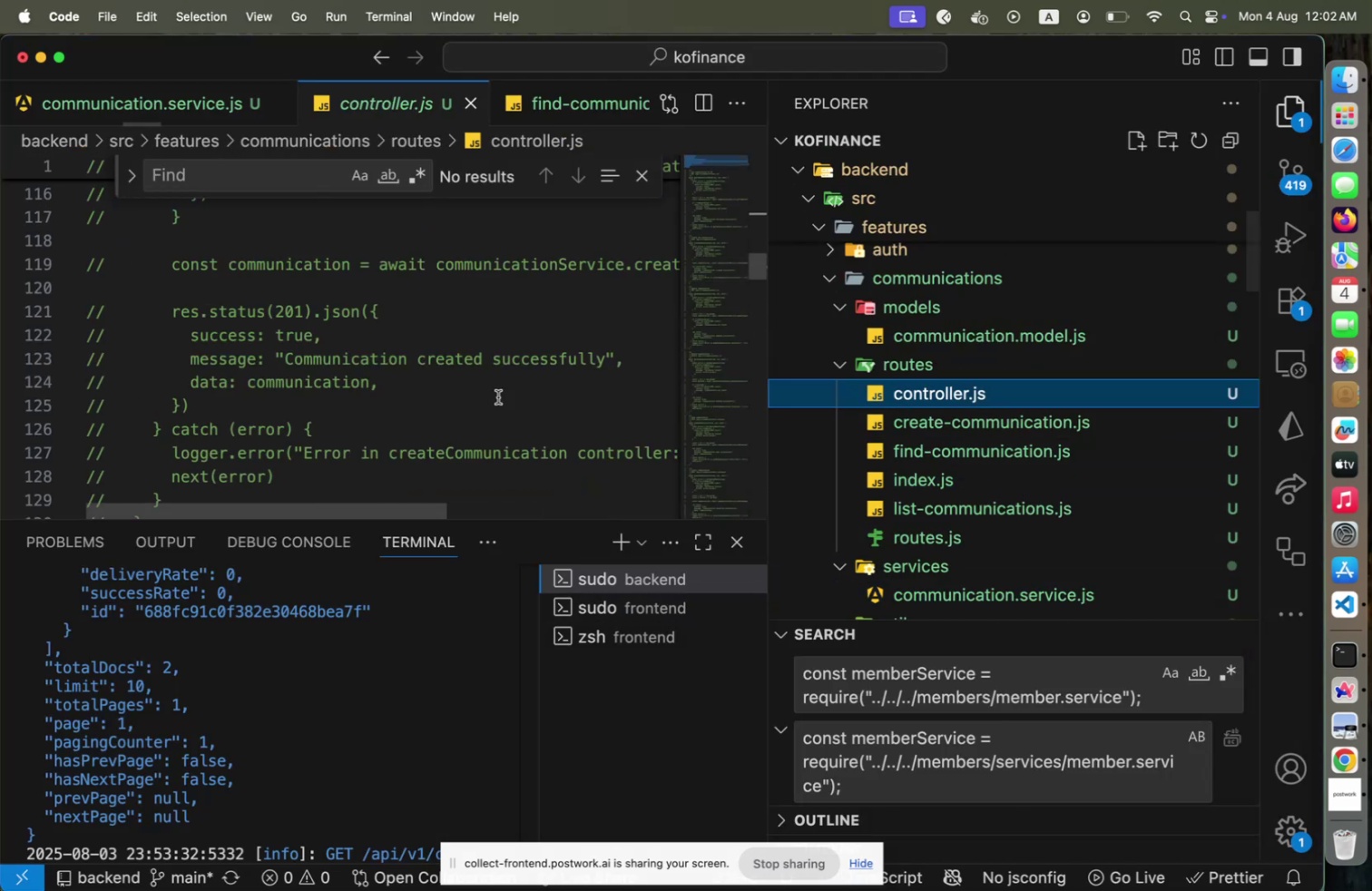 
scroll: coordinate [483, 405], scroll_direction: none, amount: 0.0
 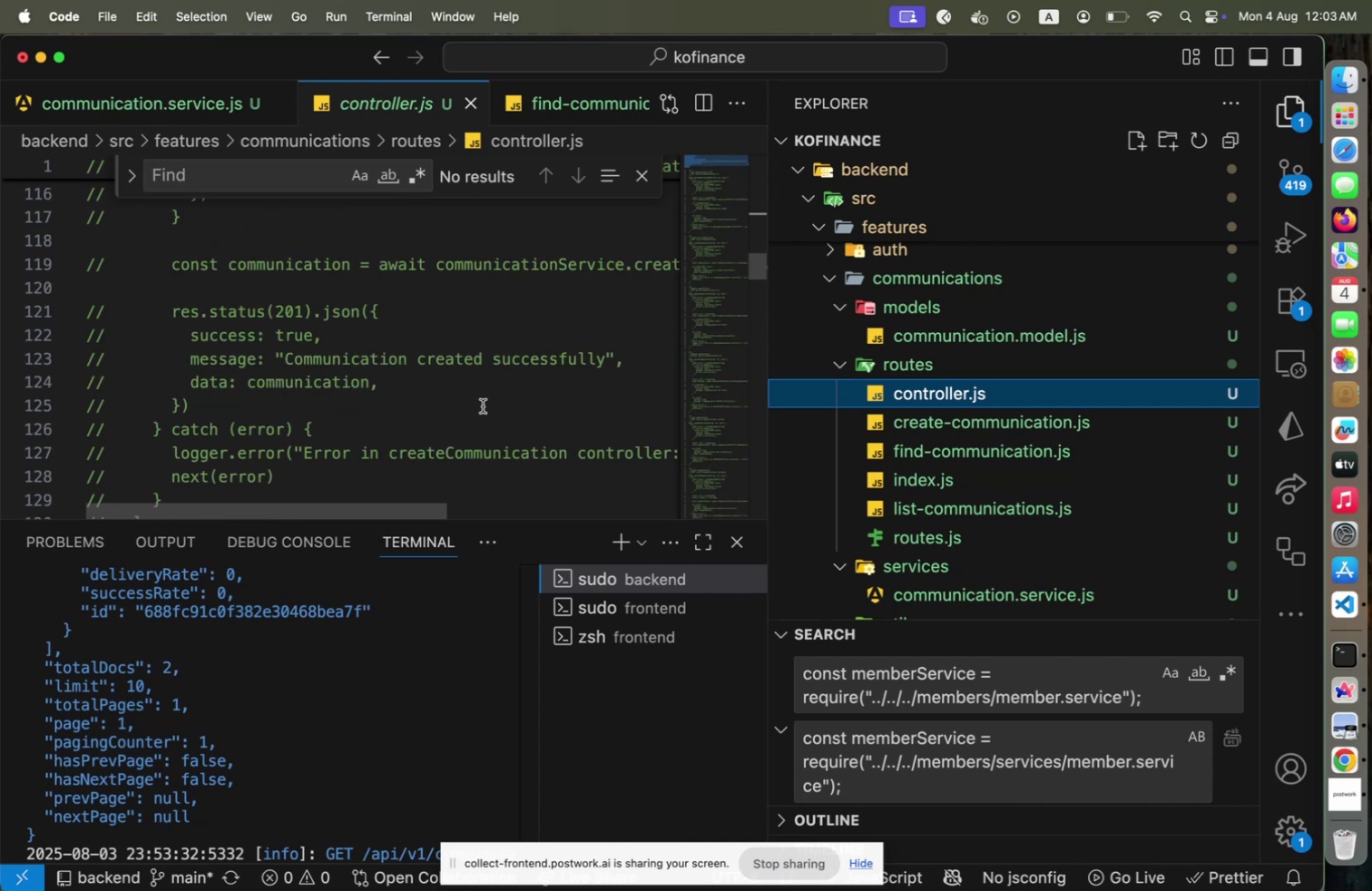 
scroll: coordinate [443, 443], scroll_direction: down, amount: 12.0
 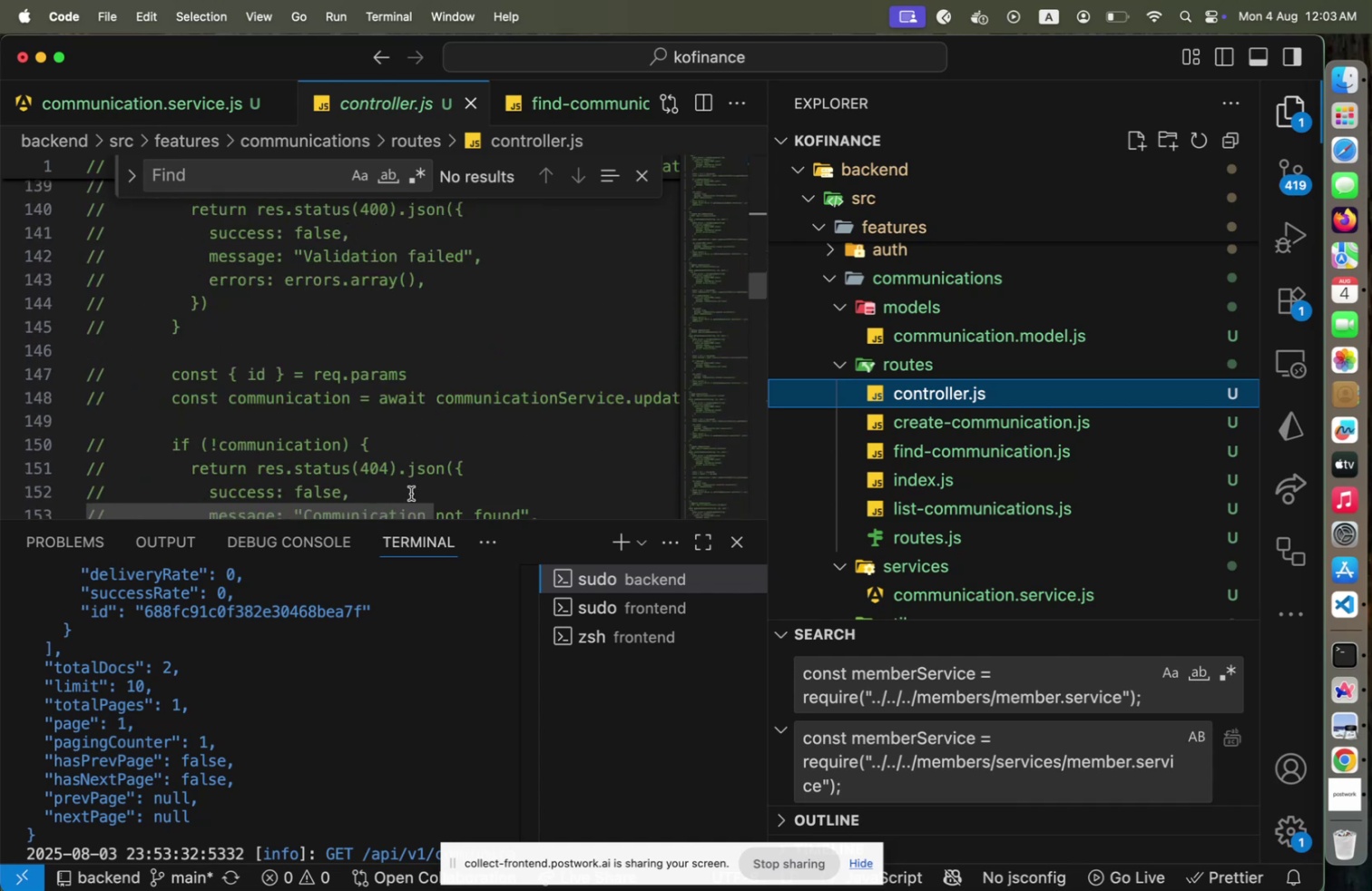 
left_click_drag(start_coordinate=[406, 504], to_coordinate=[414, 504])
 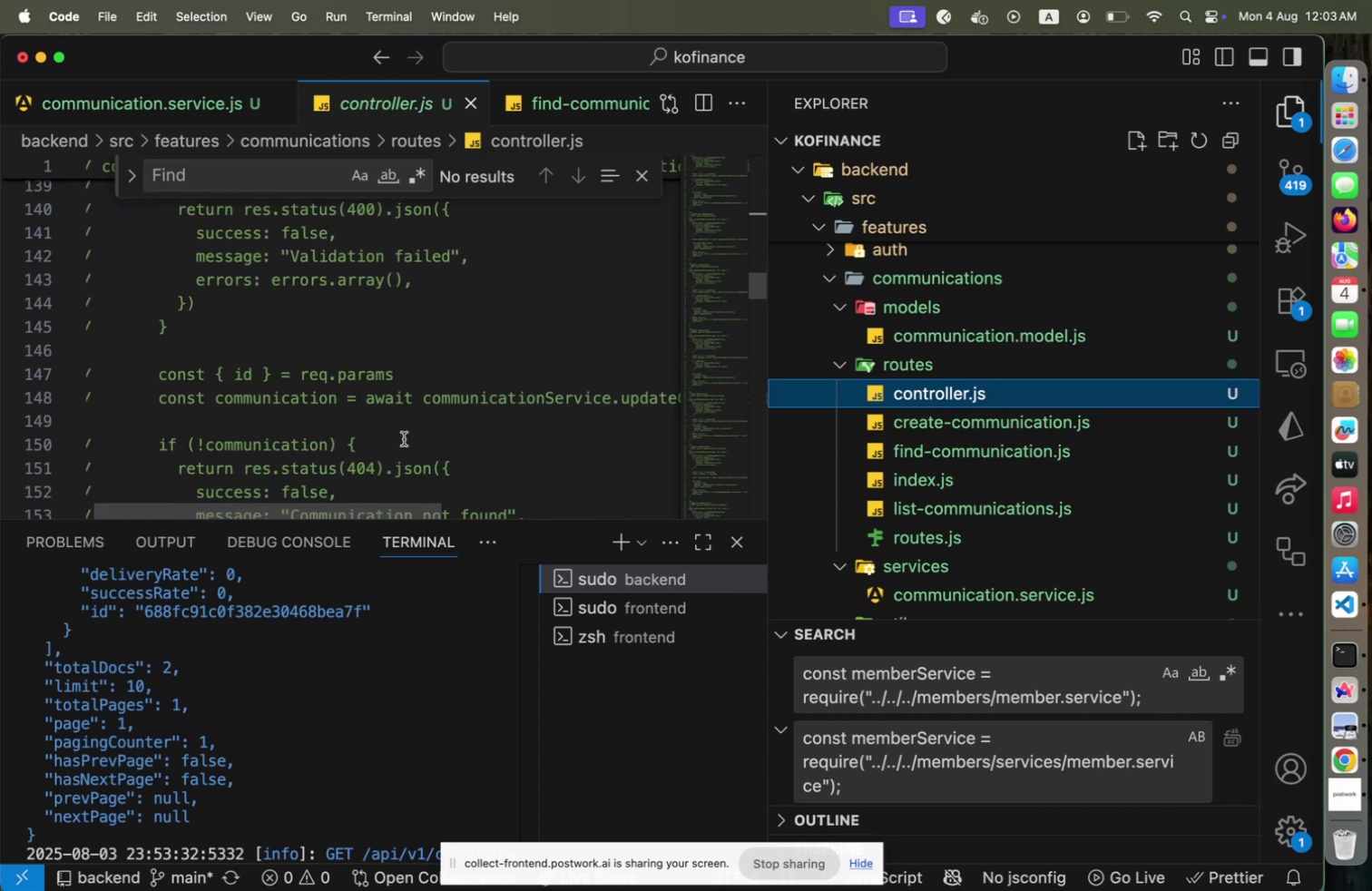 
scroll: coordinate [402, 440], scroll_direction: down, amount: 4.0
 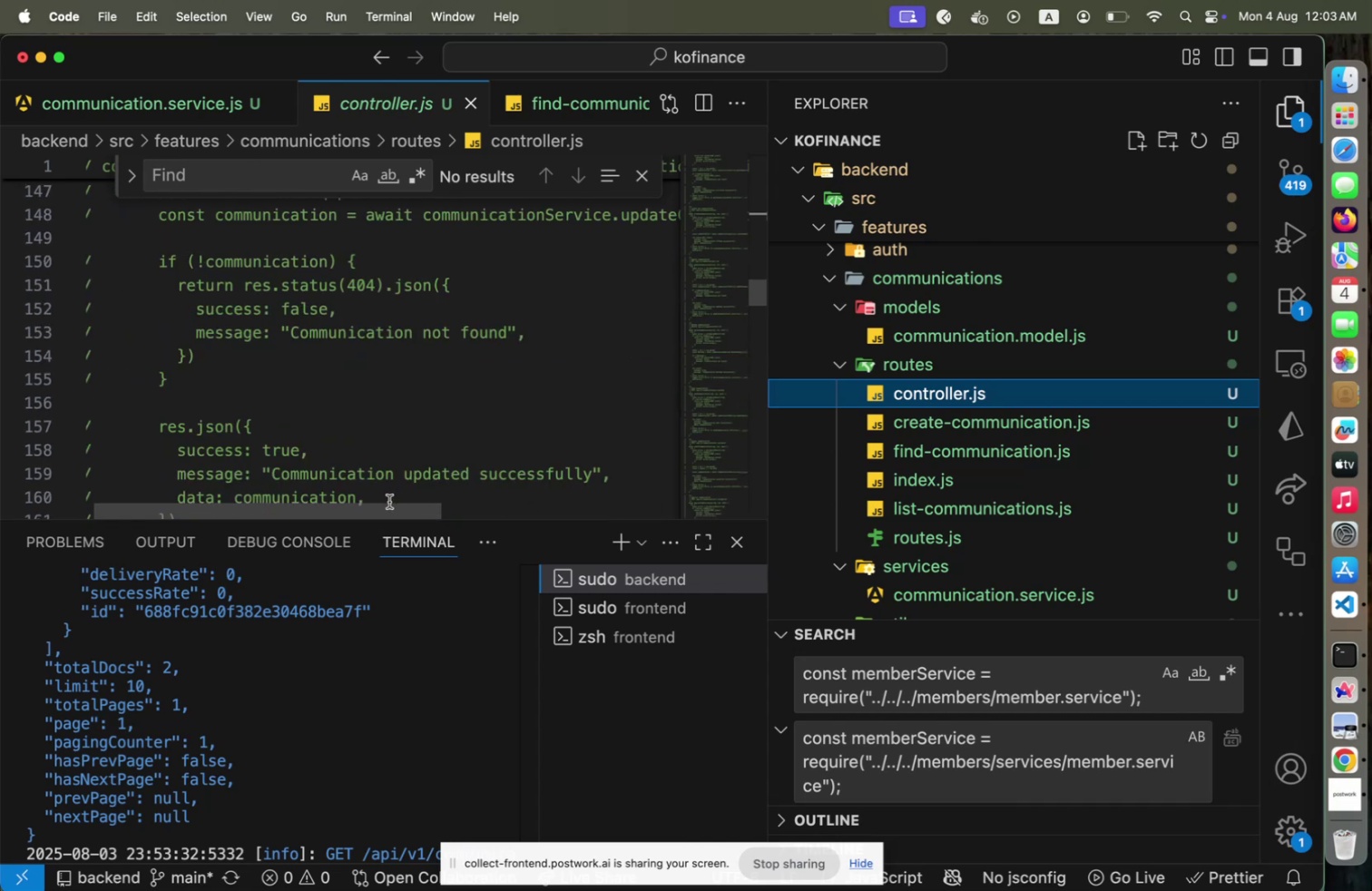 
left_click_drag(start_coordinate=[386, 506], to_coordinate=[343, 508])
 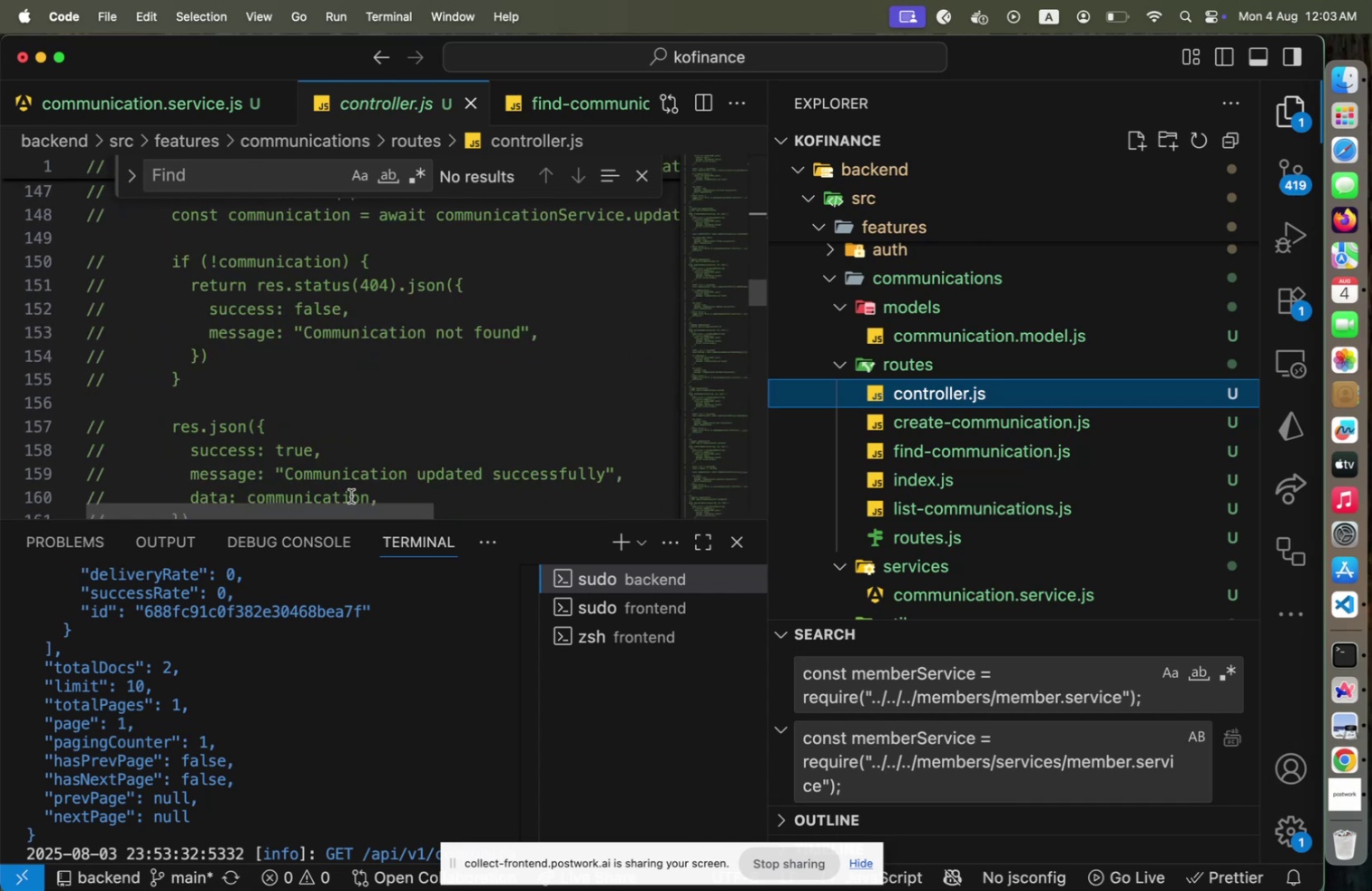 
scroll: coordinate [365, 484], scroll_direction: up, amount: 7.0
 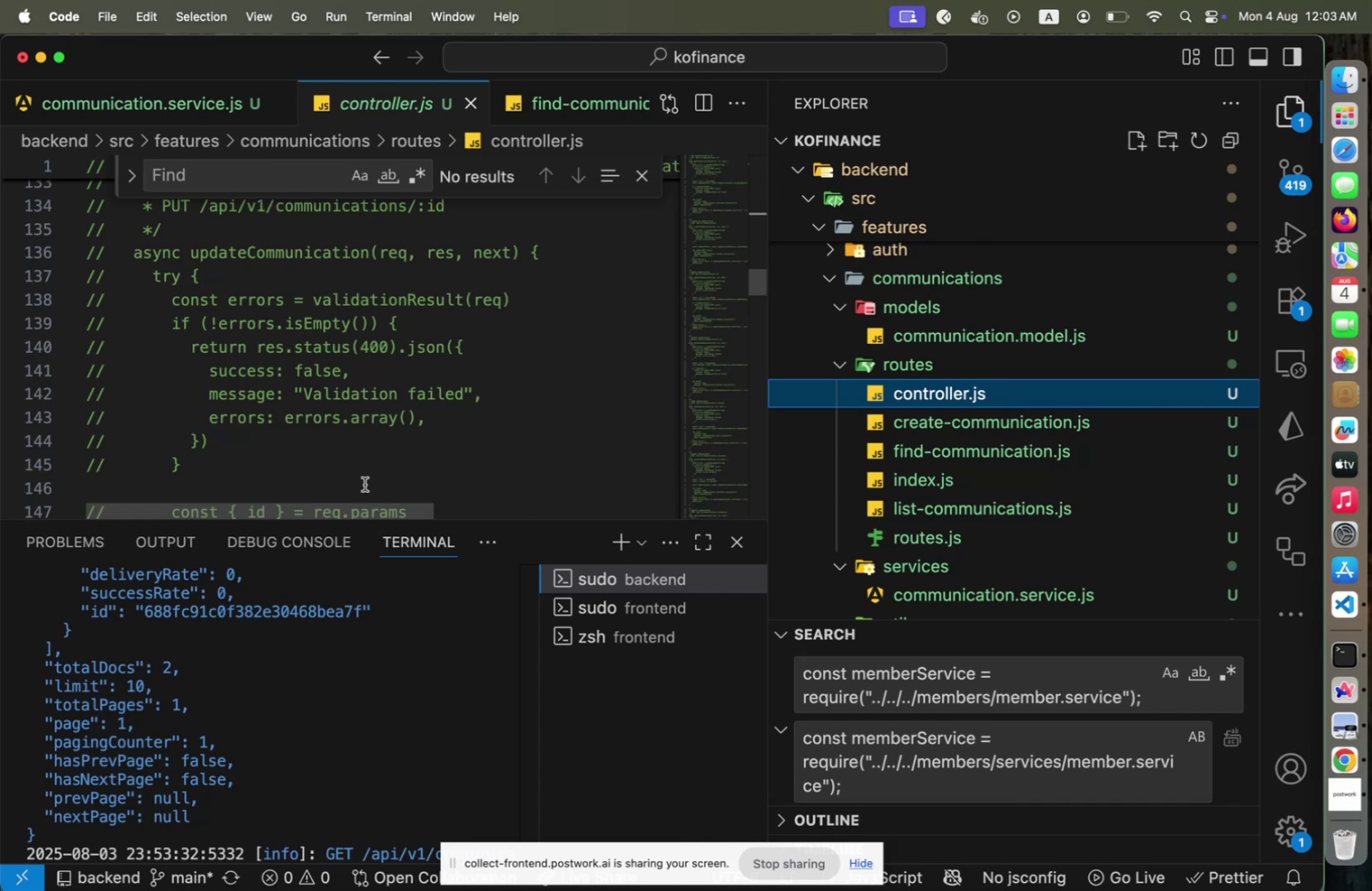 
scroll: coordinate [365, 484], scroll_direction: down, amount: 13.0
 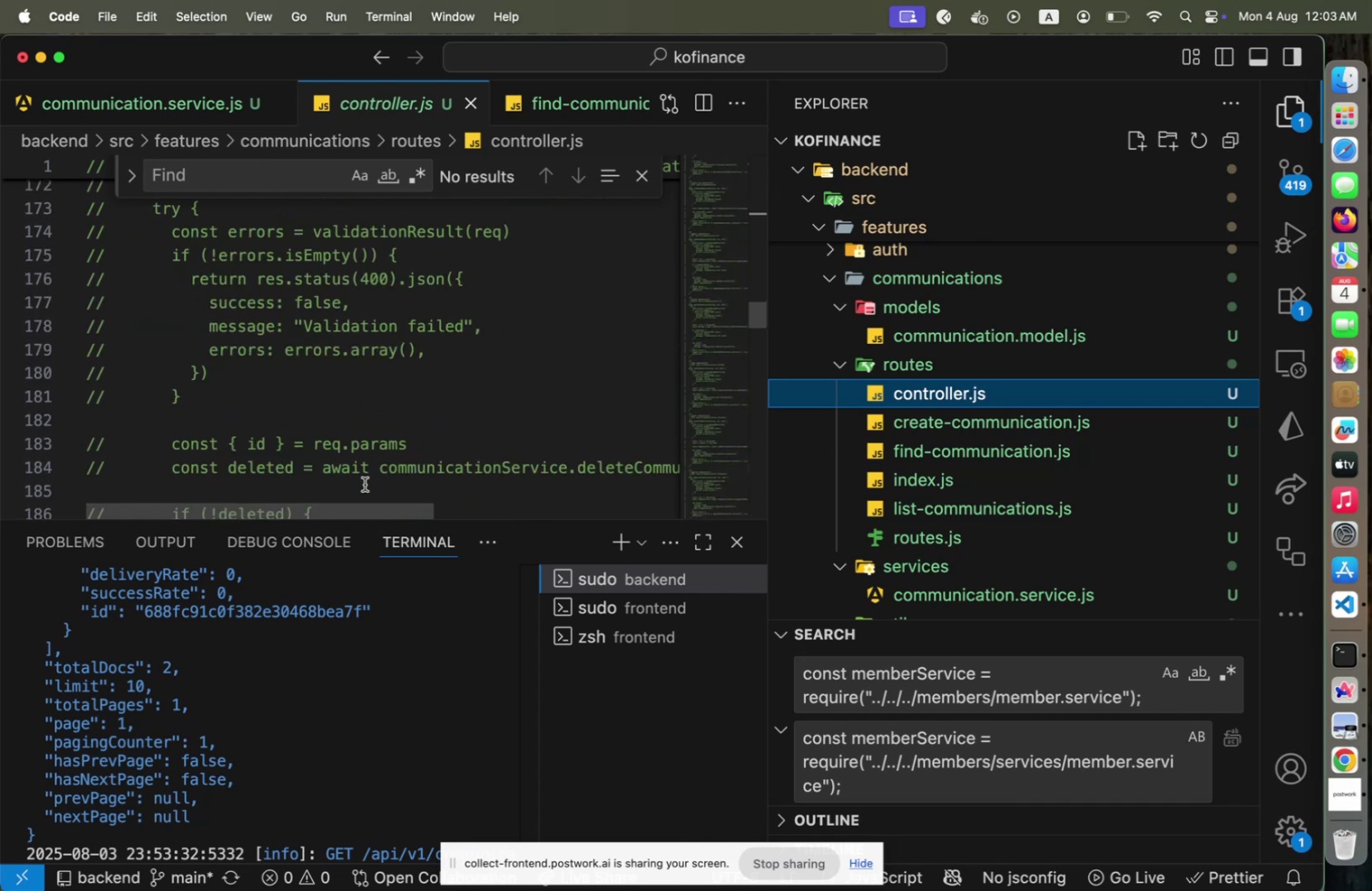 
left_click_drag(start_coordinate=[358, 506], to_coordinate=[326, 504])
 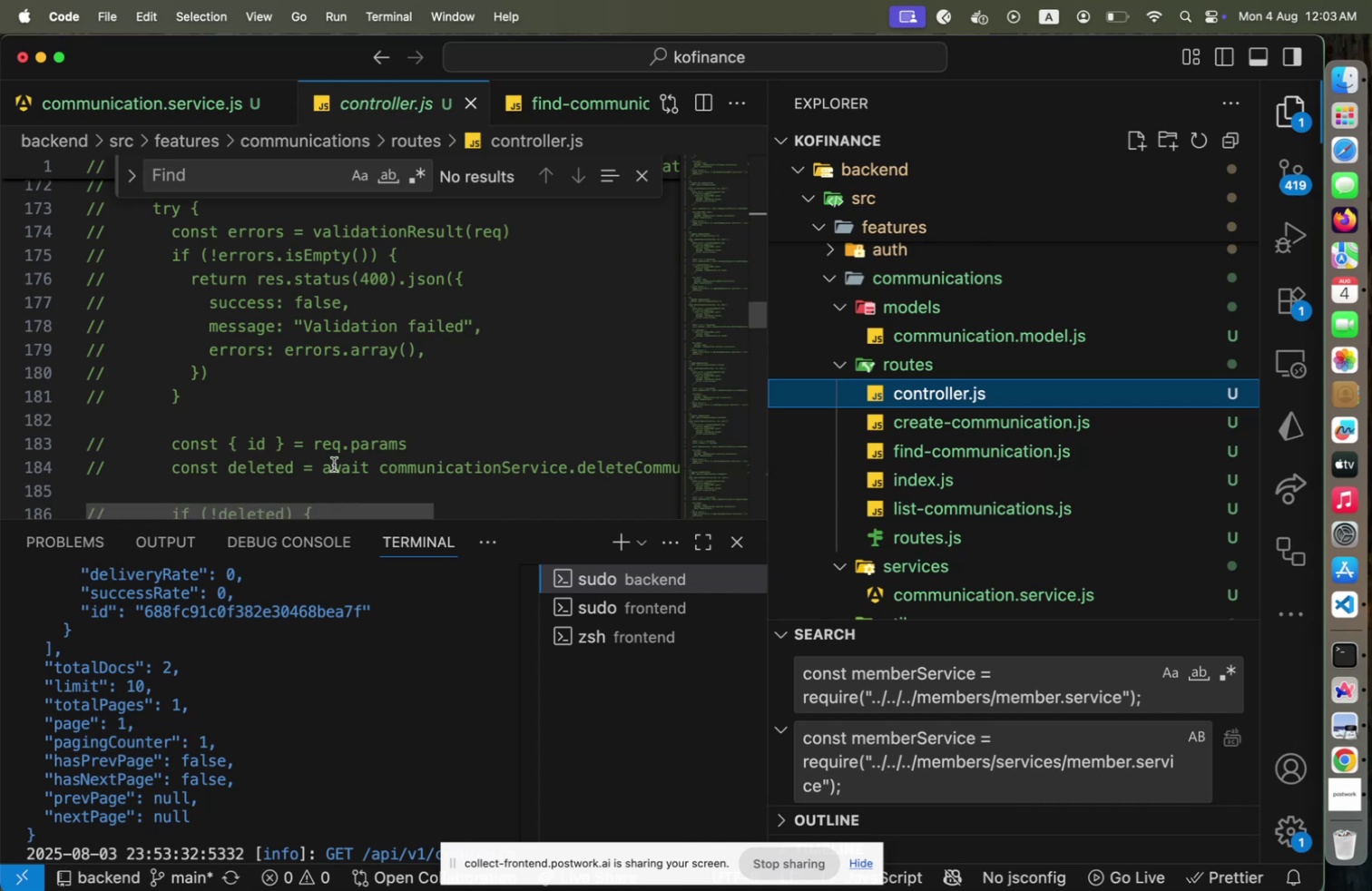 
scroll: coordinate [338, 456], scroll_direction: down, amount: 7.0
 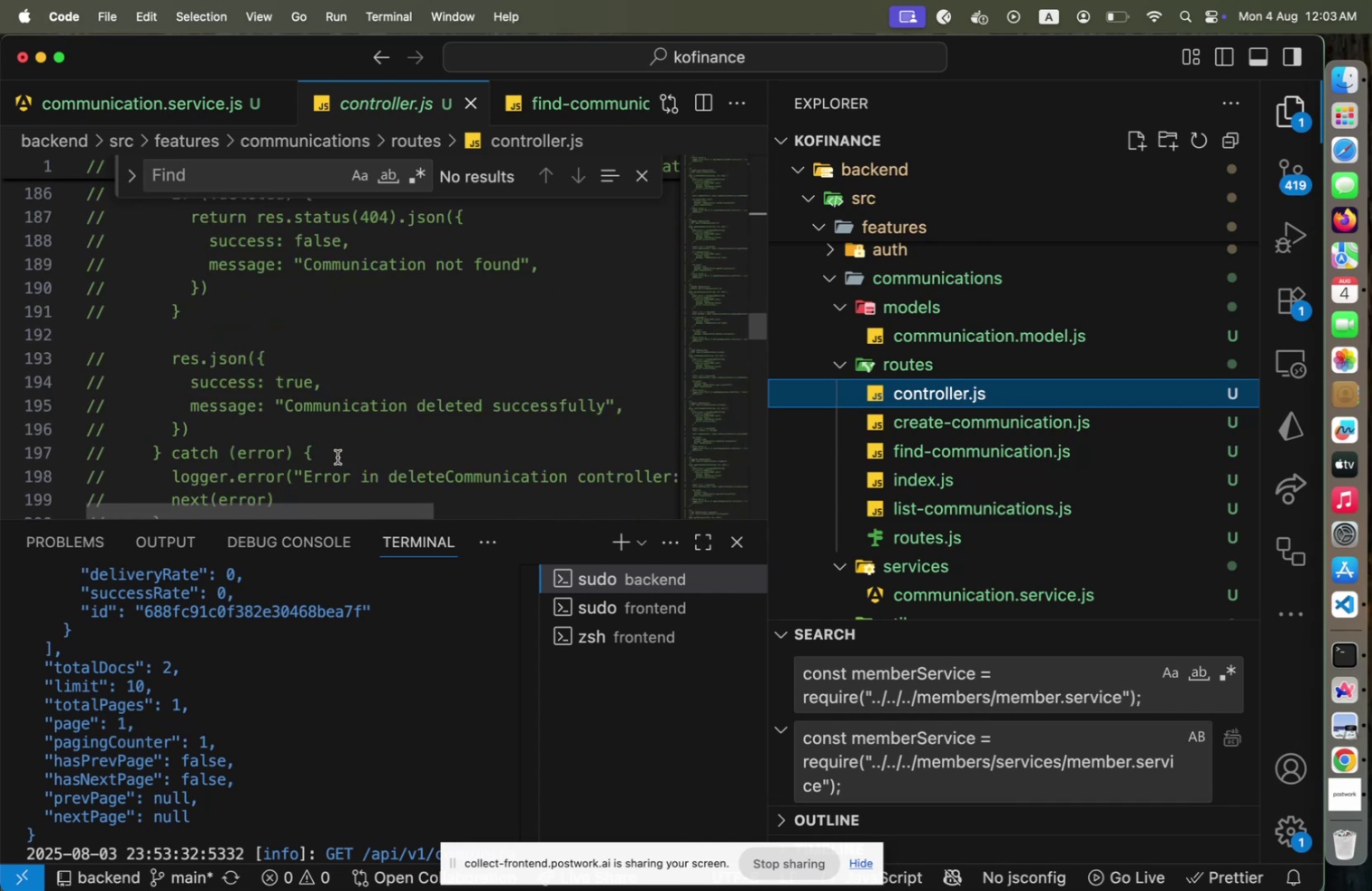 
scroll: coordinate [338, 456], scroll_direction: up, amount: 2.0
 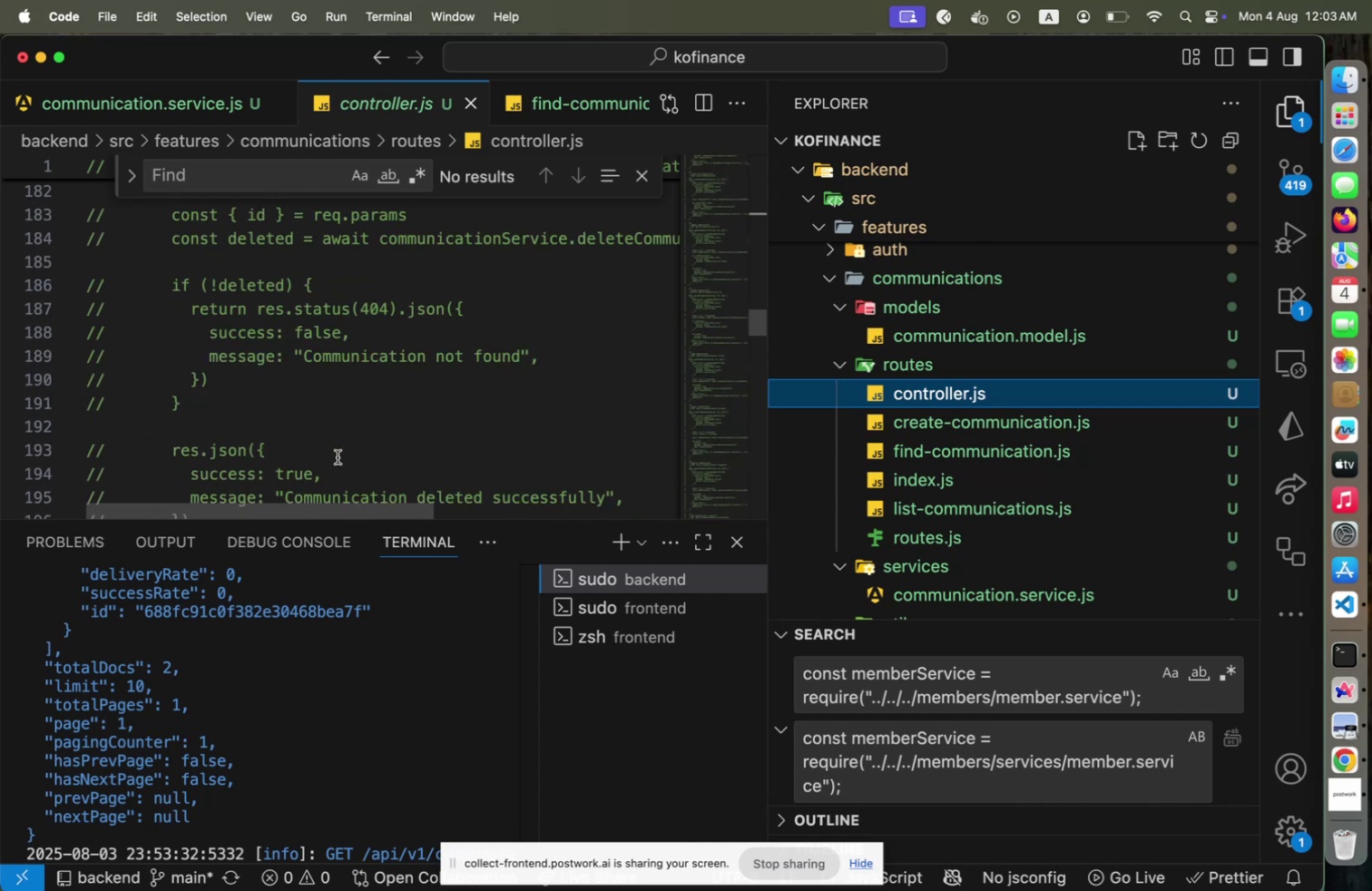 
scroll: coordinate [338, 456], scroll_direction: down, amount: 5.0
 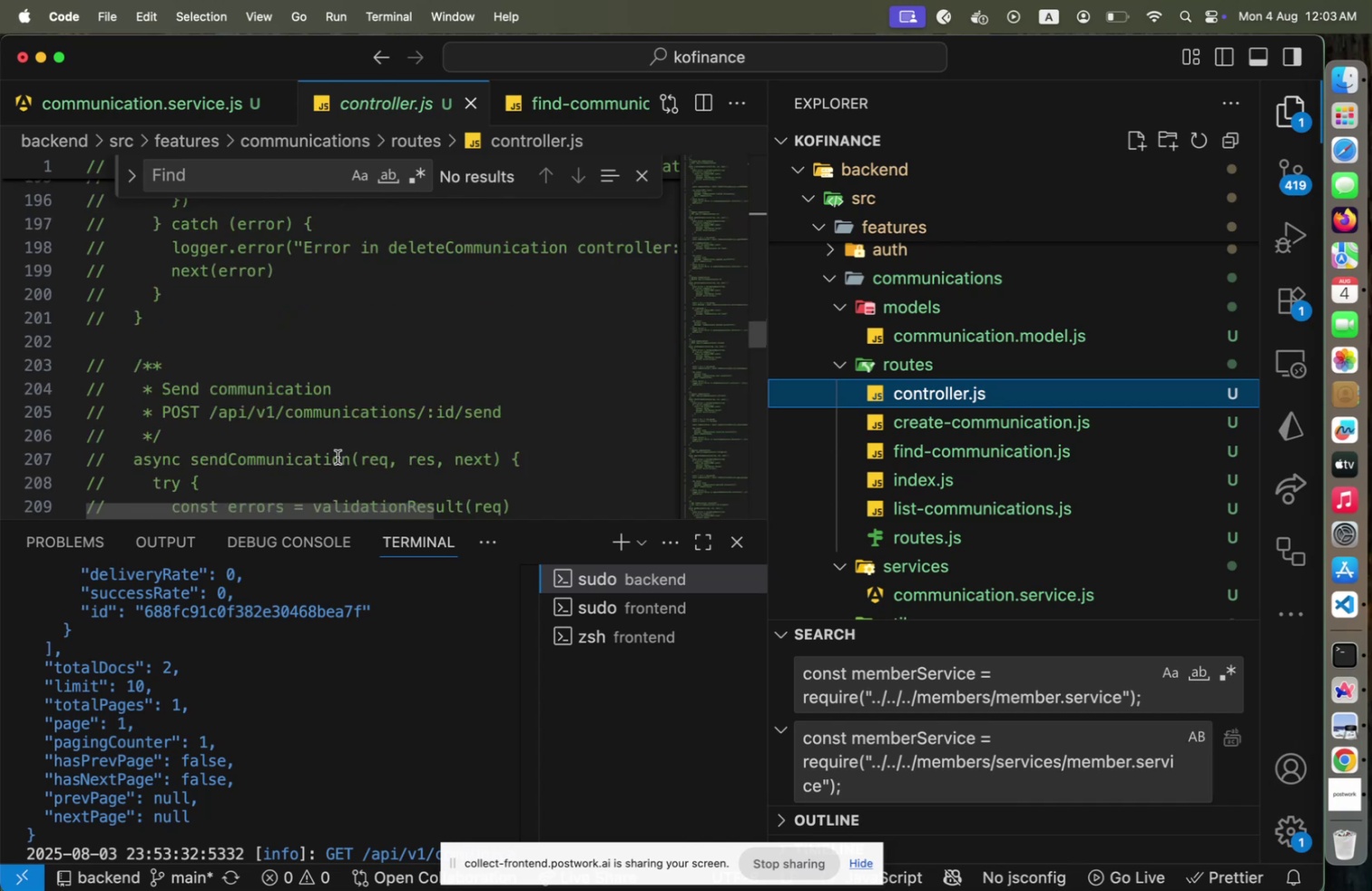 
scroll: coordinate [338, 456], scroll_direction: up, amount: 2.0
 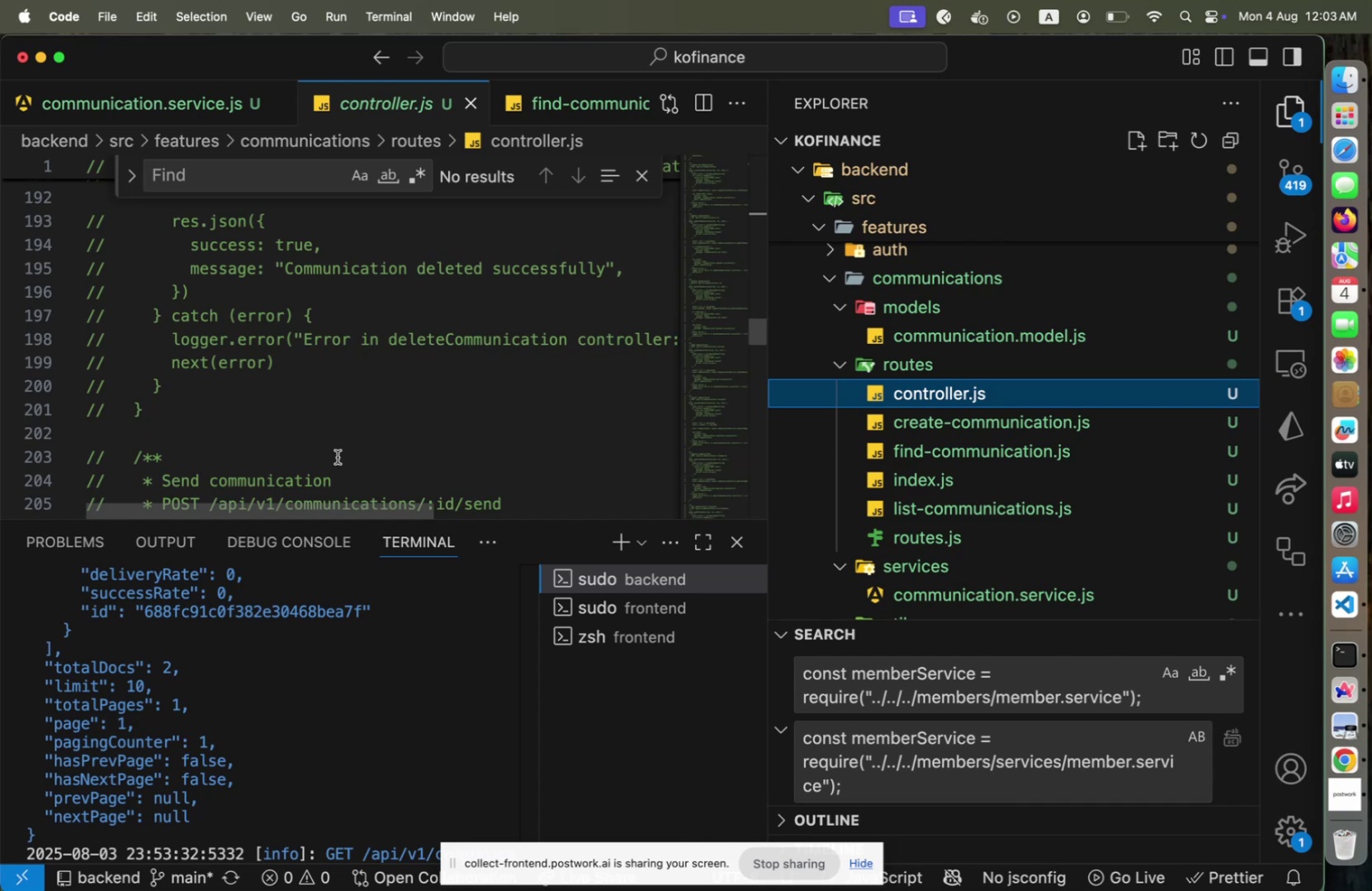 
wait(17.85)
 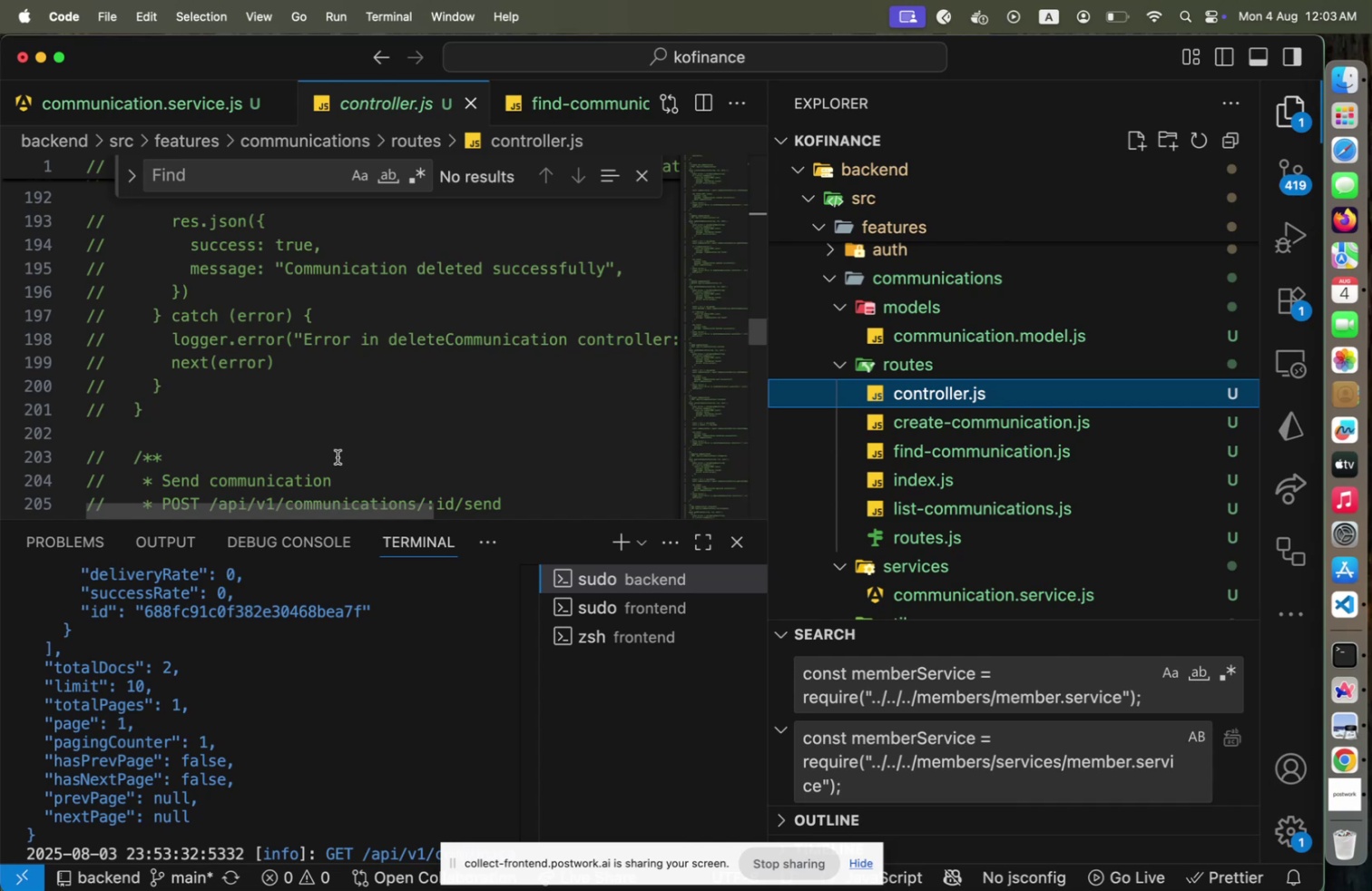 
left_click([1343, 757])
 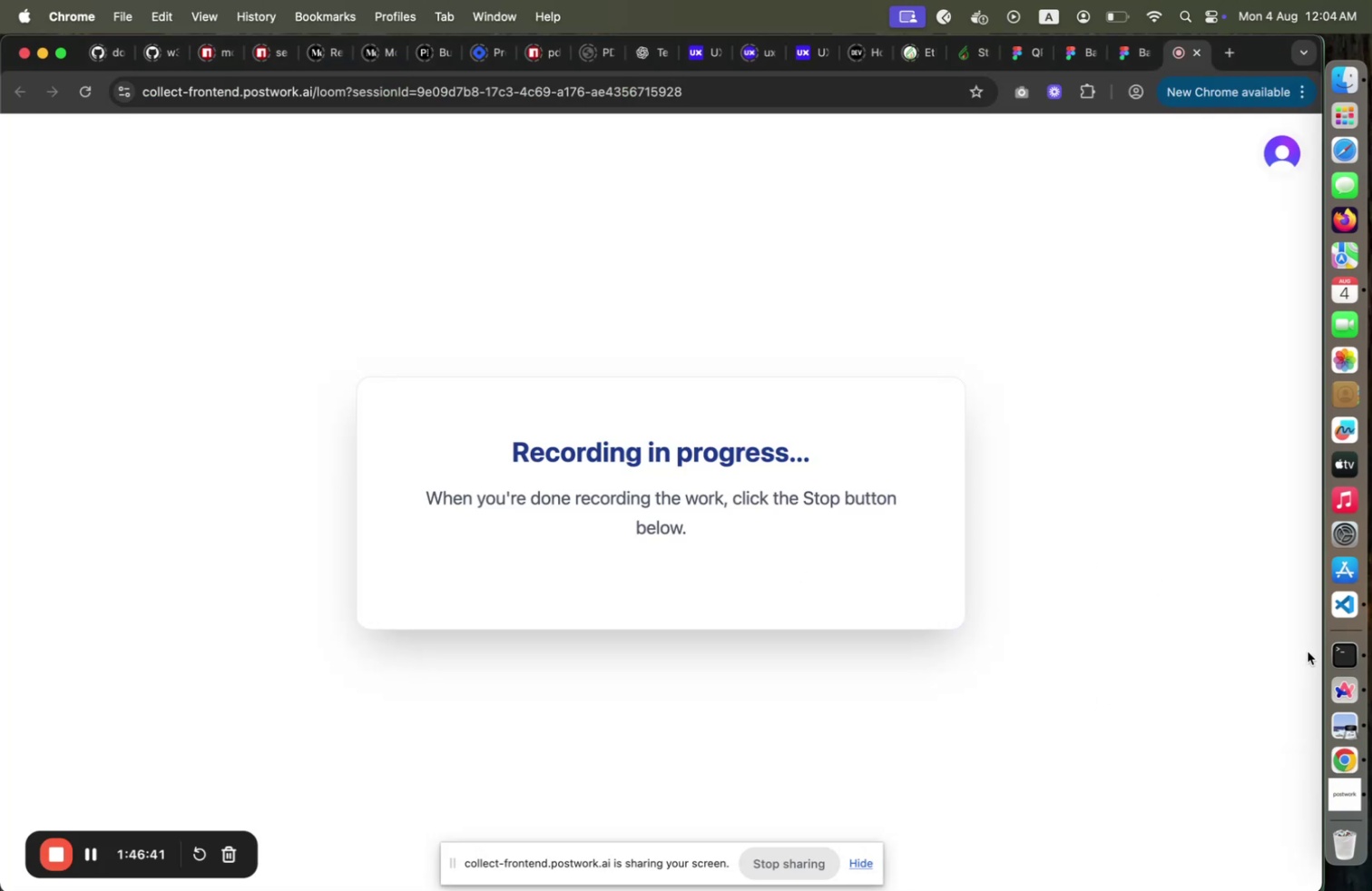 
left_click([1345, 683])
 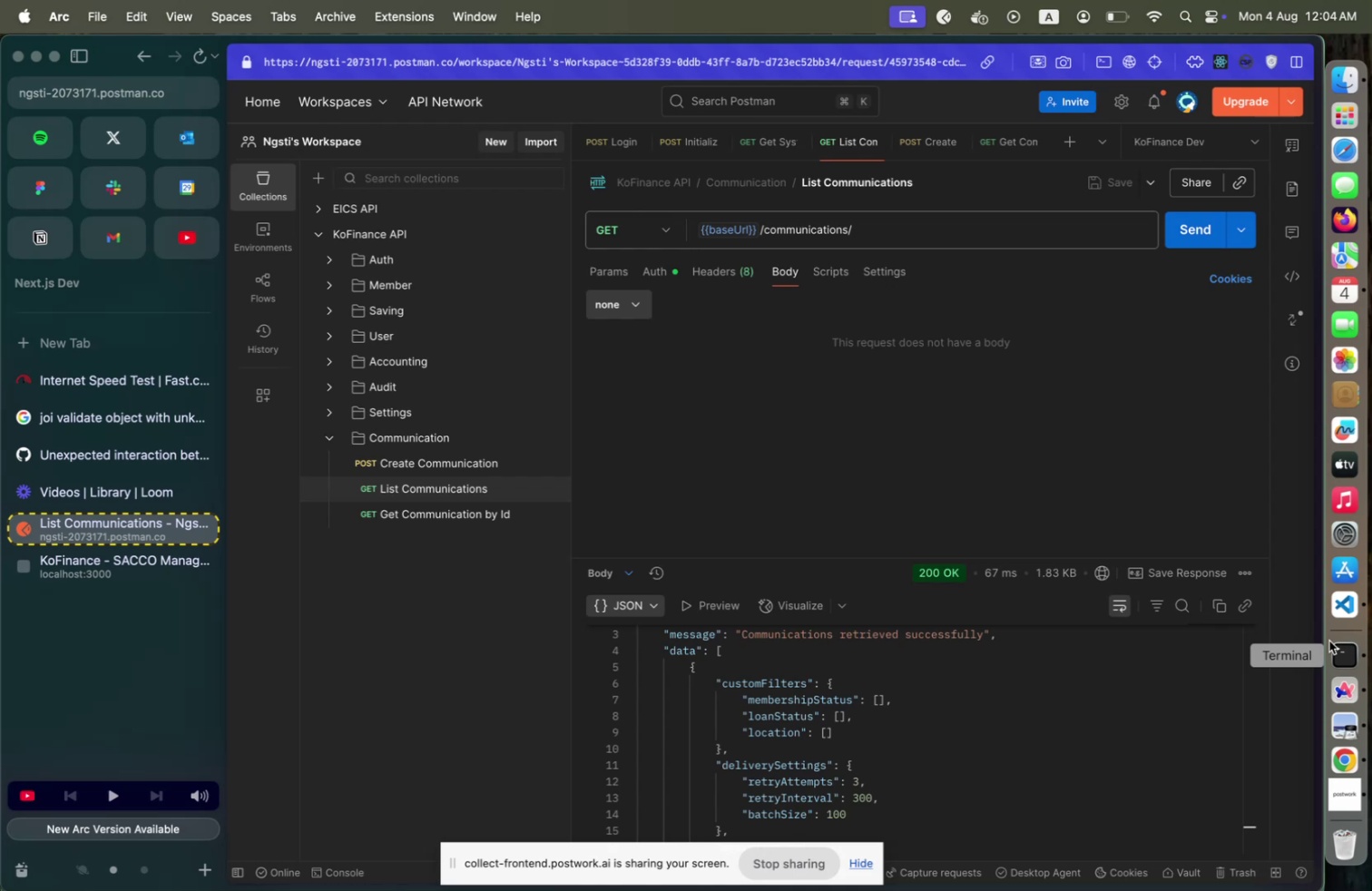 
wait(24.69)
 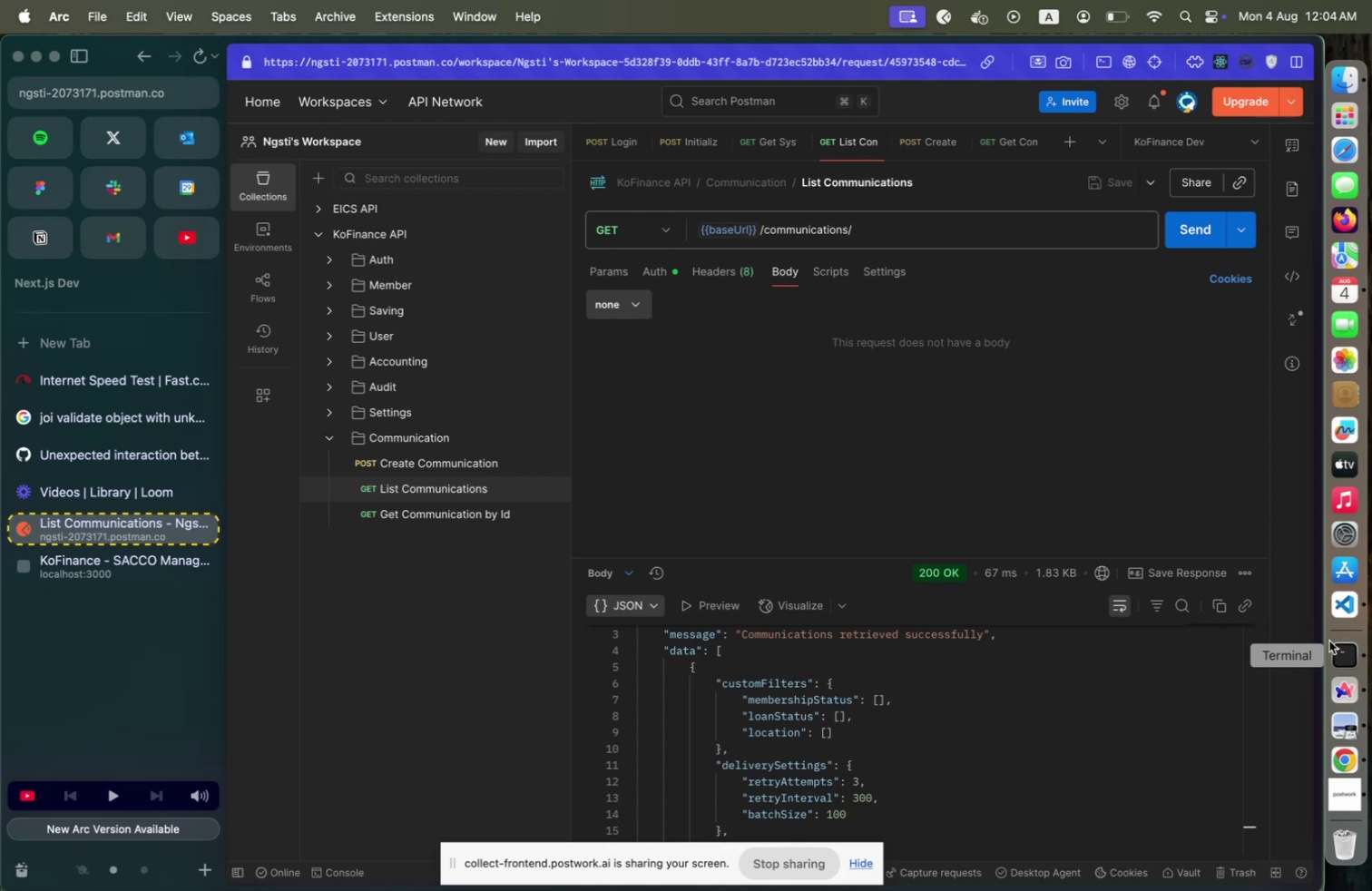 
left_click([551, 517])
 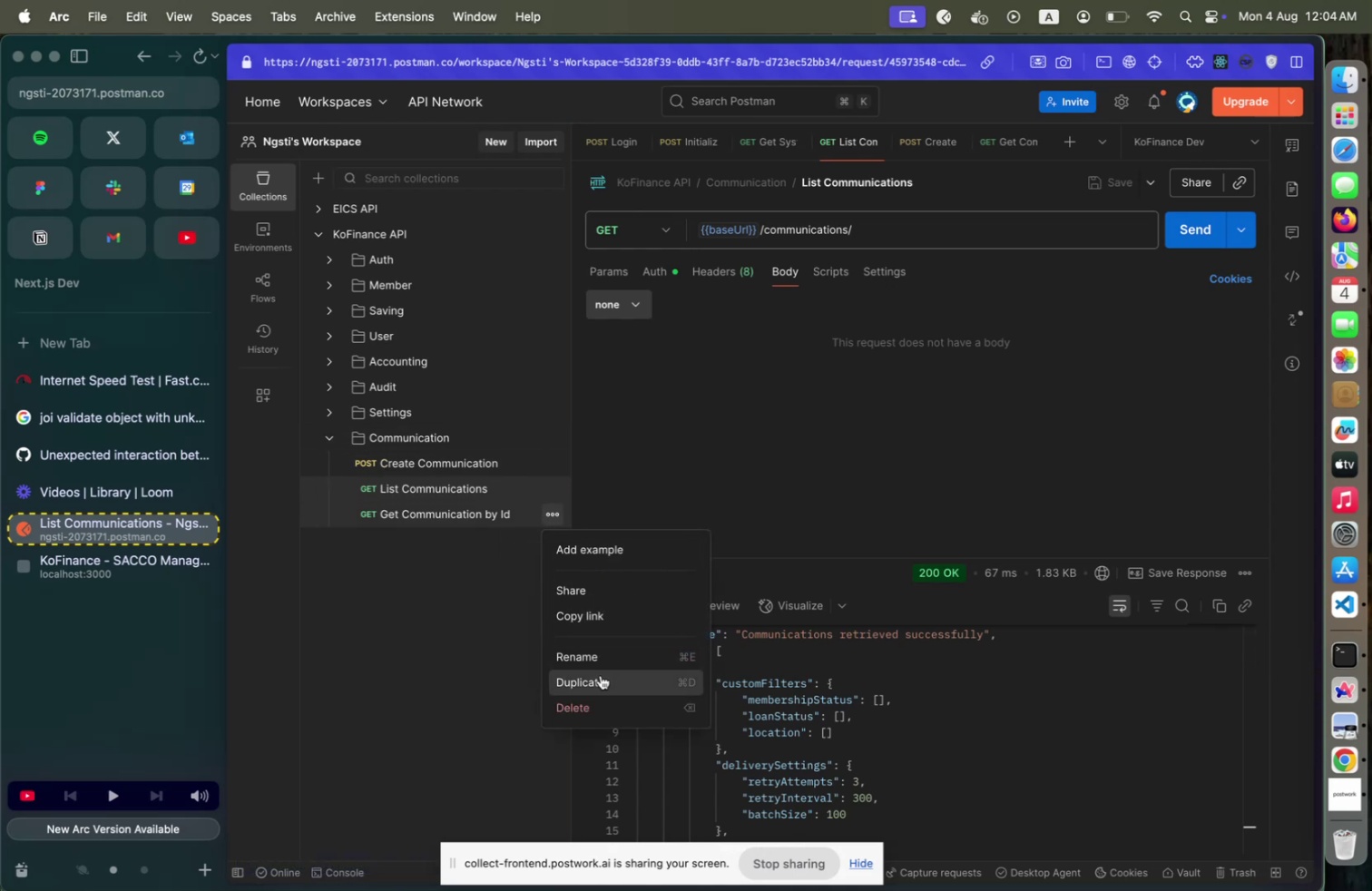 
left_click([554, 466])
 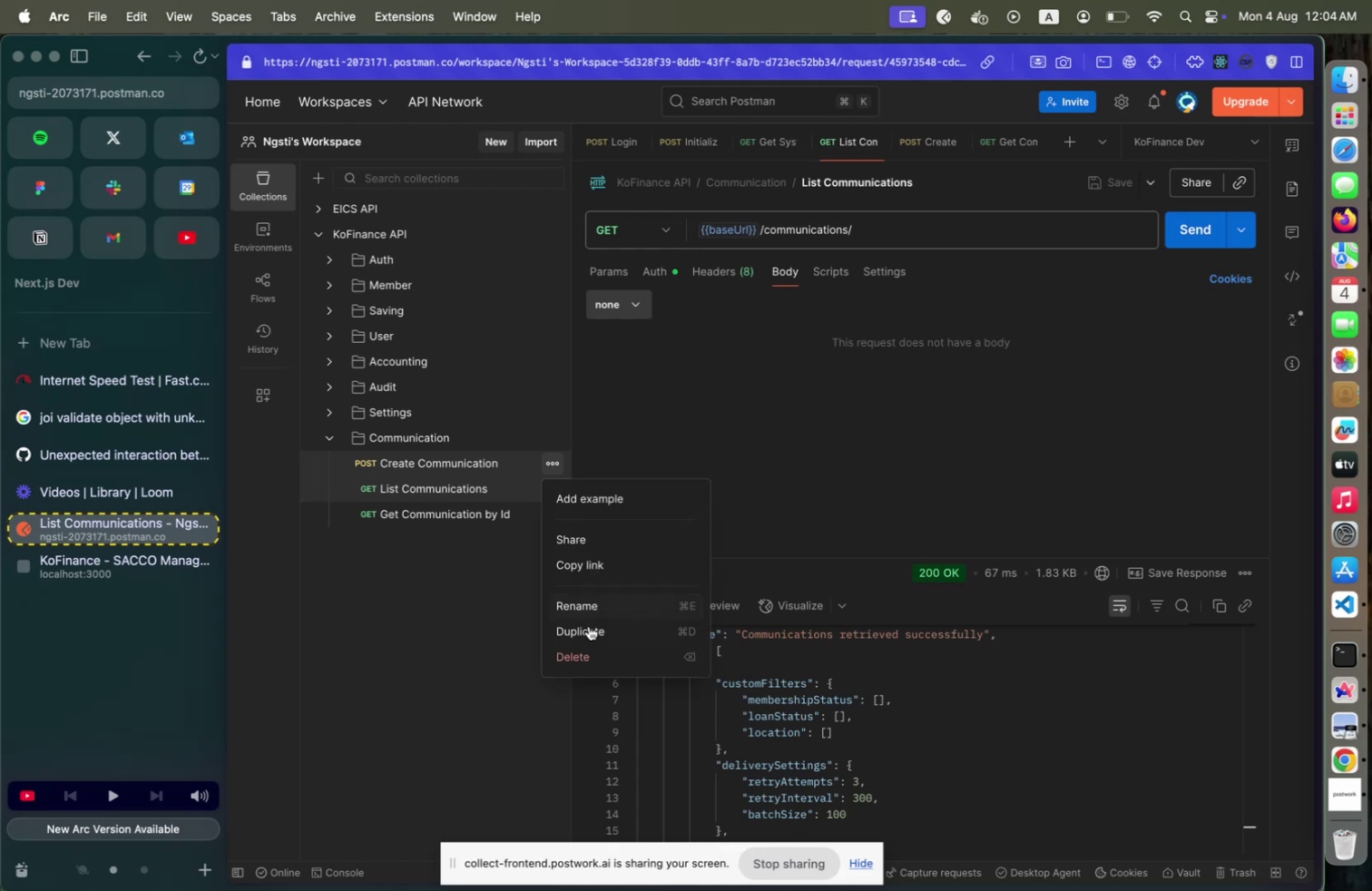 
left_click([590, 627])
 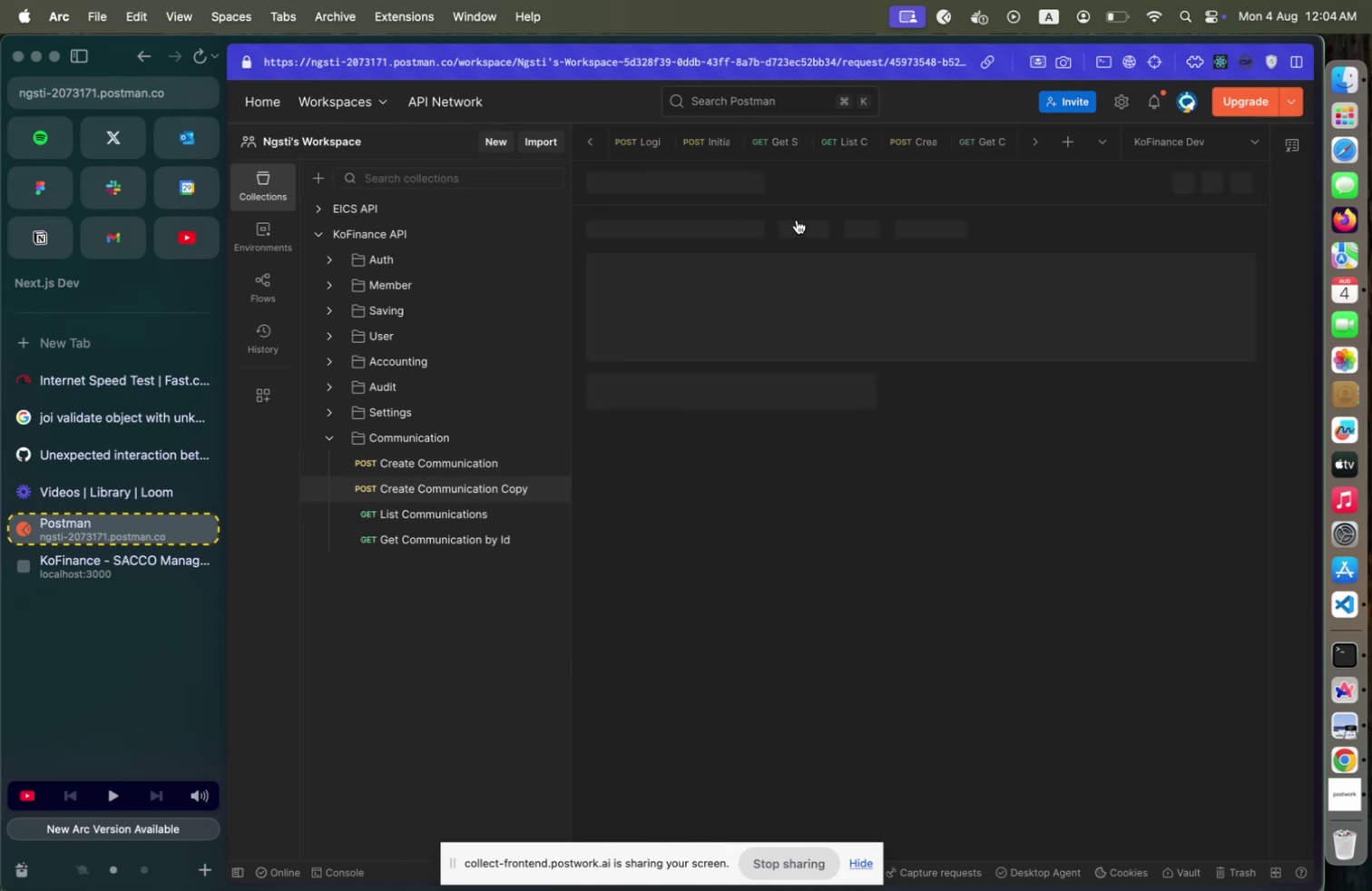 
left_click([833, 190])
 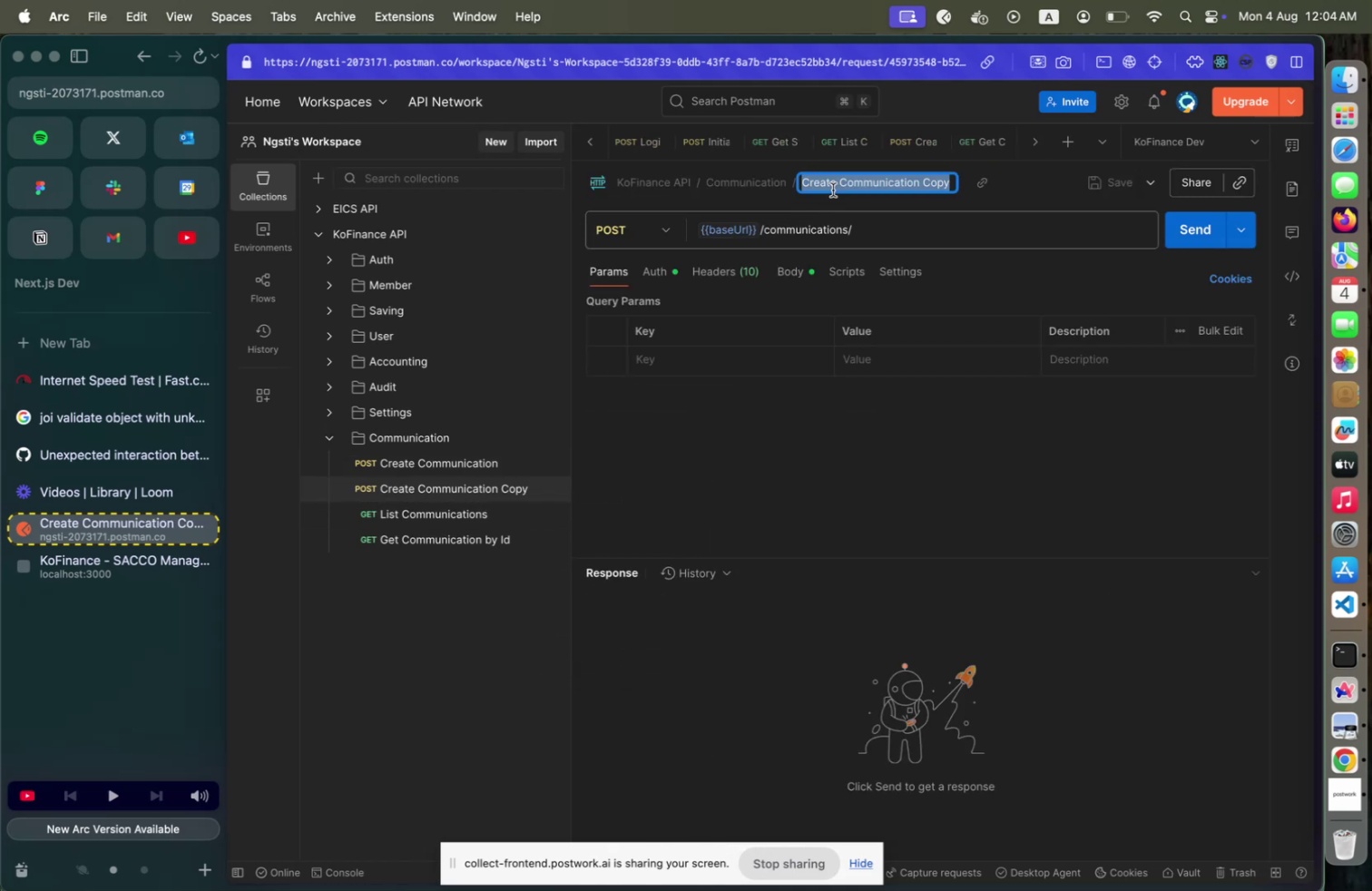 
key(ArrowLeft)
 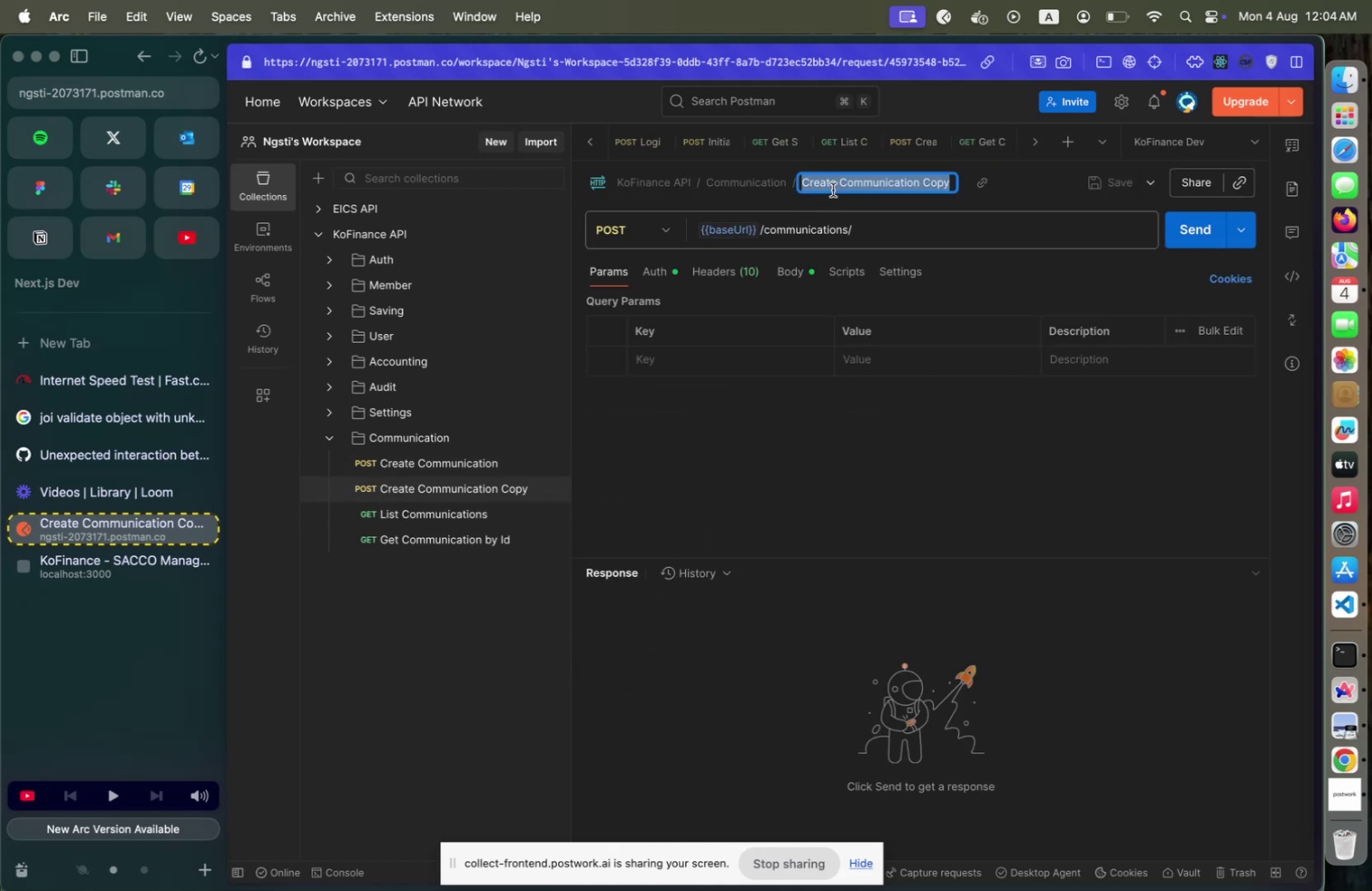 
key(Shift+ArrowRight)
 